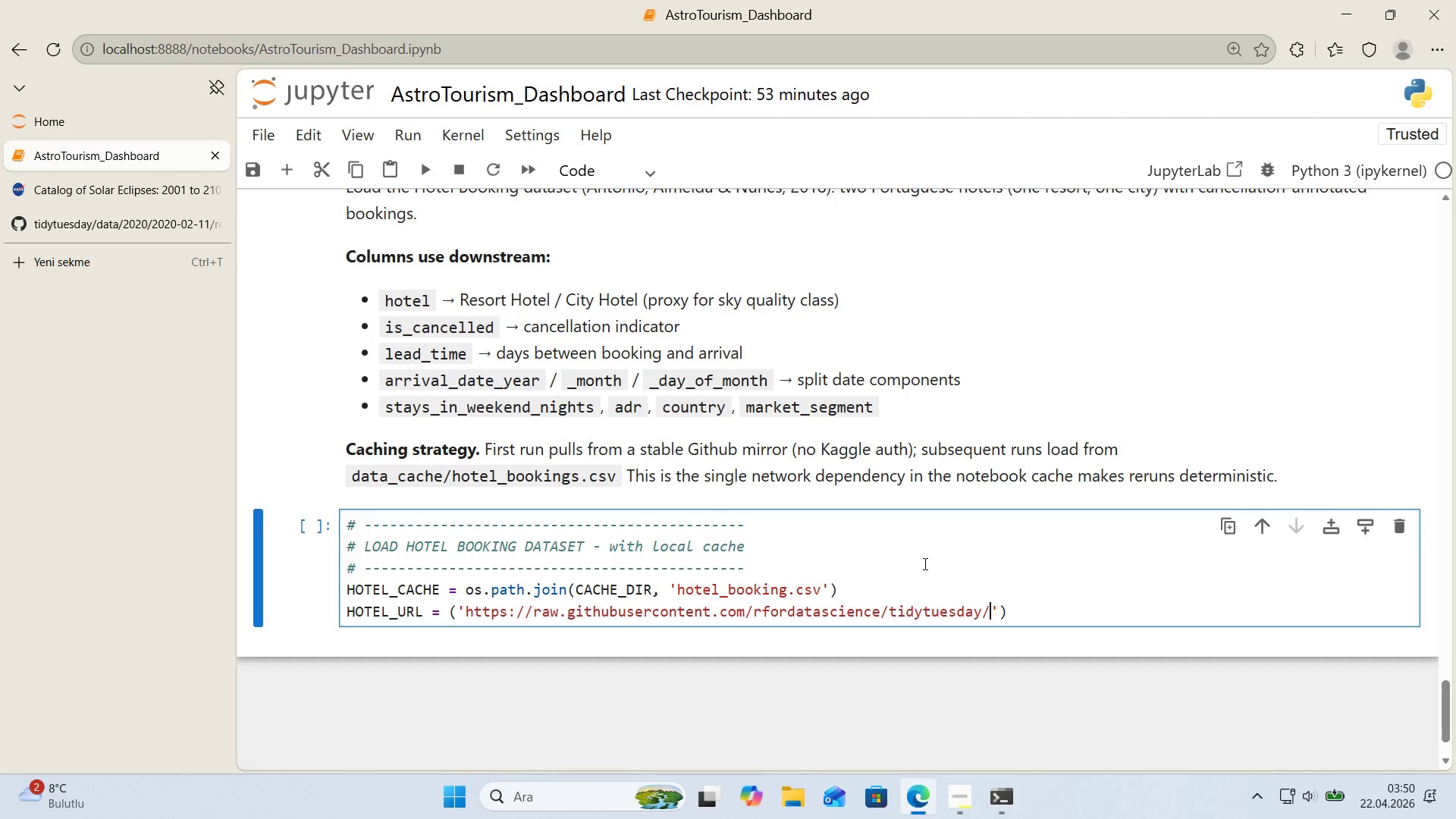 
key(ArrowRight)
 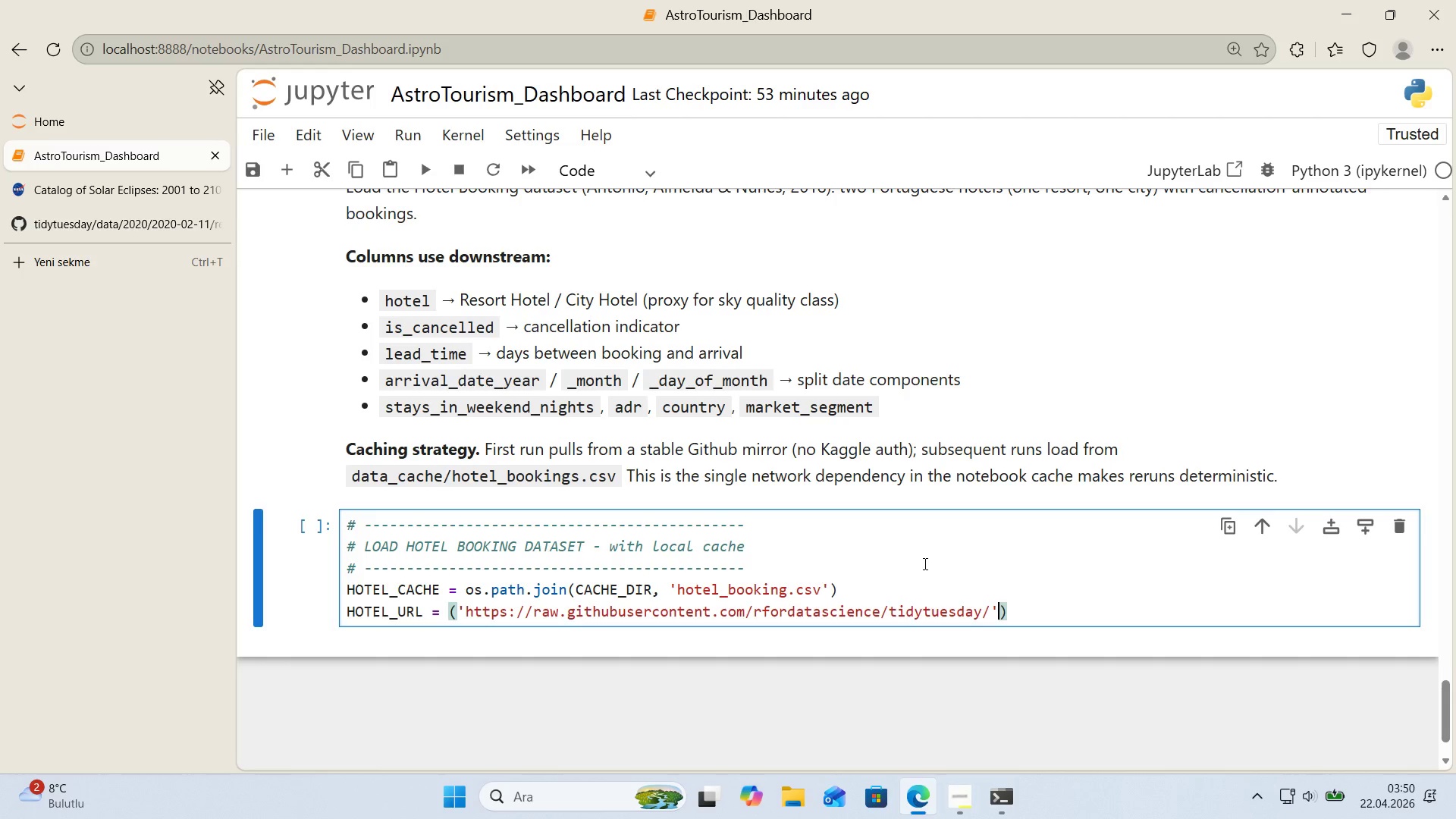 
key(Enter)
 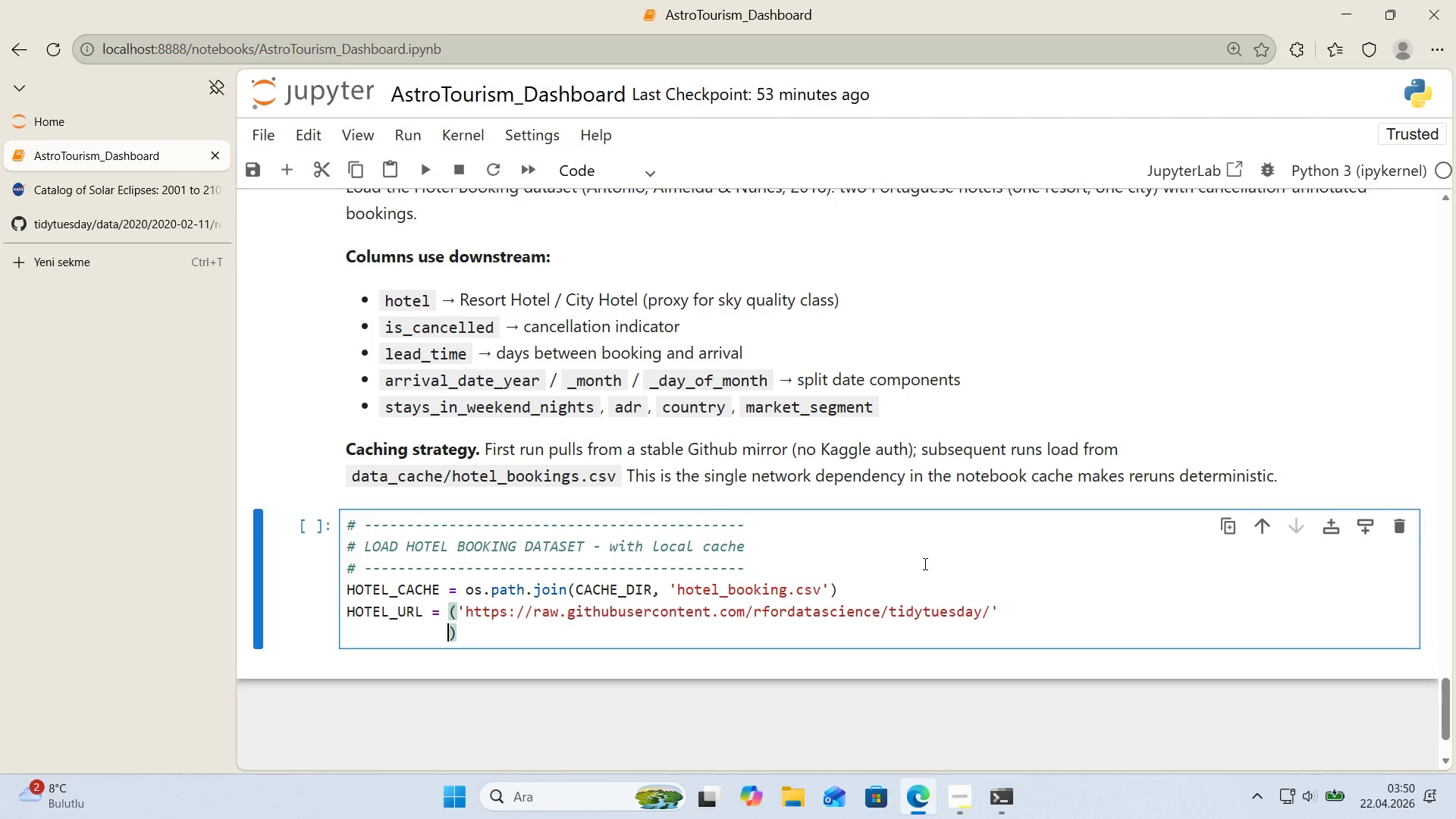 
type(@@)
 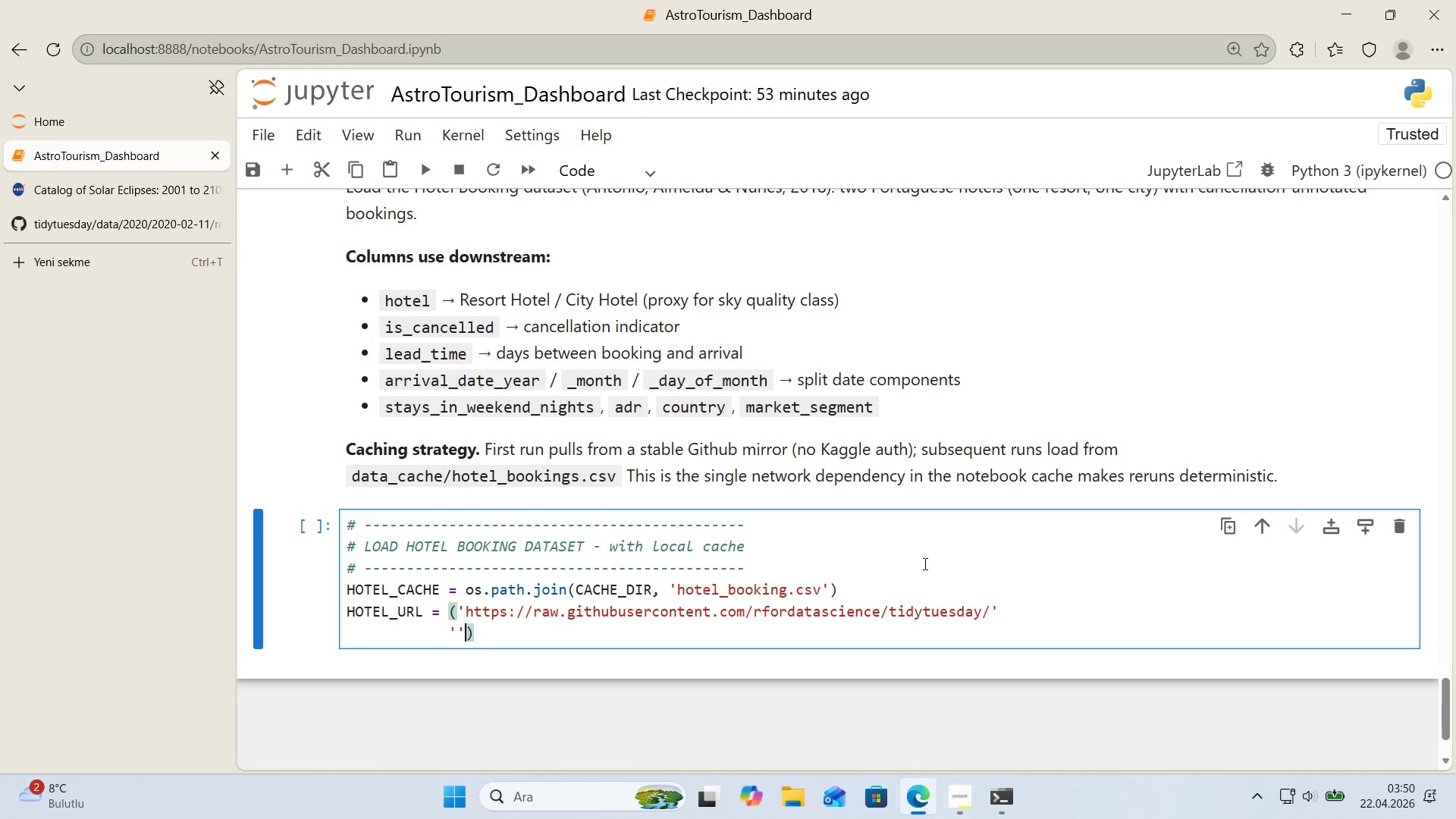 
key(ArrowLeft)
 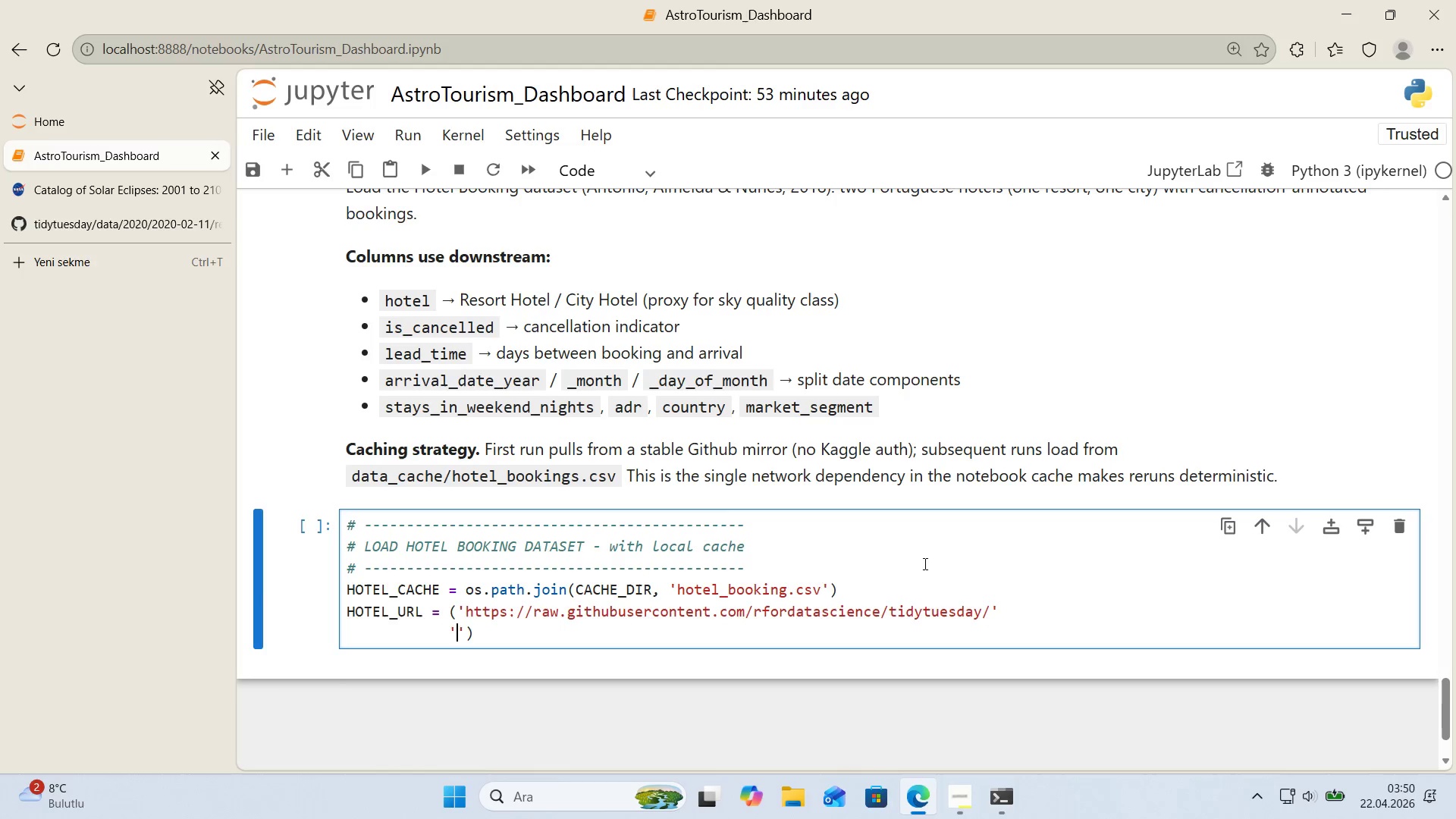 
type(master&data&2020&2020-02-11&hotels.csv)
 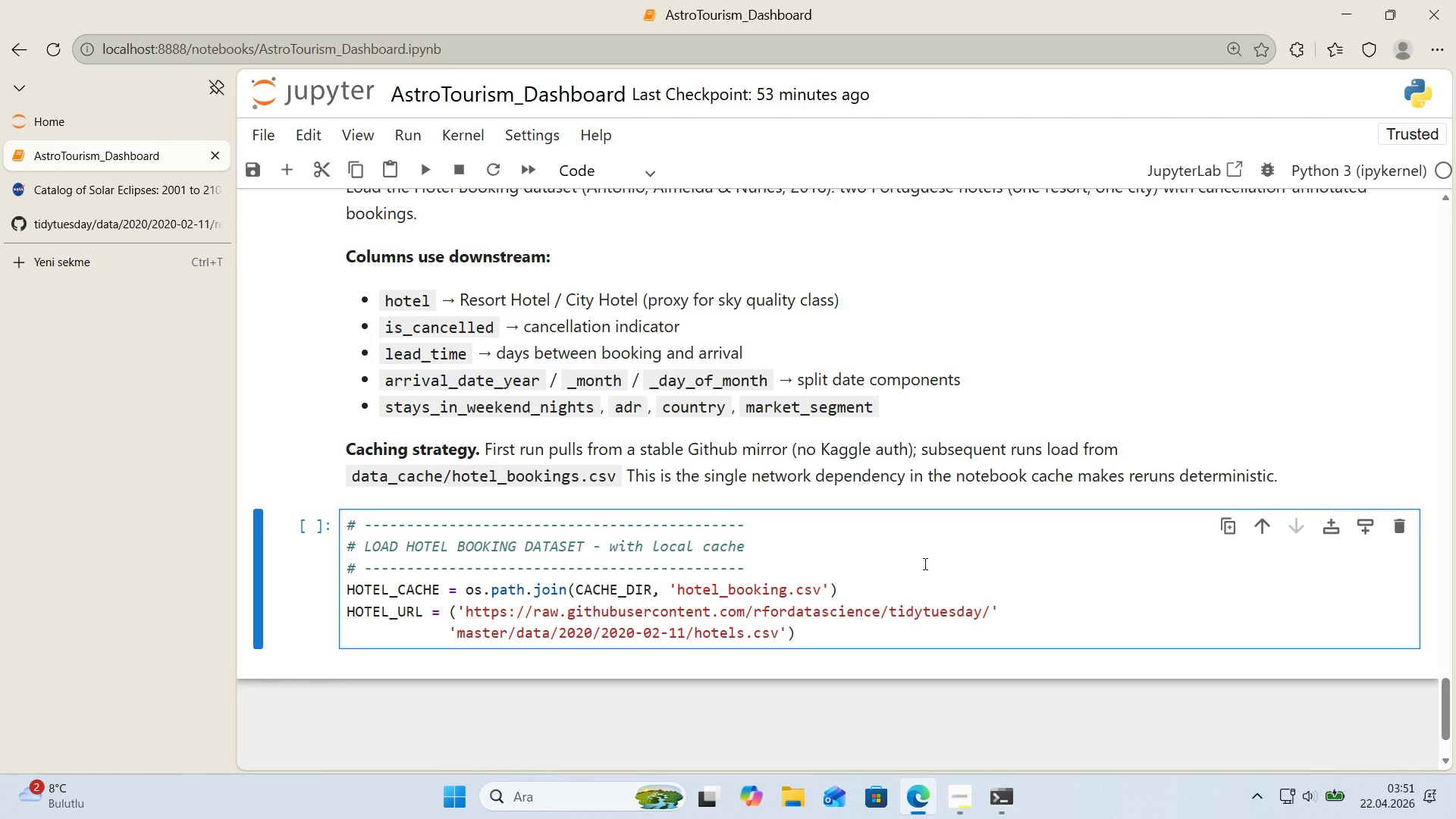 
key(ArrowRight)
 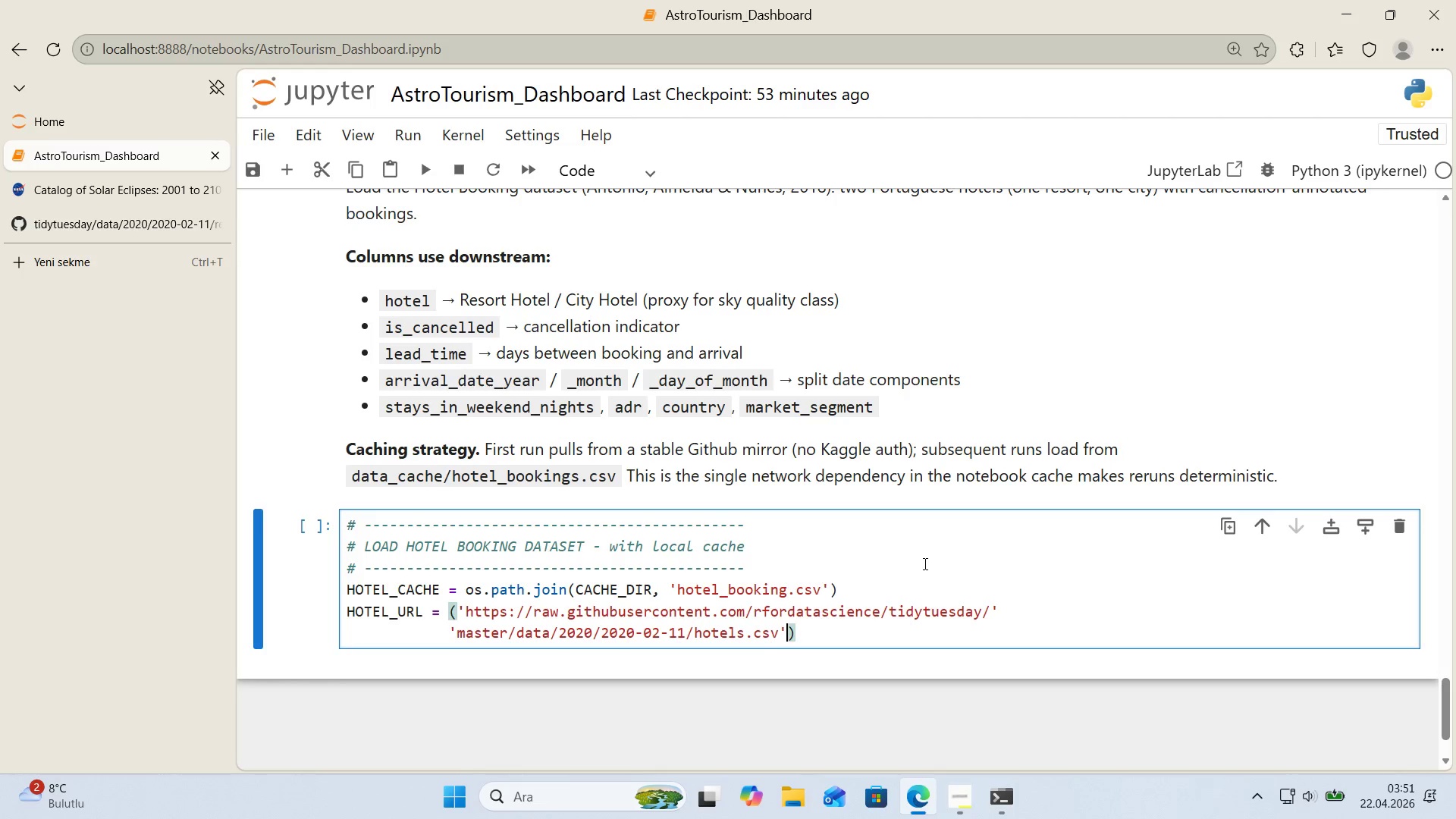 
key(ArrowRight)
 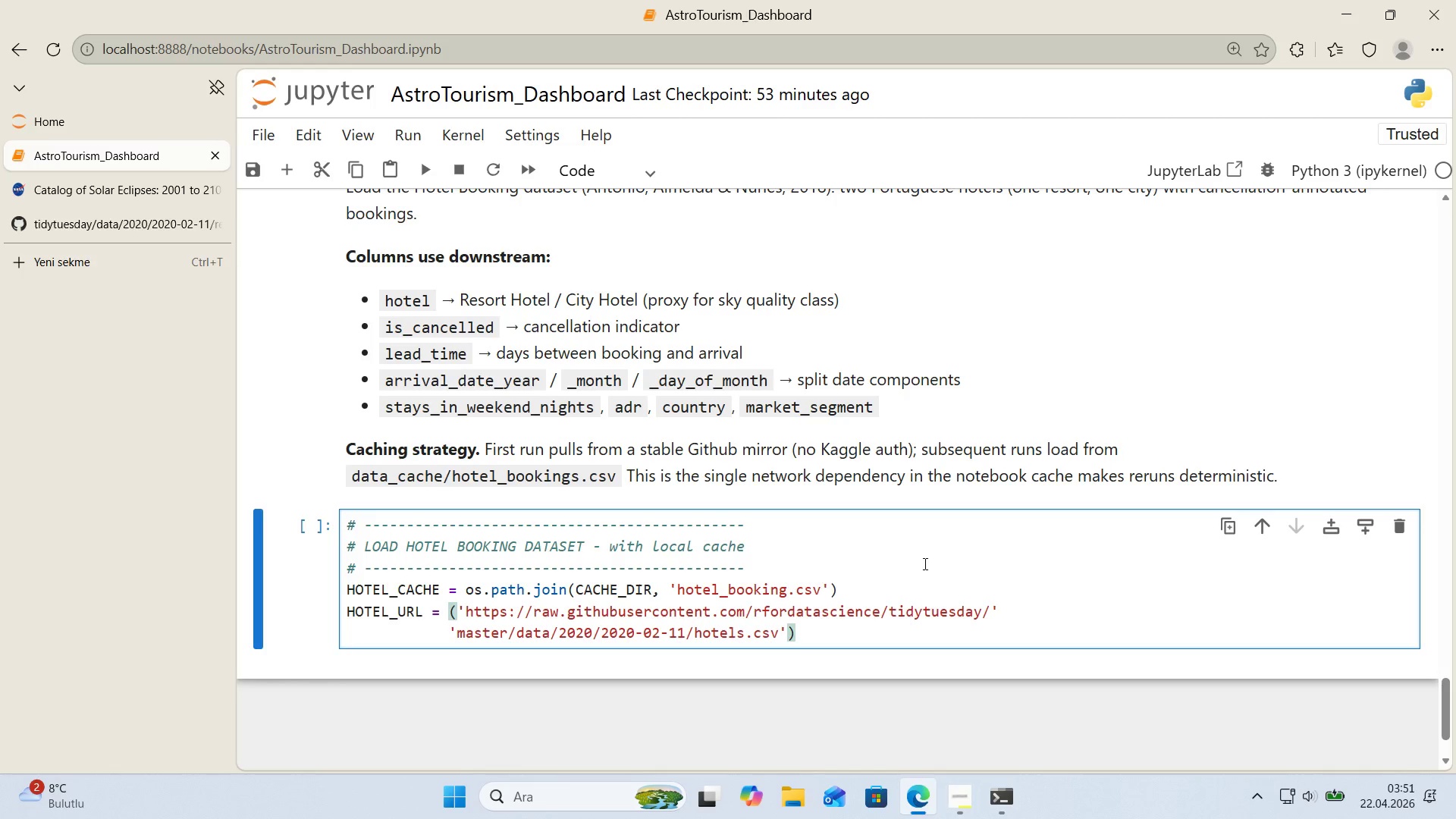 
key(Enter)
 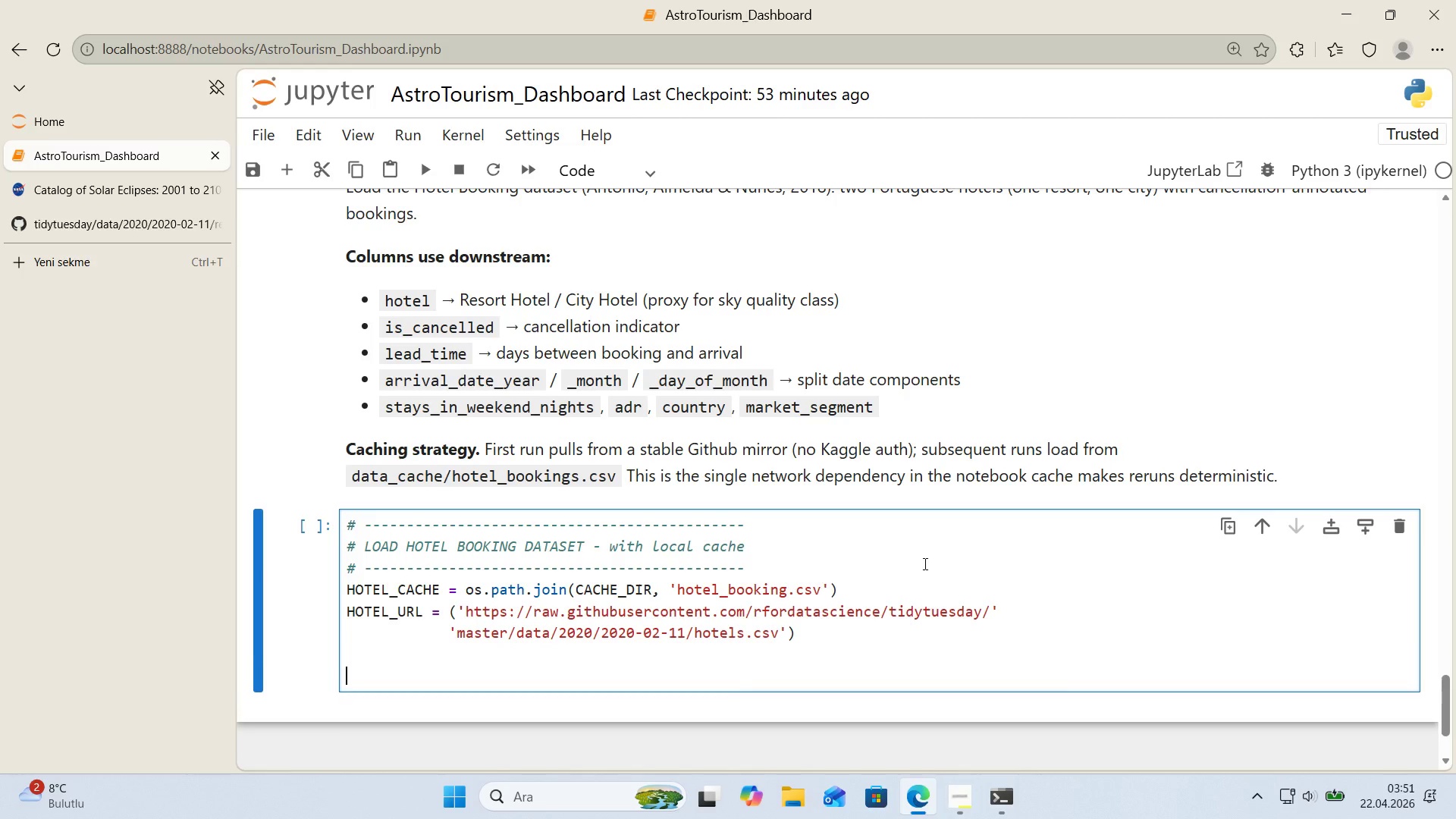 
key(Enter)
 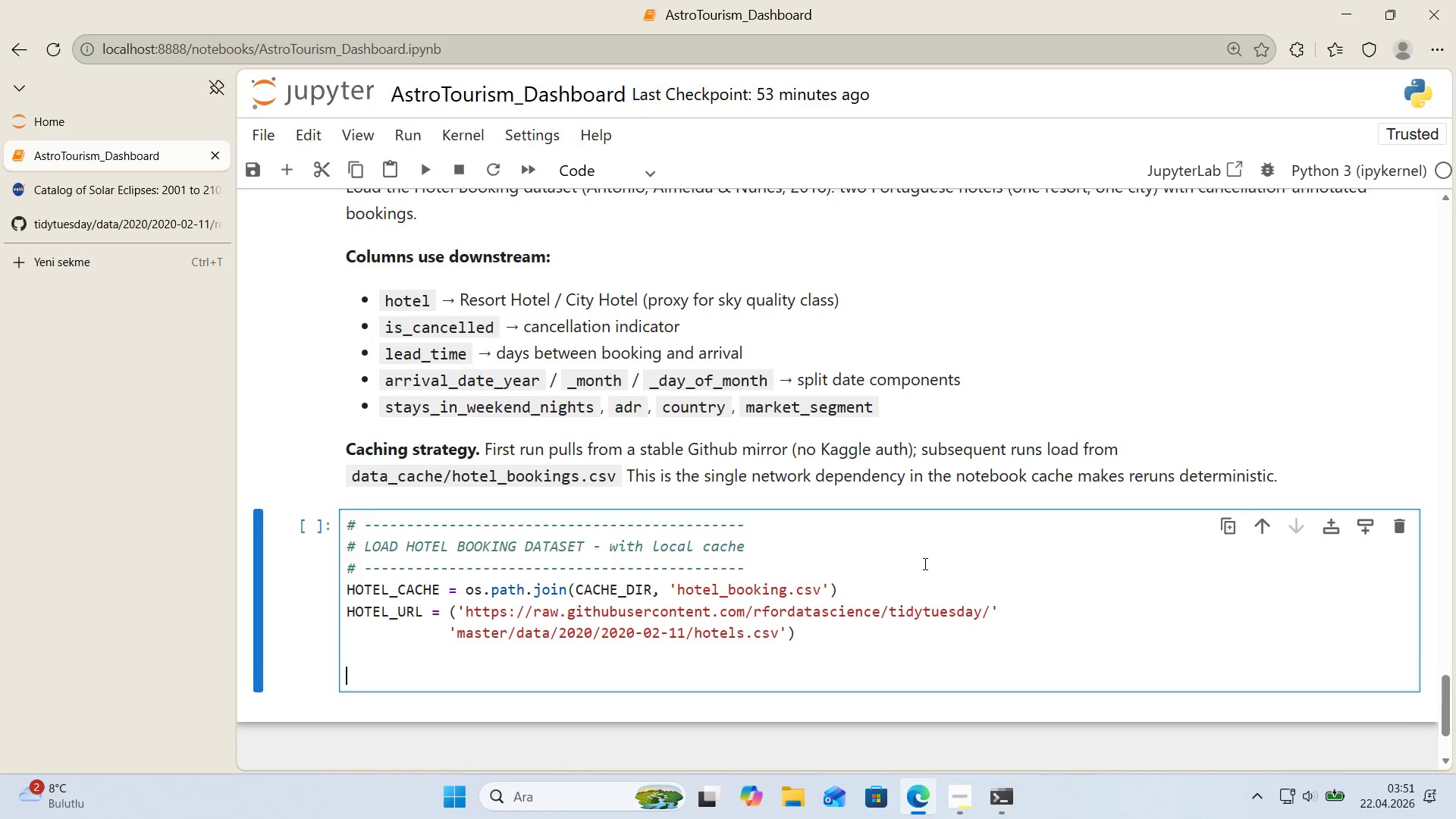 
type(def load_hotel_book'ngs*(>)
 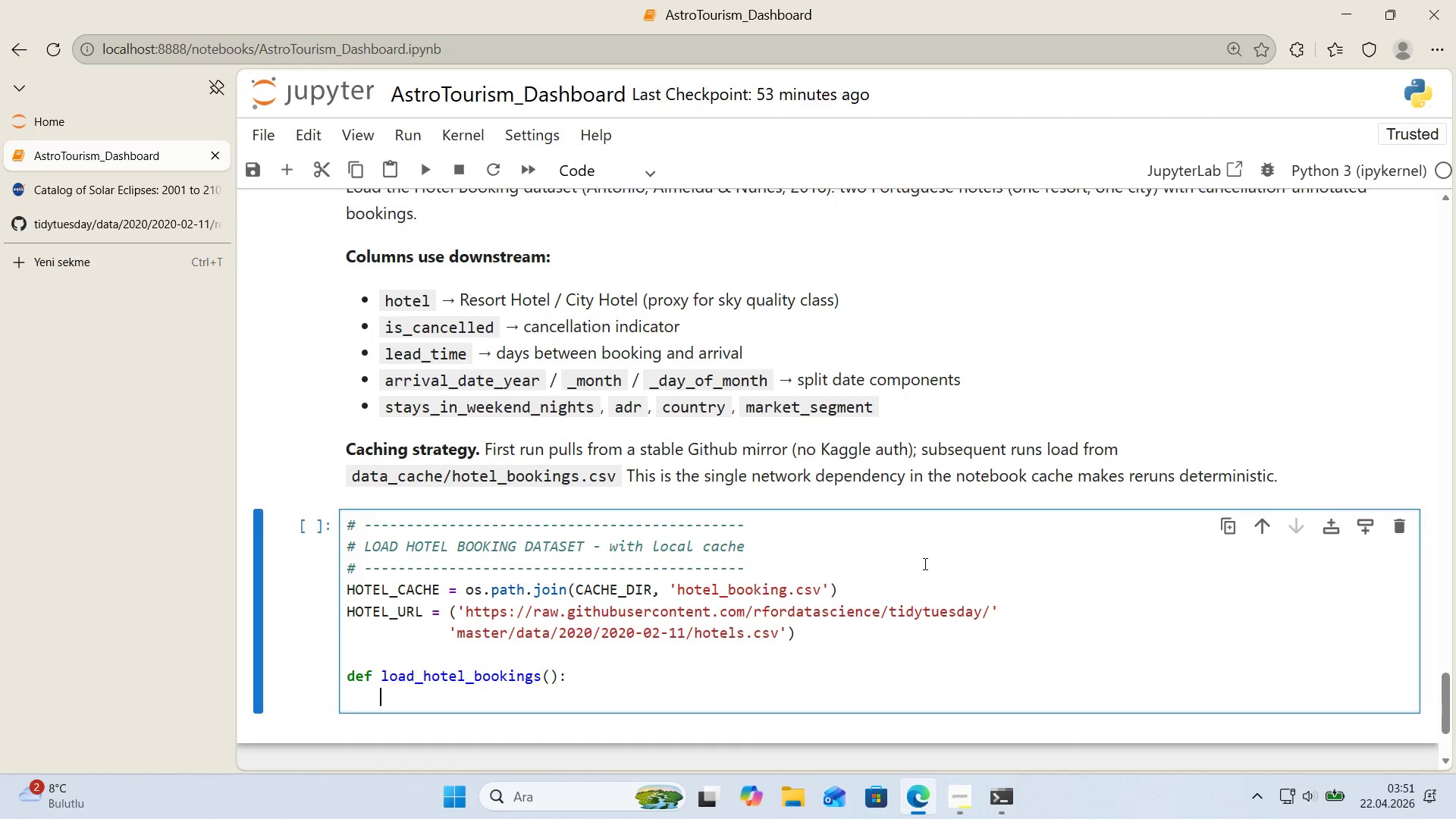 
 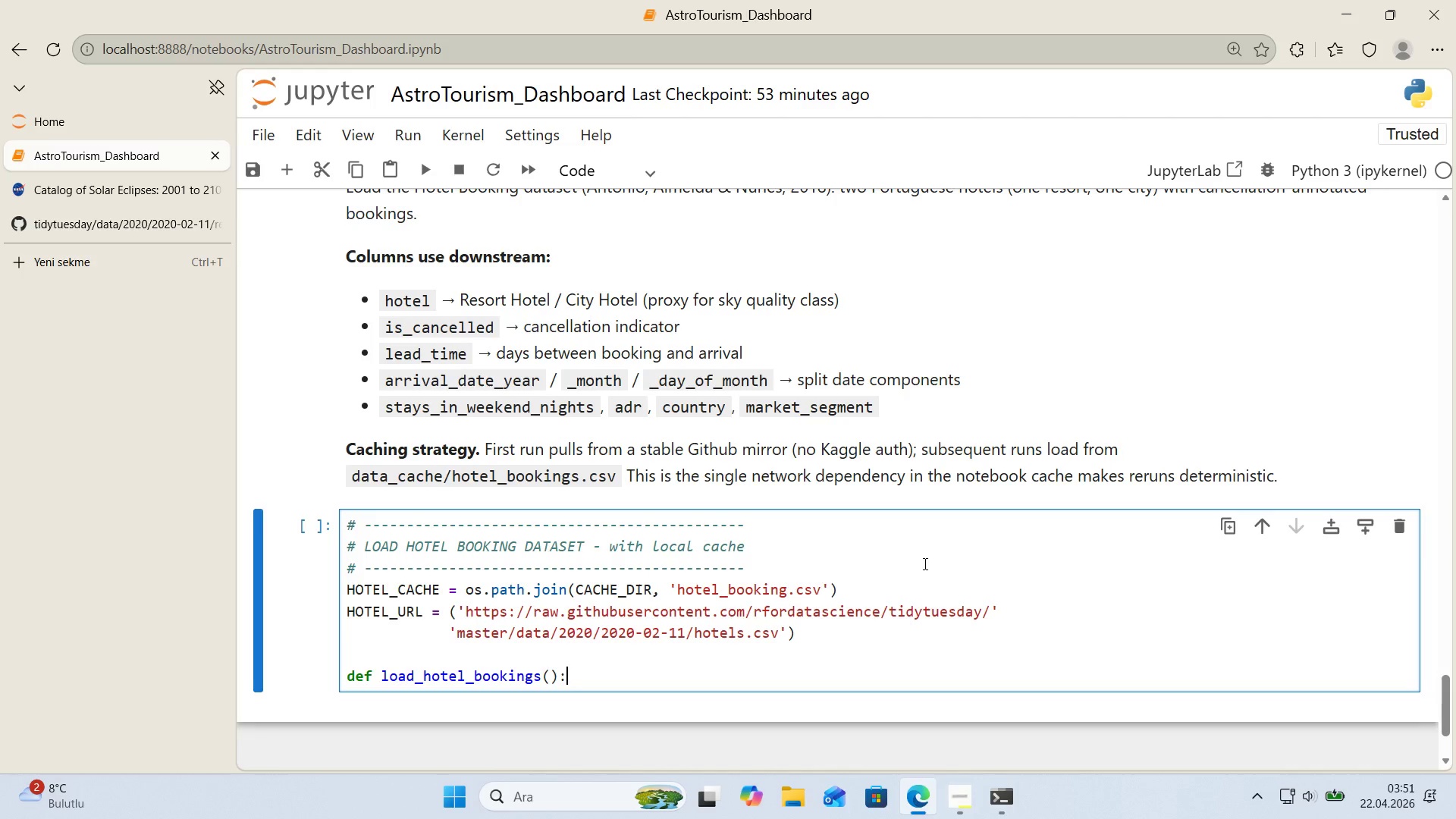 
key(Enter)
 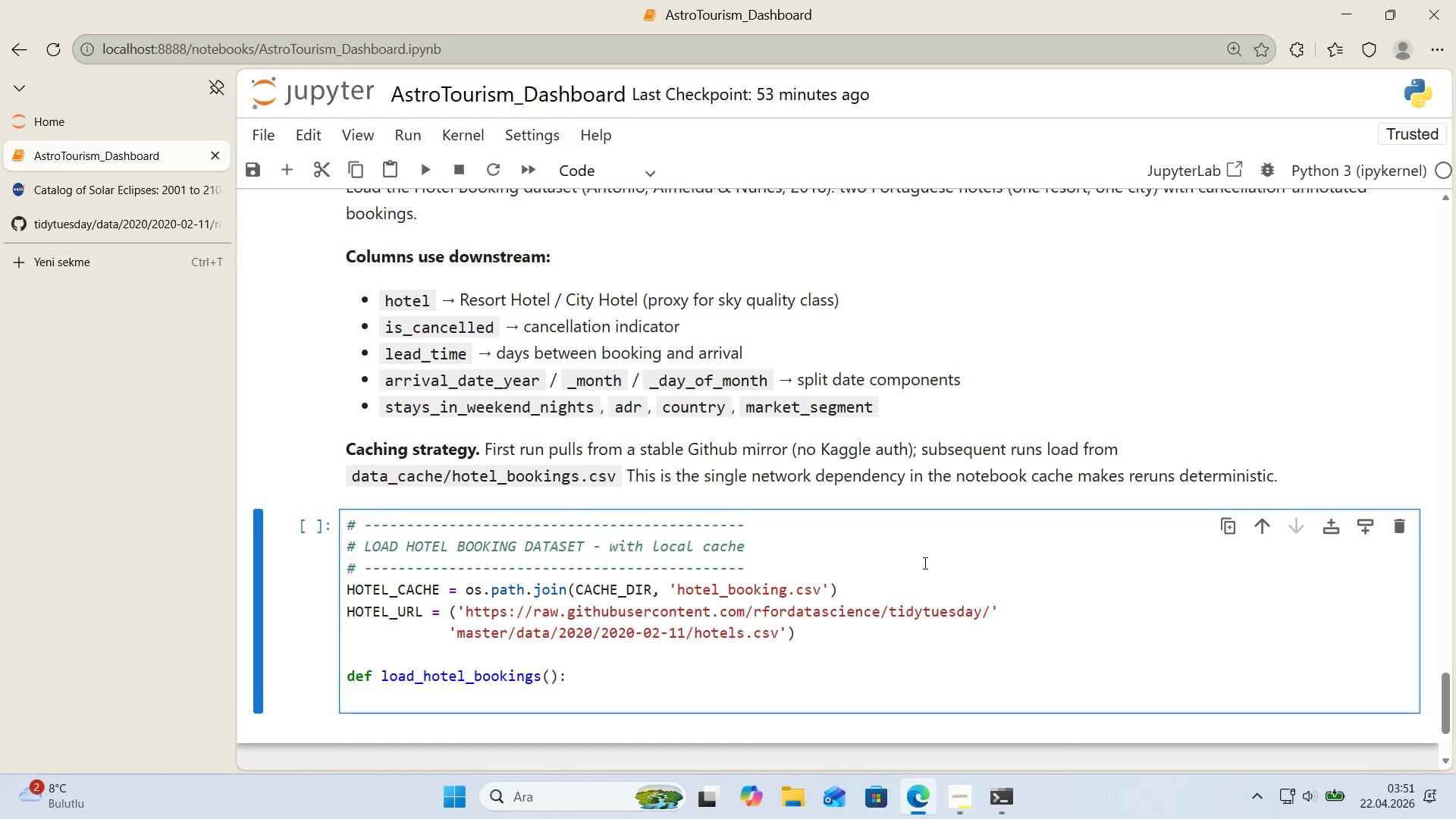 
scroll: coordinate [924, 563], scroll_direction: down, amount: 1.0
 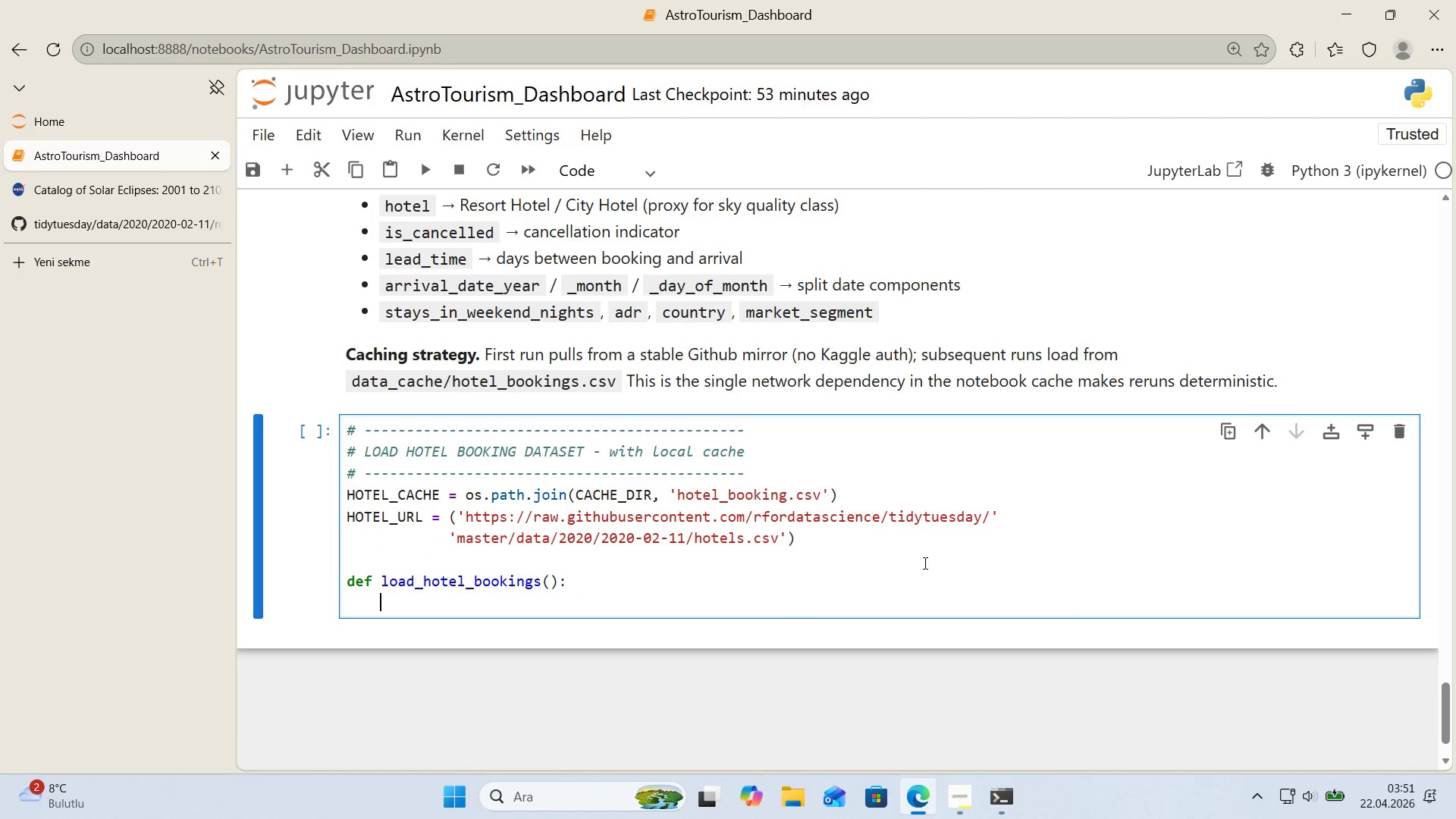 
type('f os.path.ex'sts*()
 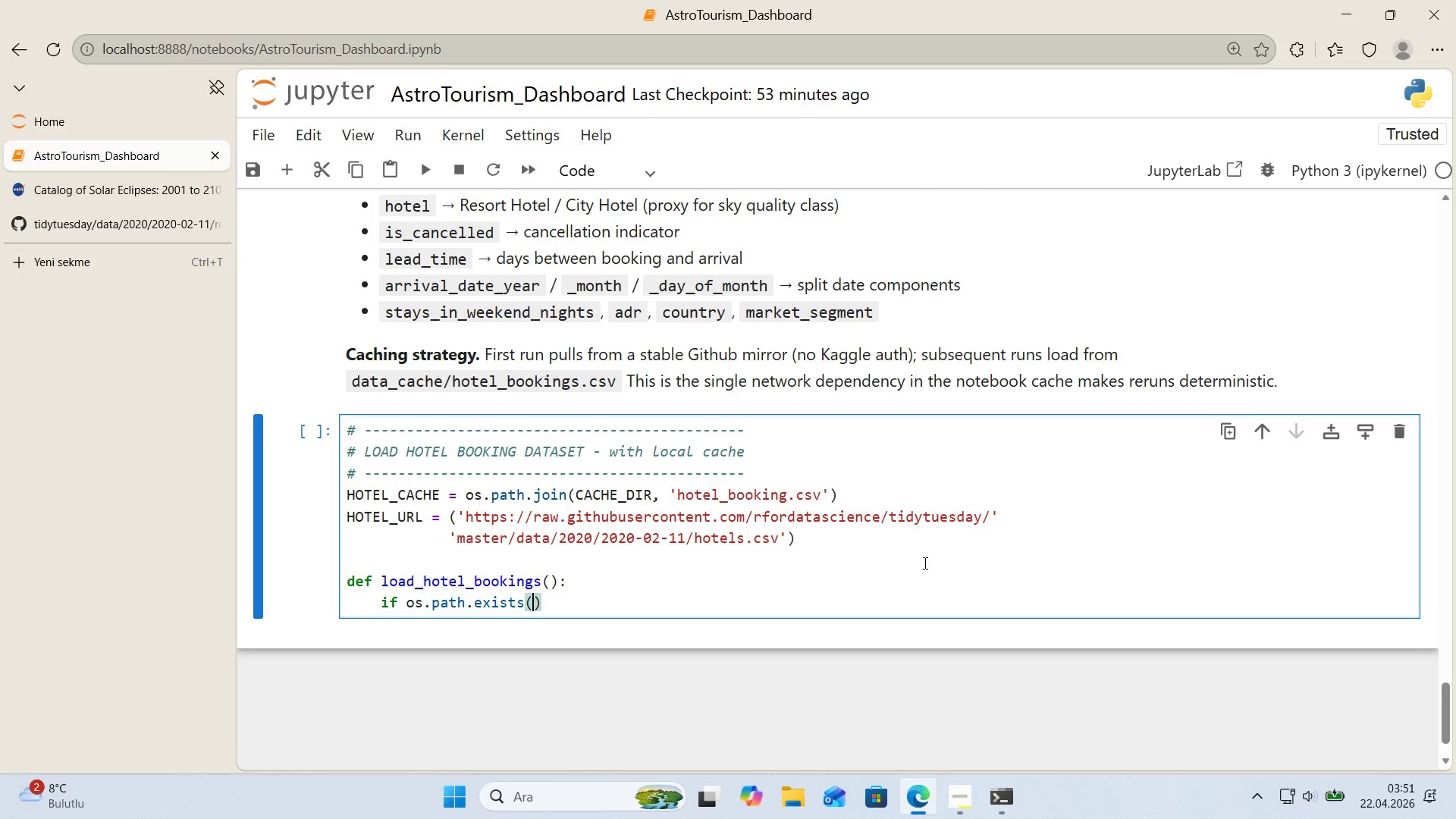 
 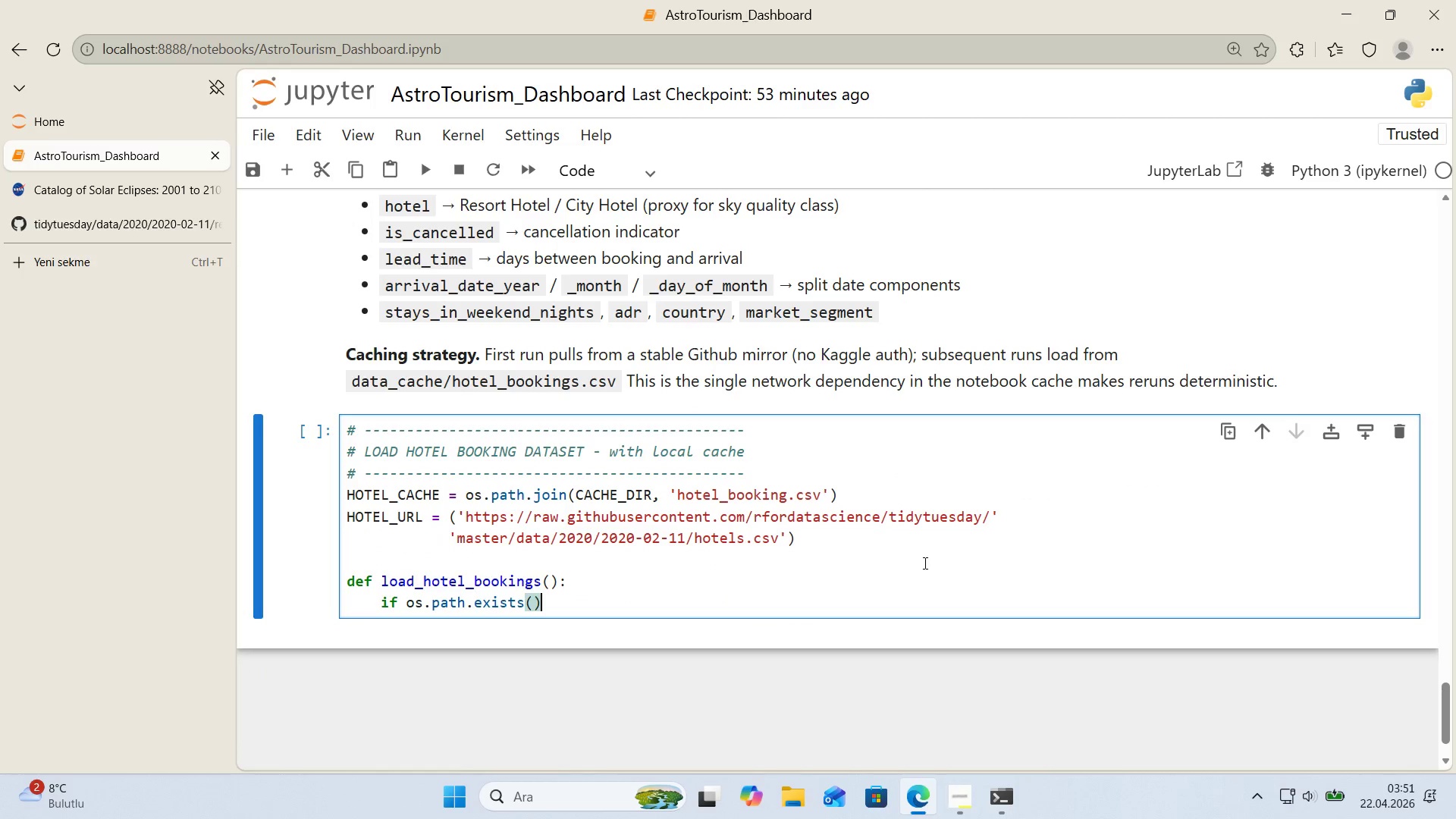 
key(ArrowLeft)
 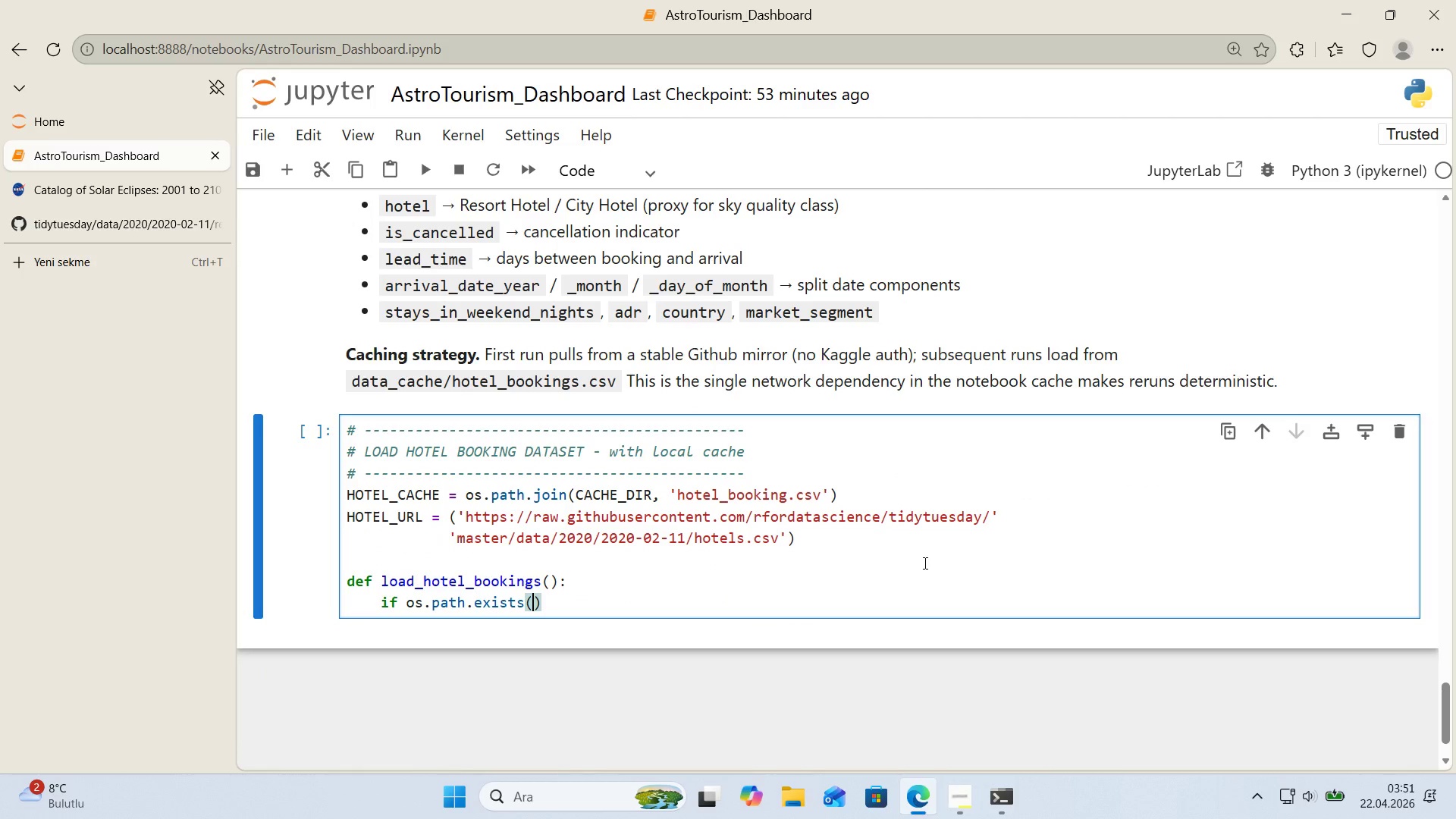 
type(HOTEL_CACHE)
 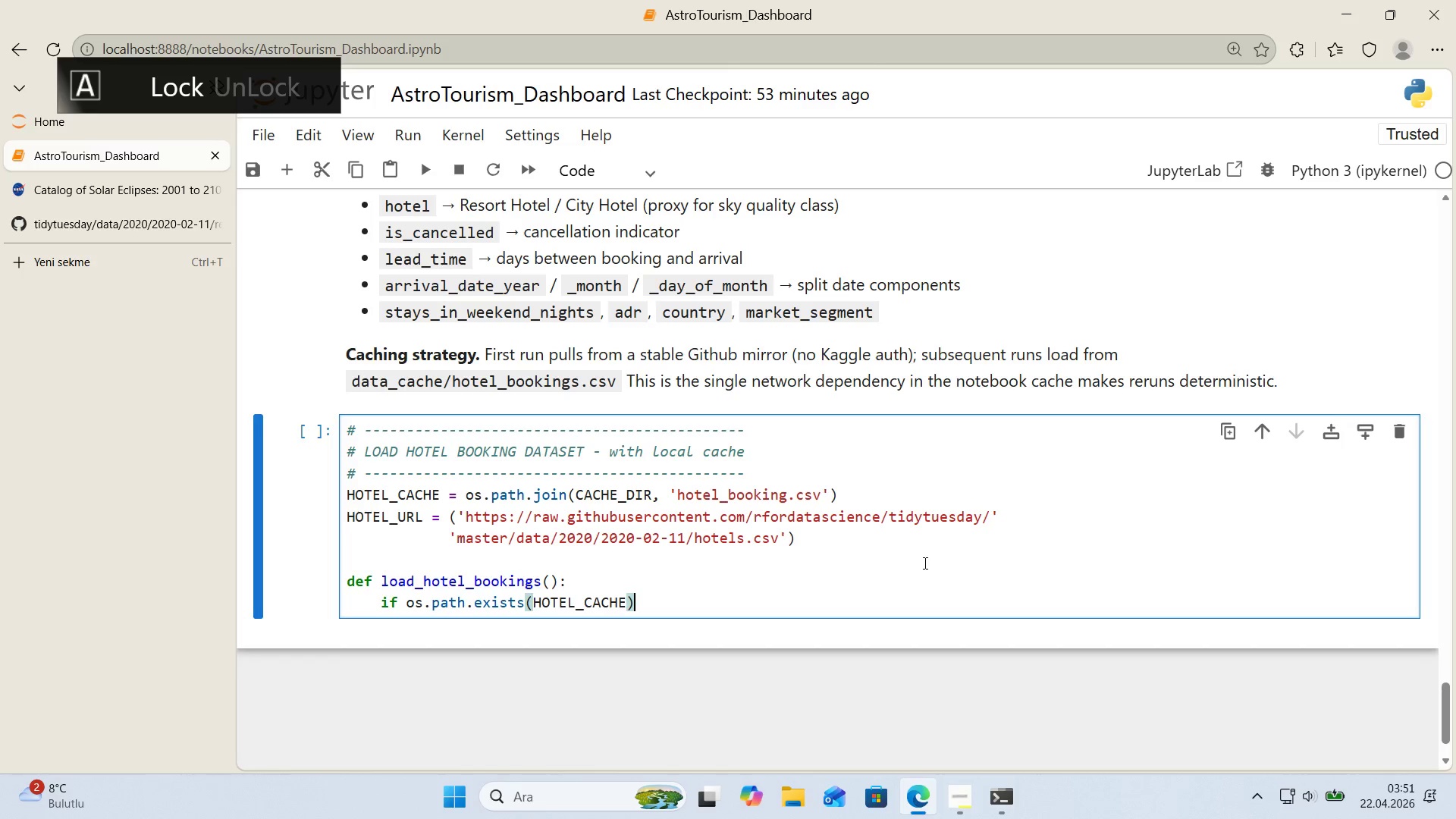 
 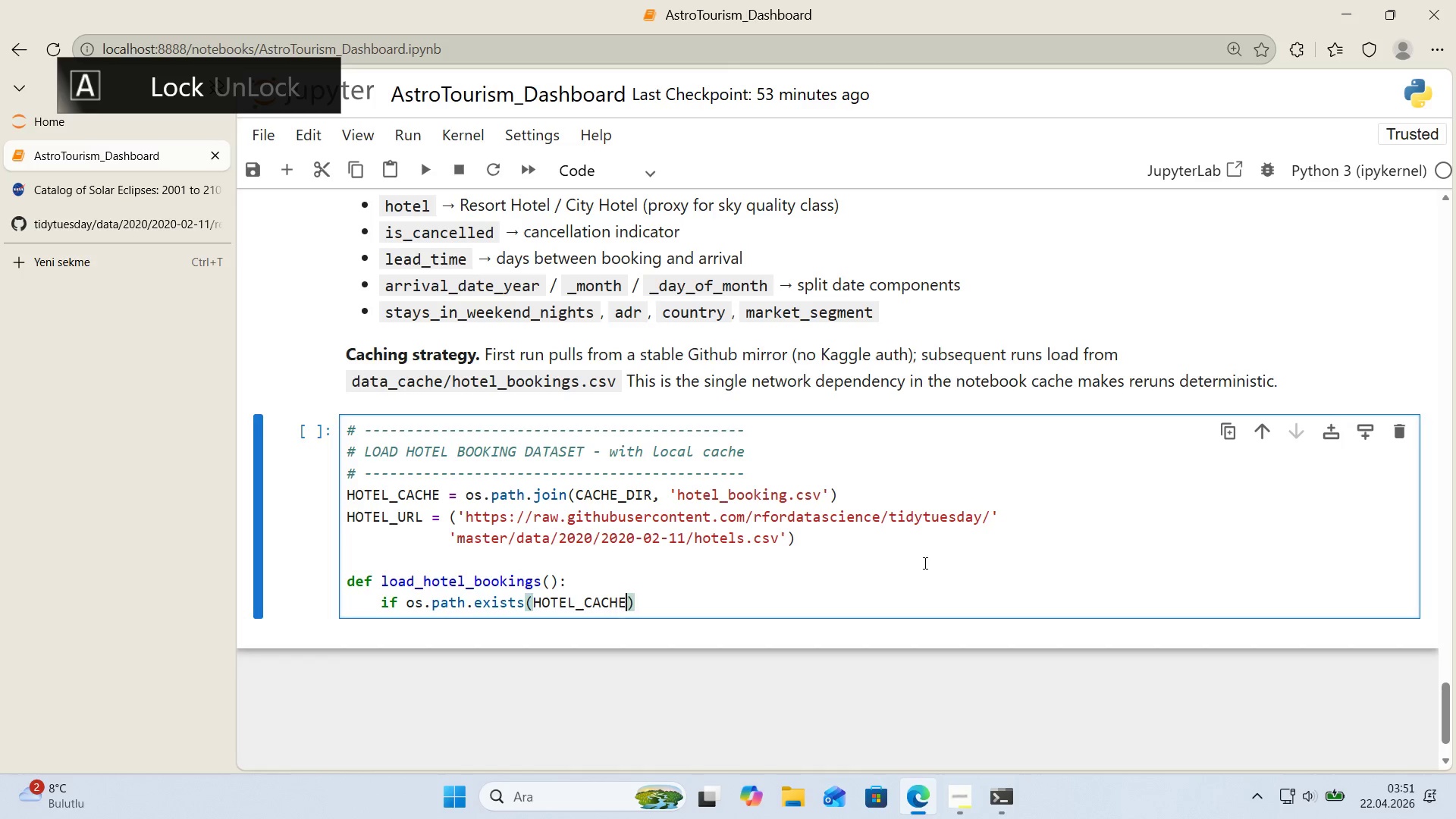 
key(ArrowRight)
 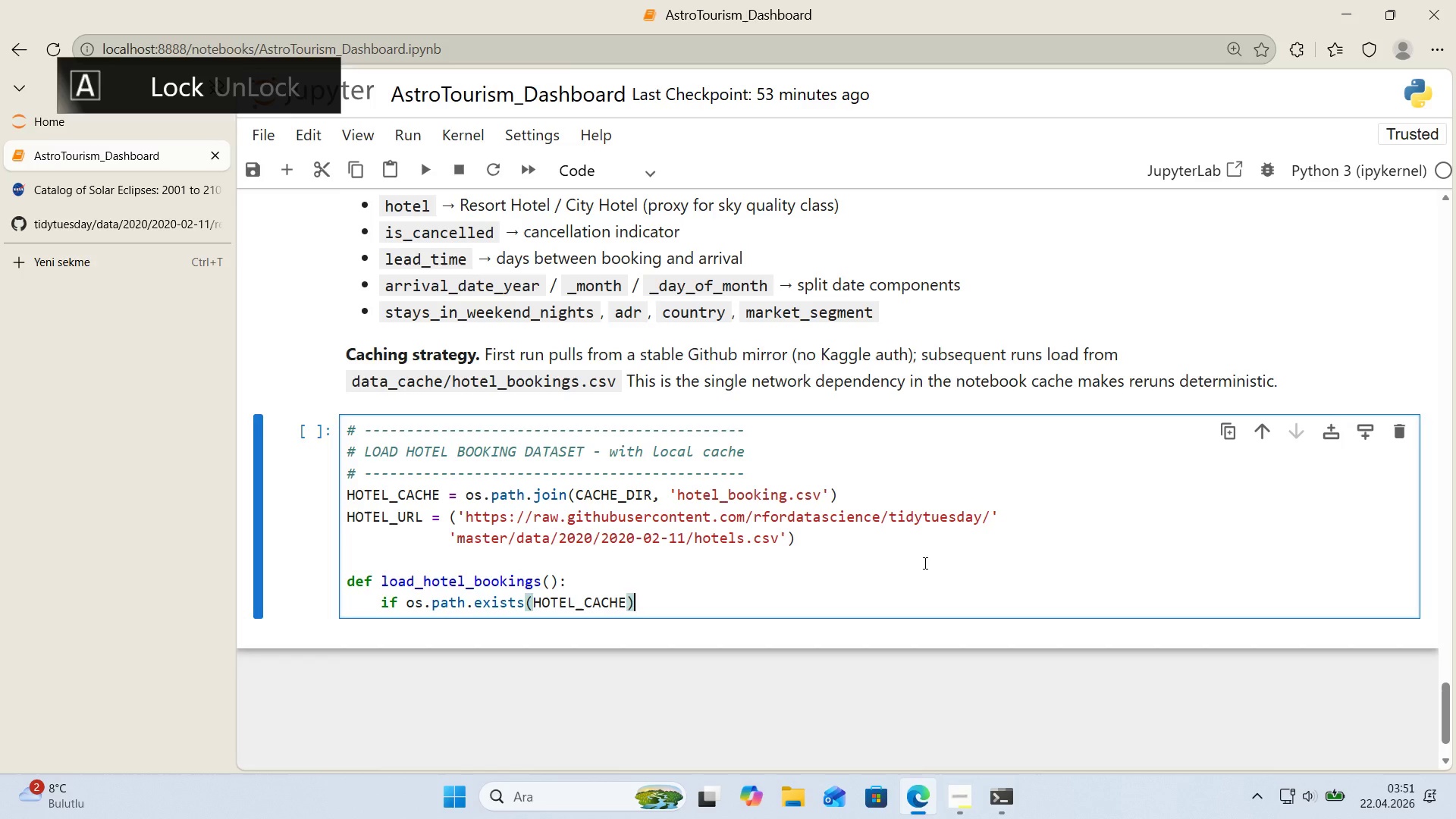 
key(Shift+ShiftRight)
 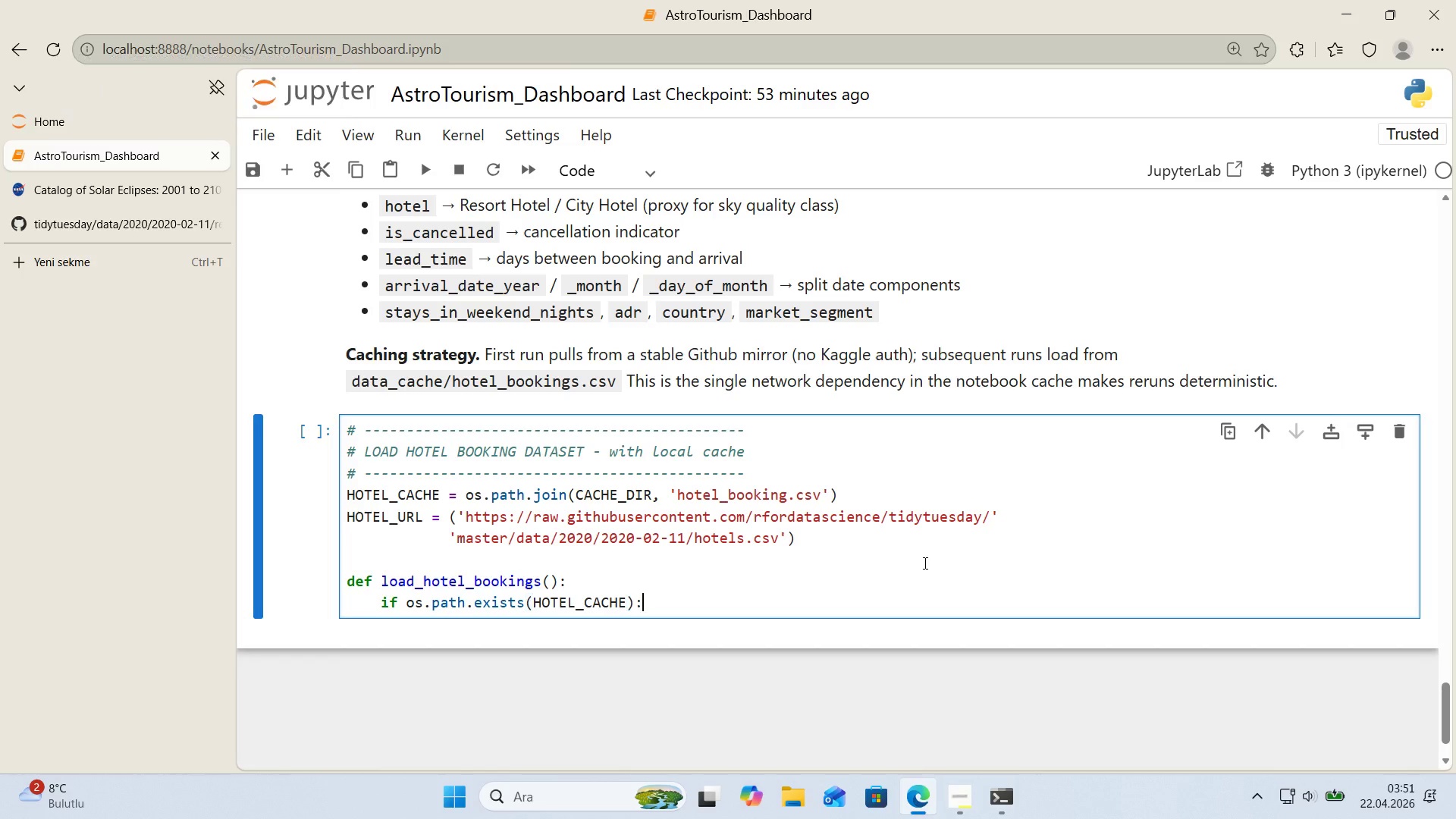 
key(Shift+Period)
 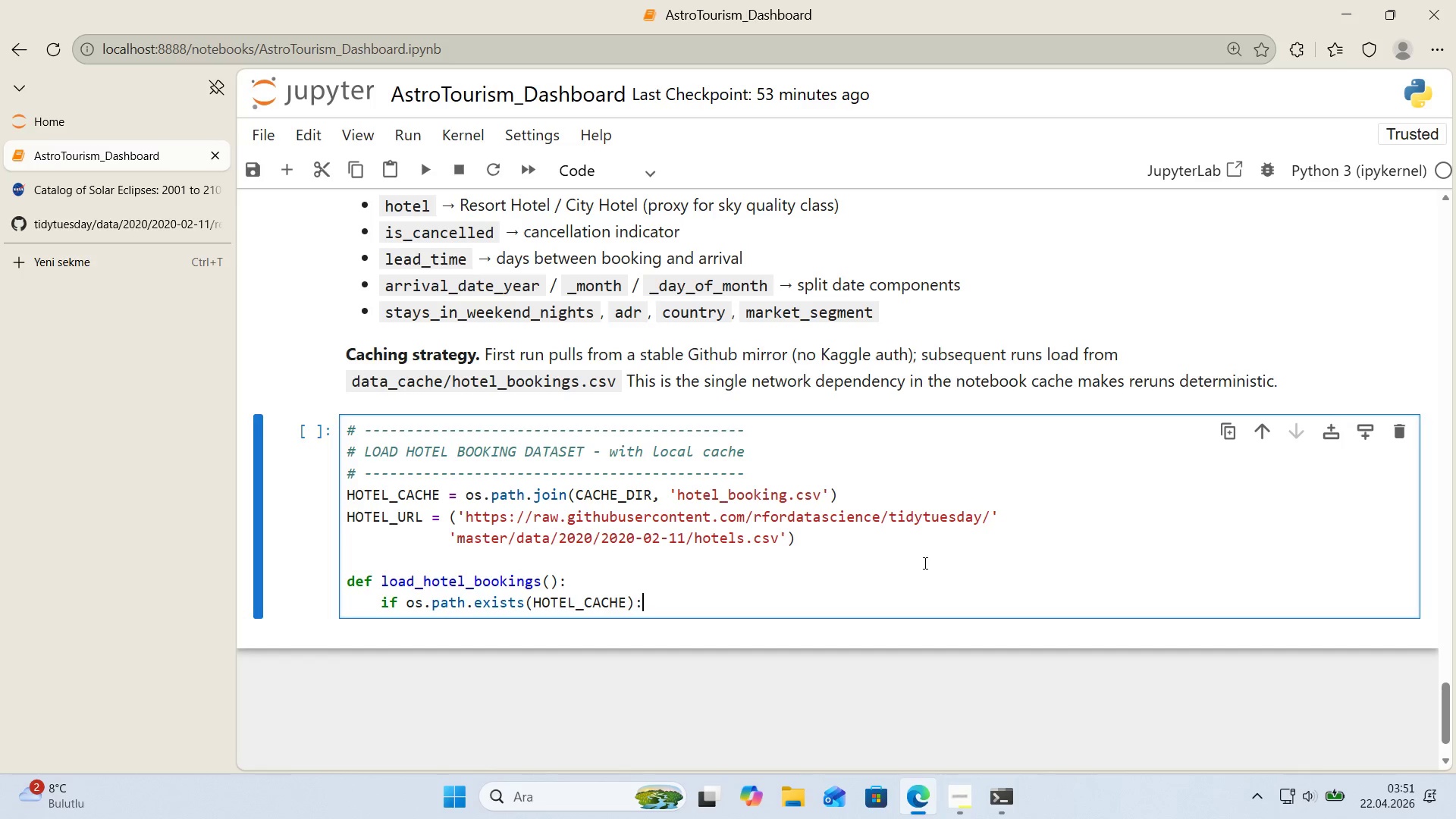 
key(Enter)
 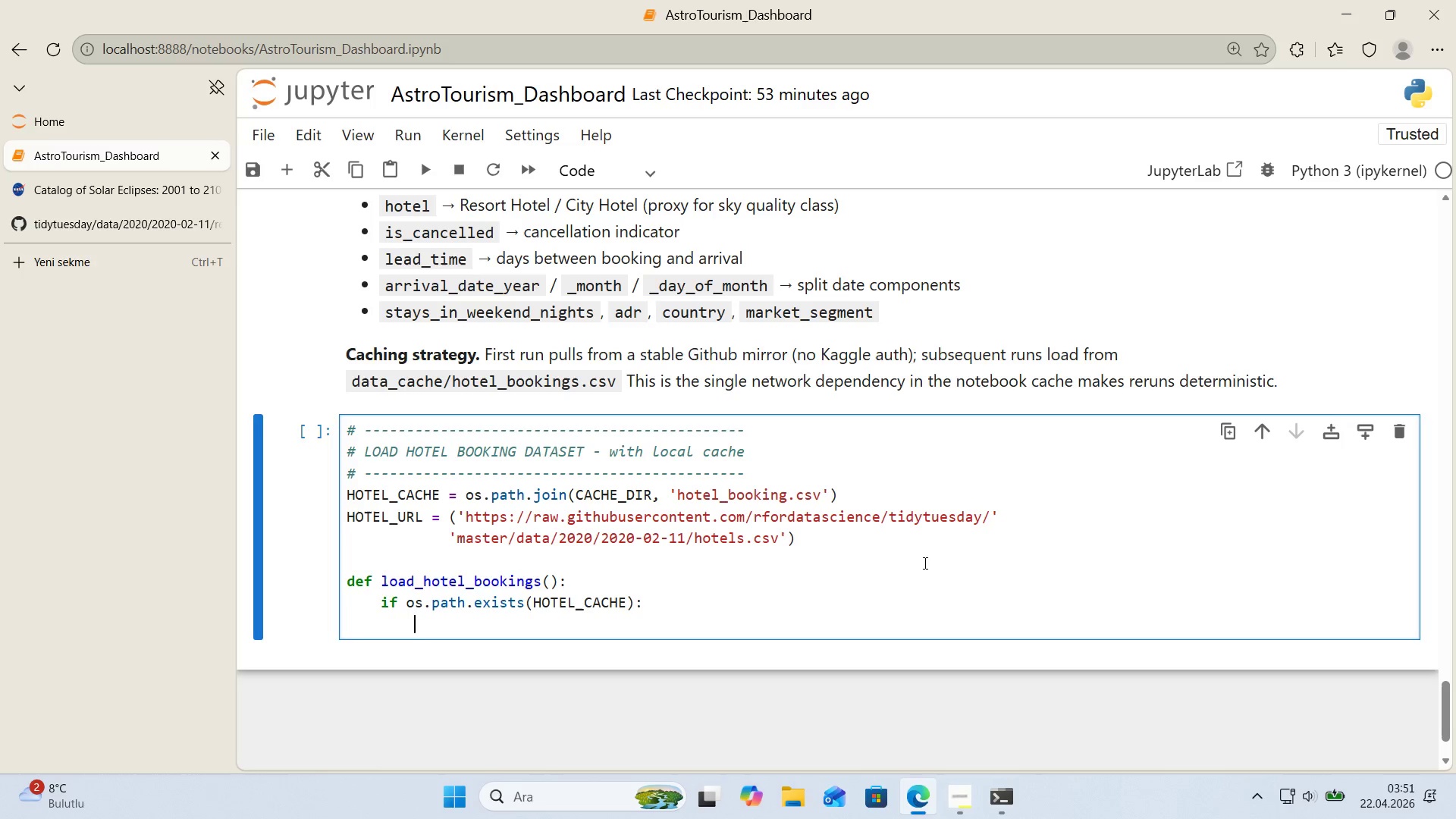 
type(PR'NT)
key(Backspace)
key(Backspace)
key(Backspace)
key(Backspace)
key(Backspace)
type(pr'nt*()
 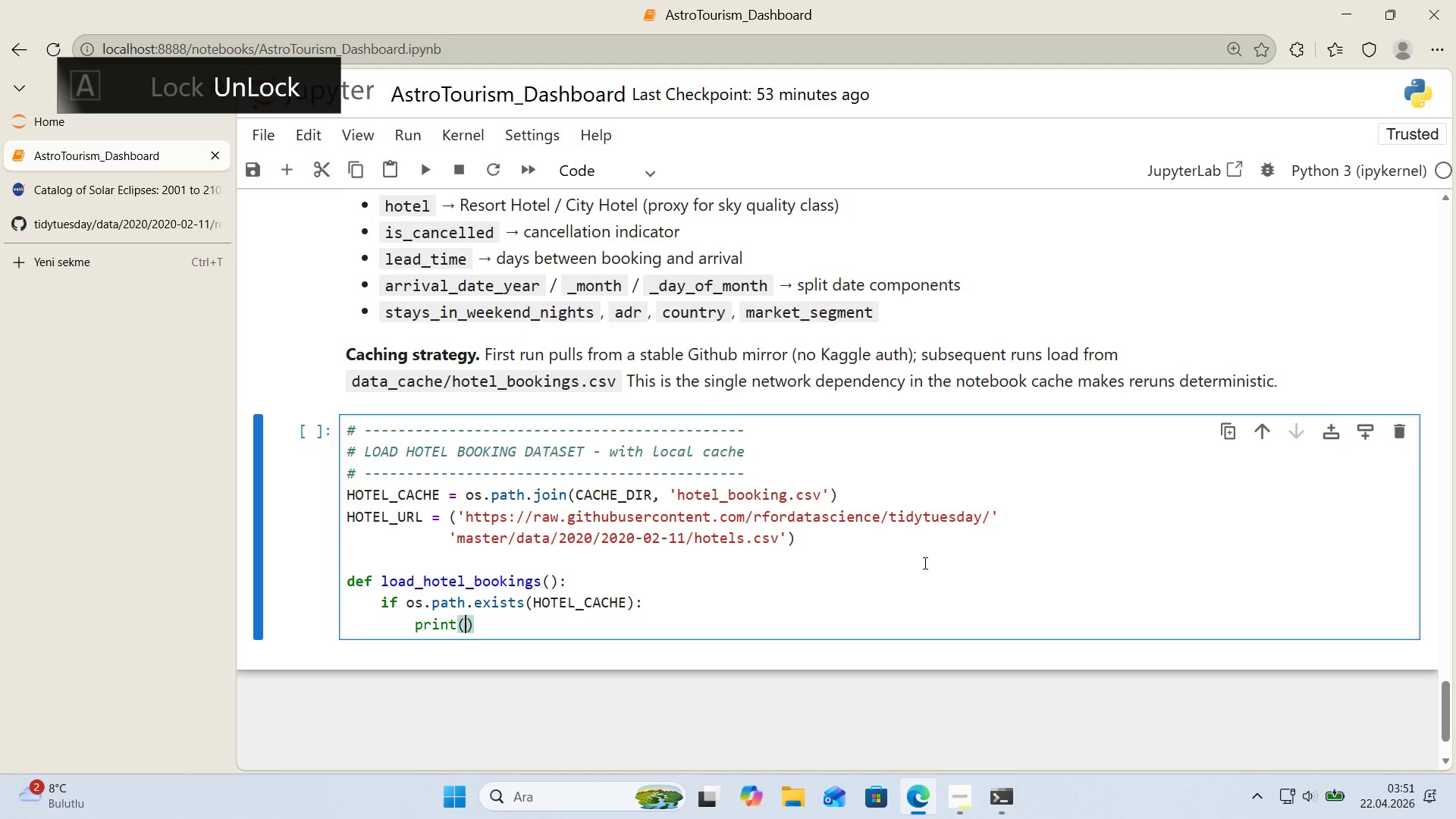 
 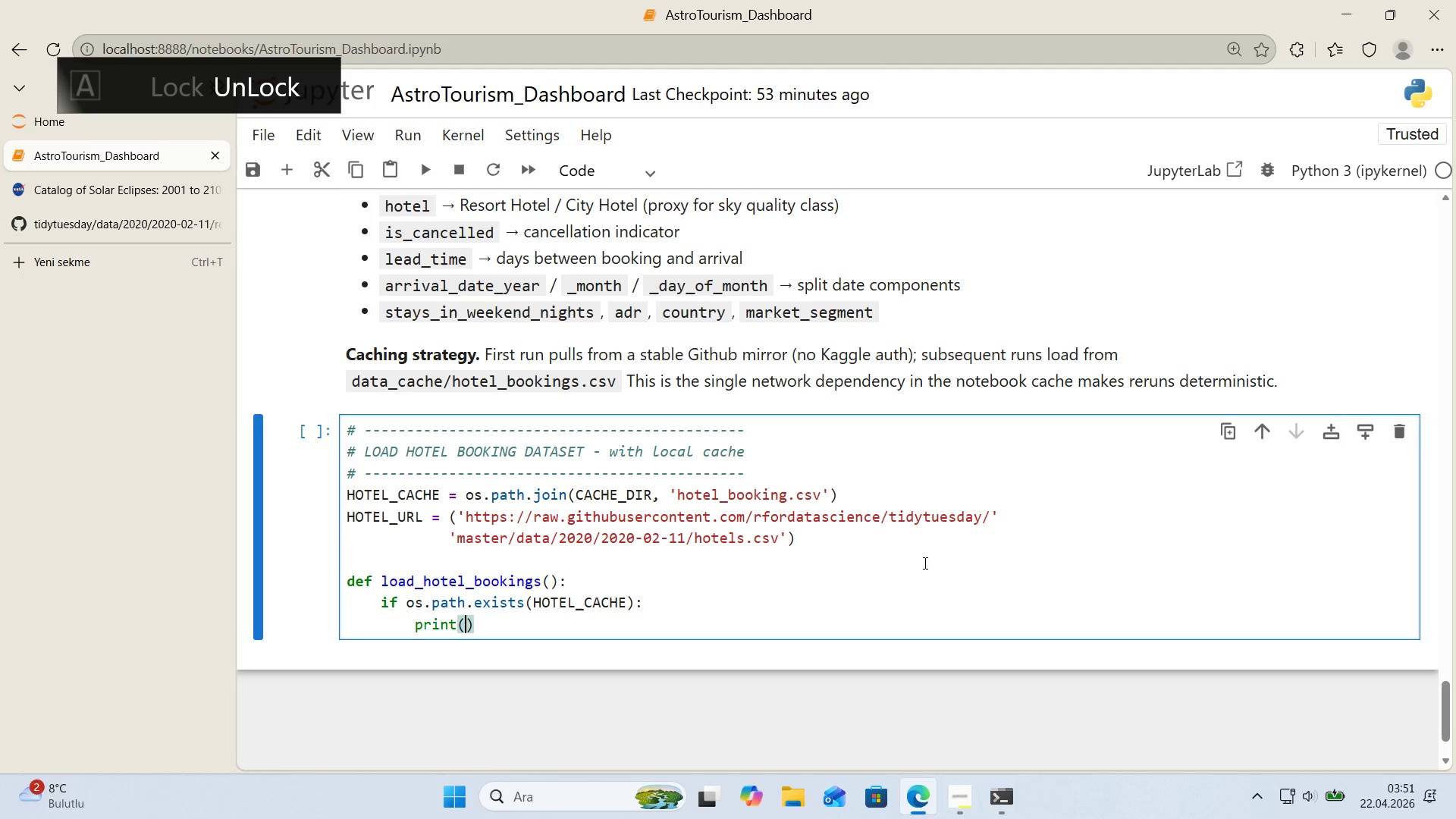 
key(ArrowLeft)
 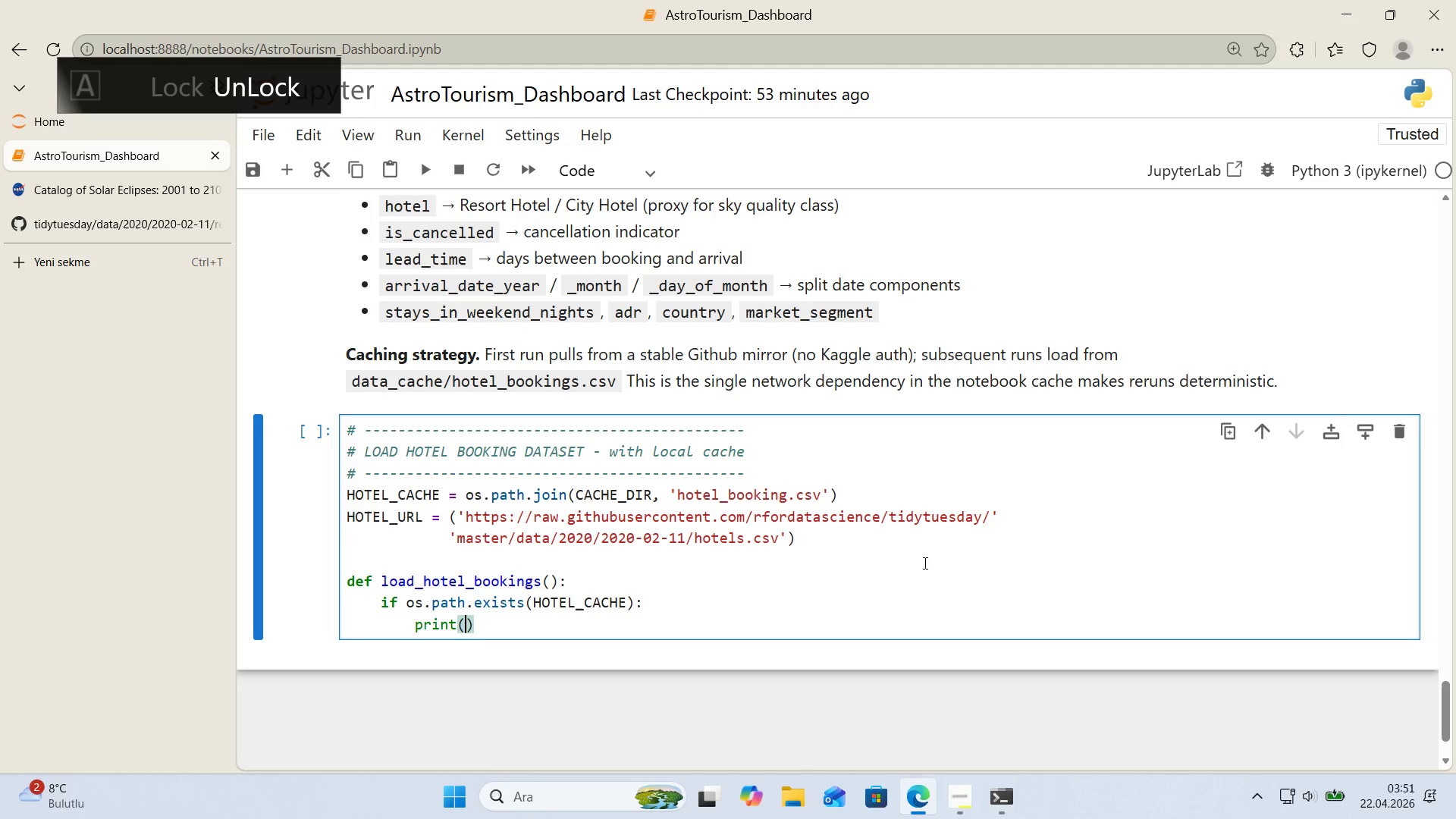 
key(F)
 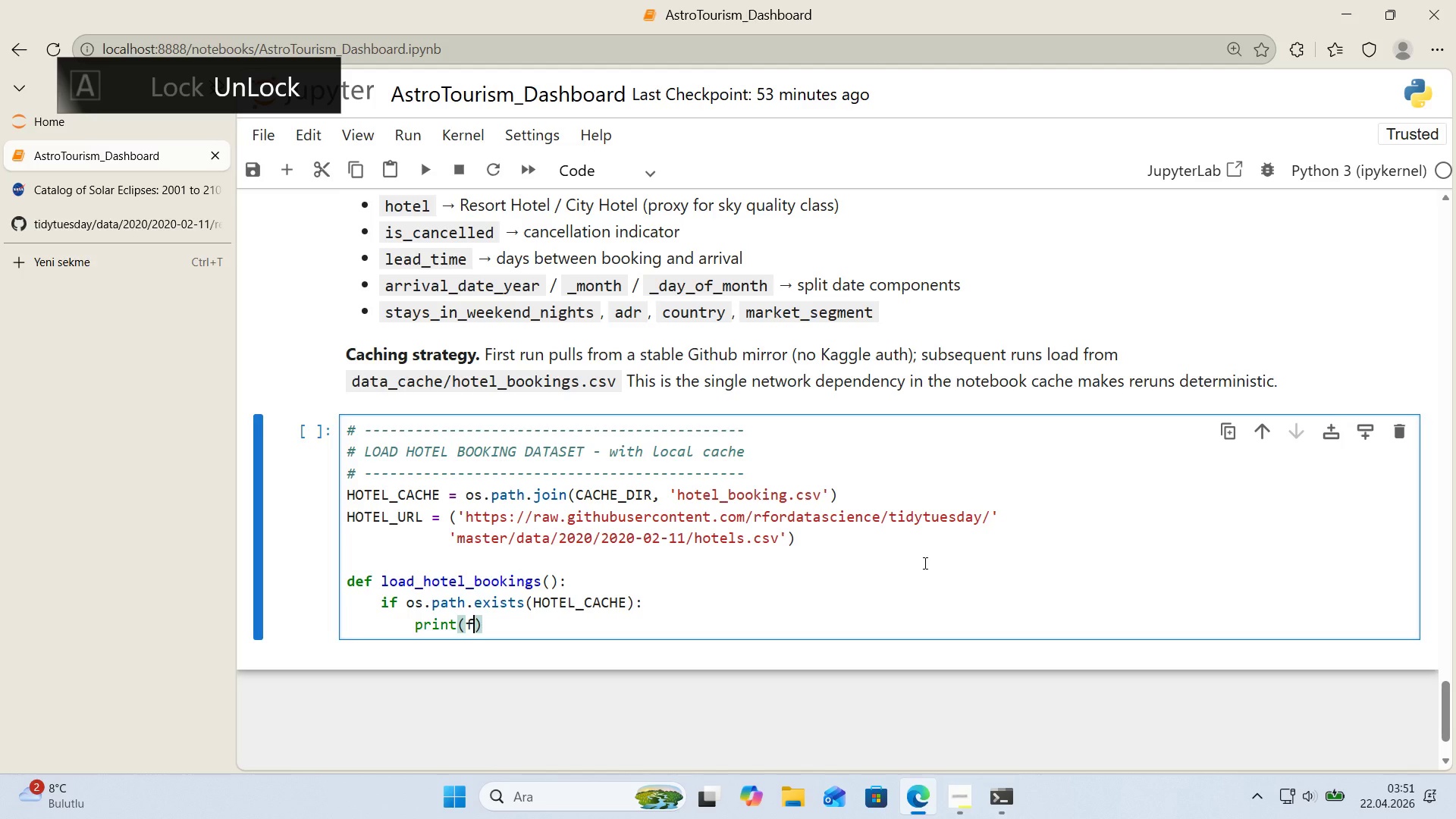 
key(Backquote)
 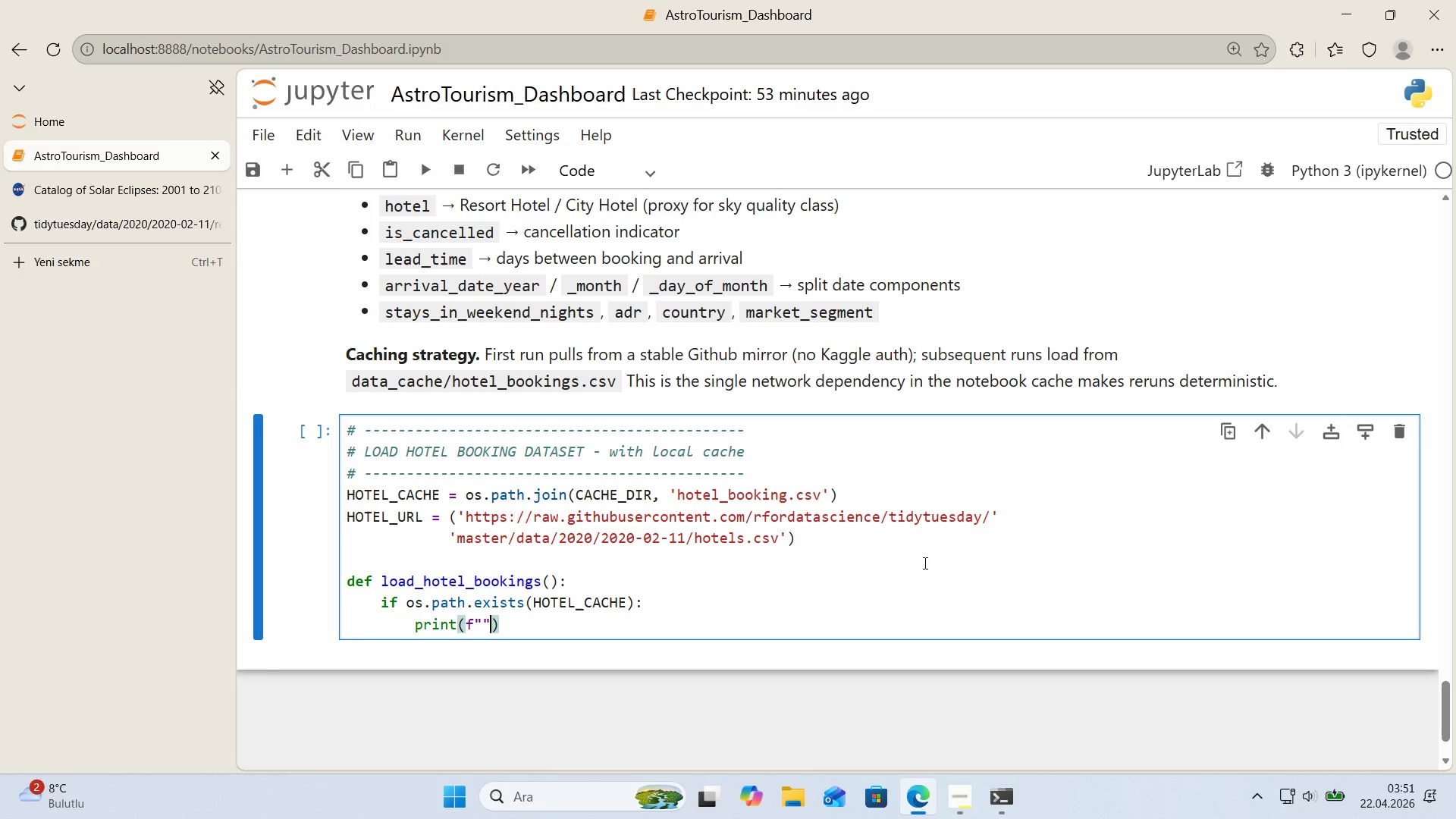 
key(Backquote)
 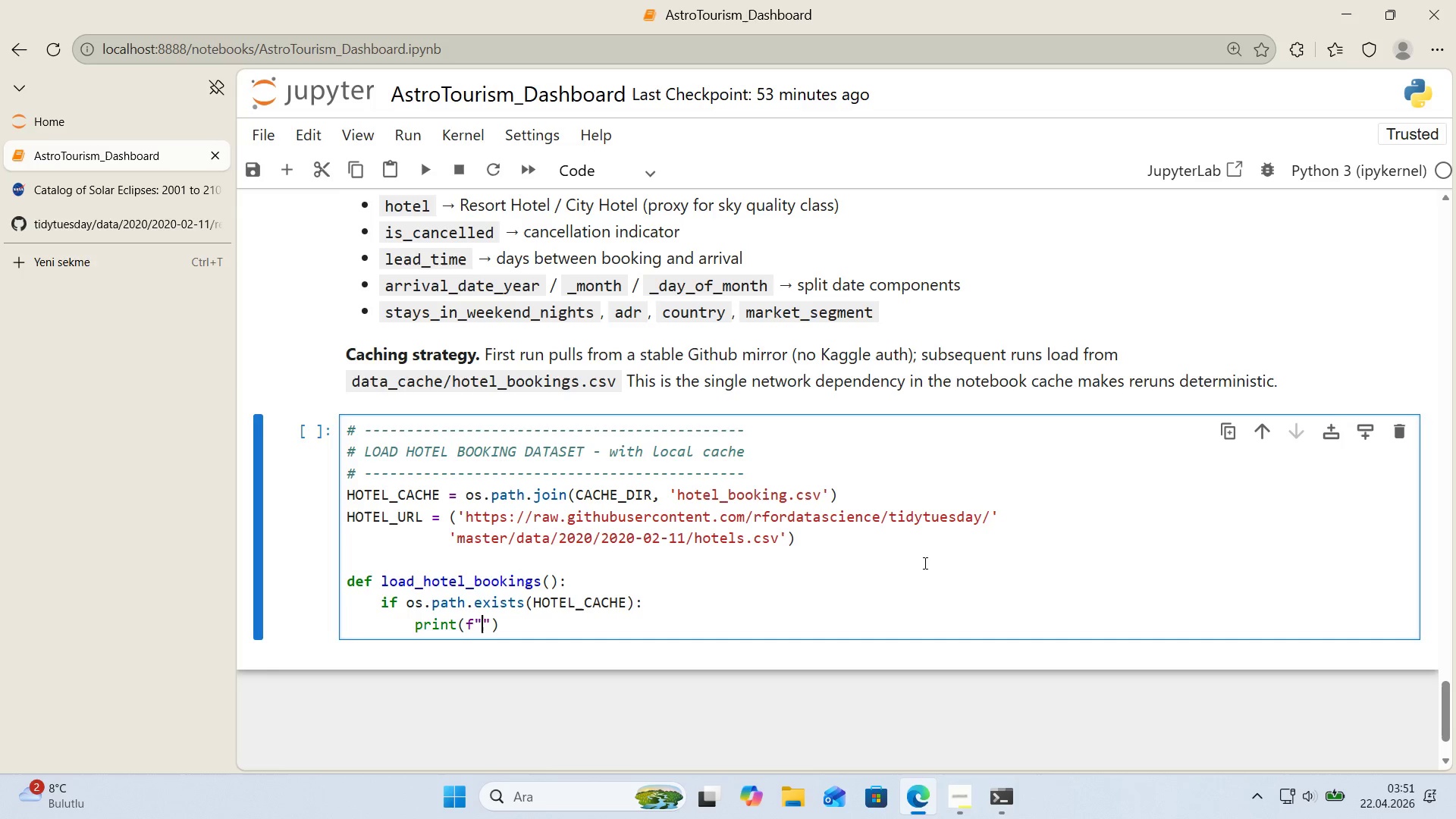 
key(ArrowLeft)
 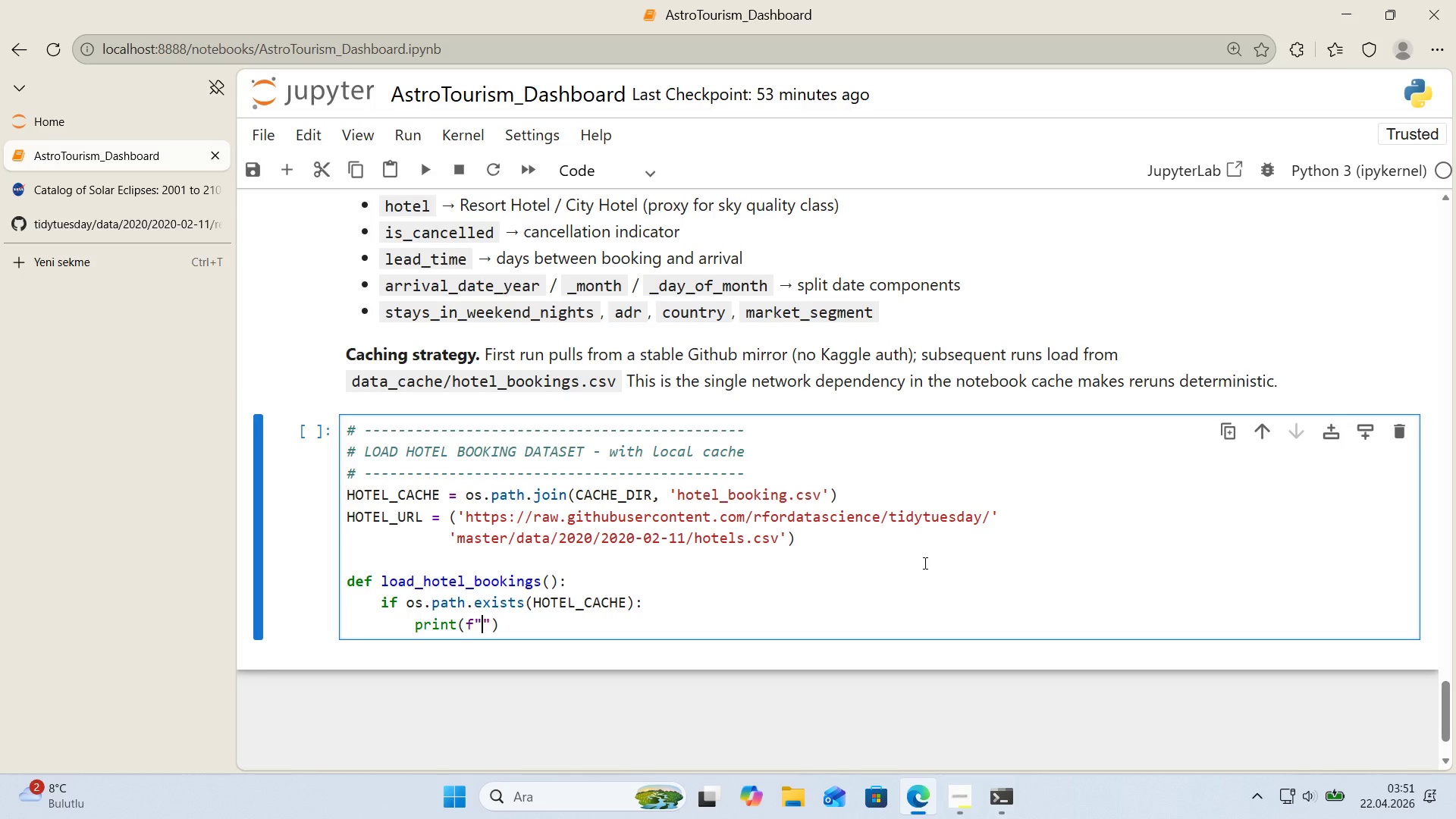 
type(Load'ng from cache>)
 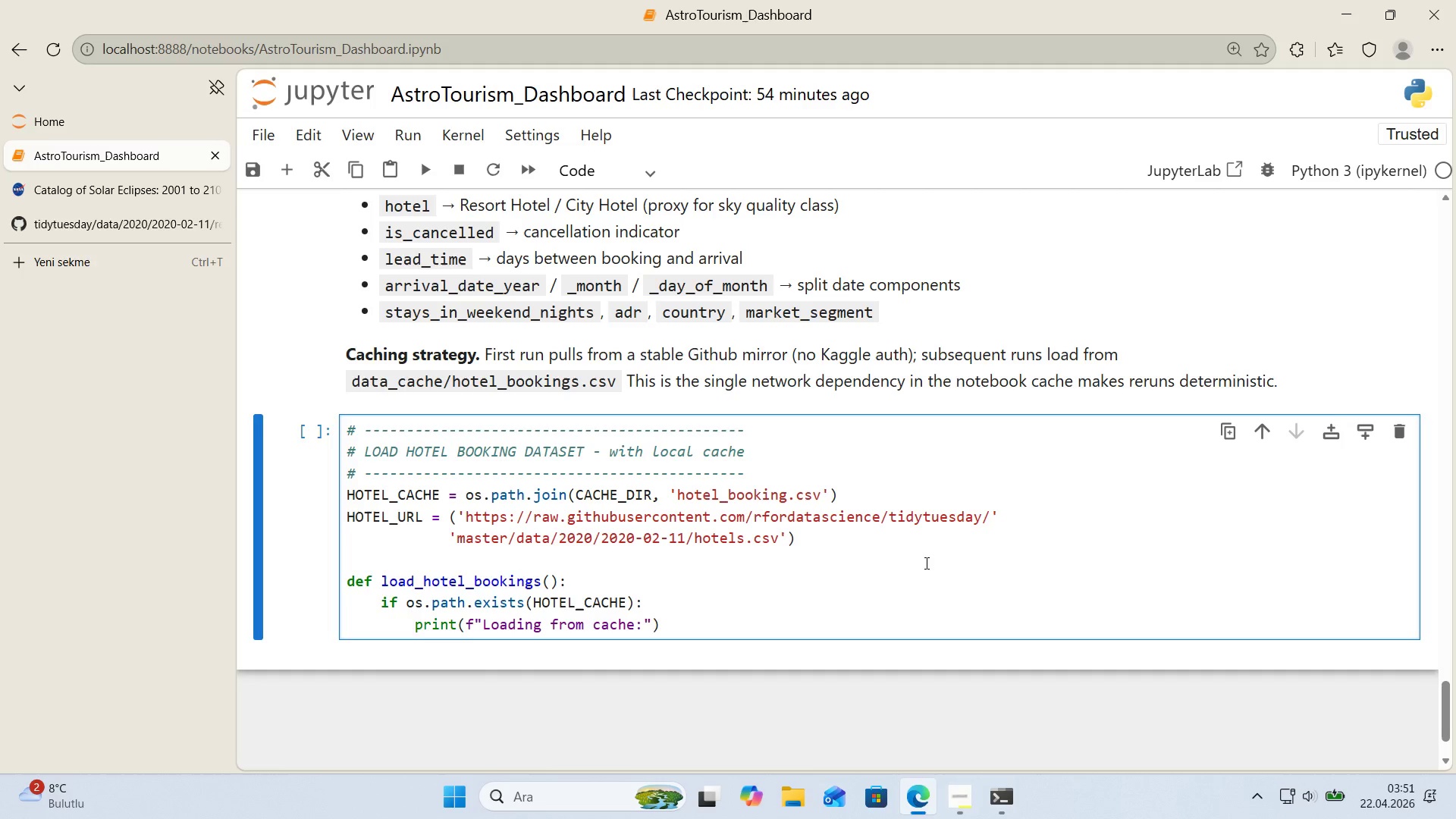 
left_click([480, 617])
 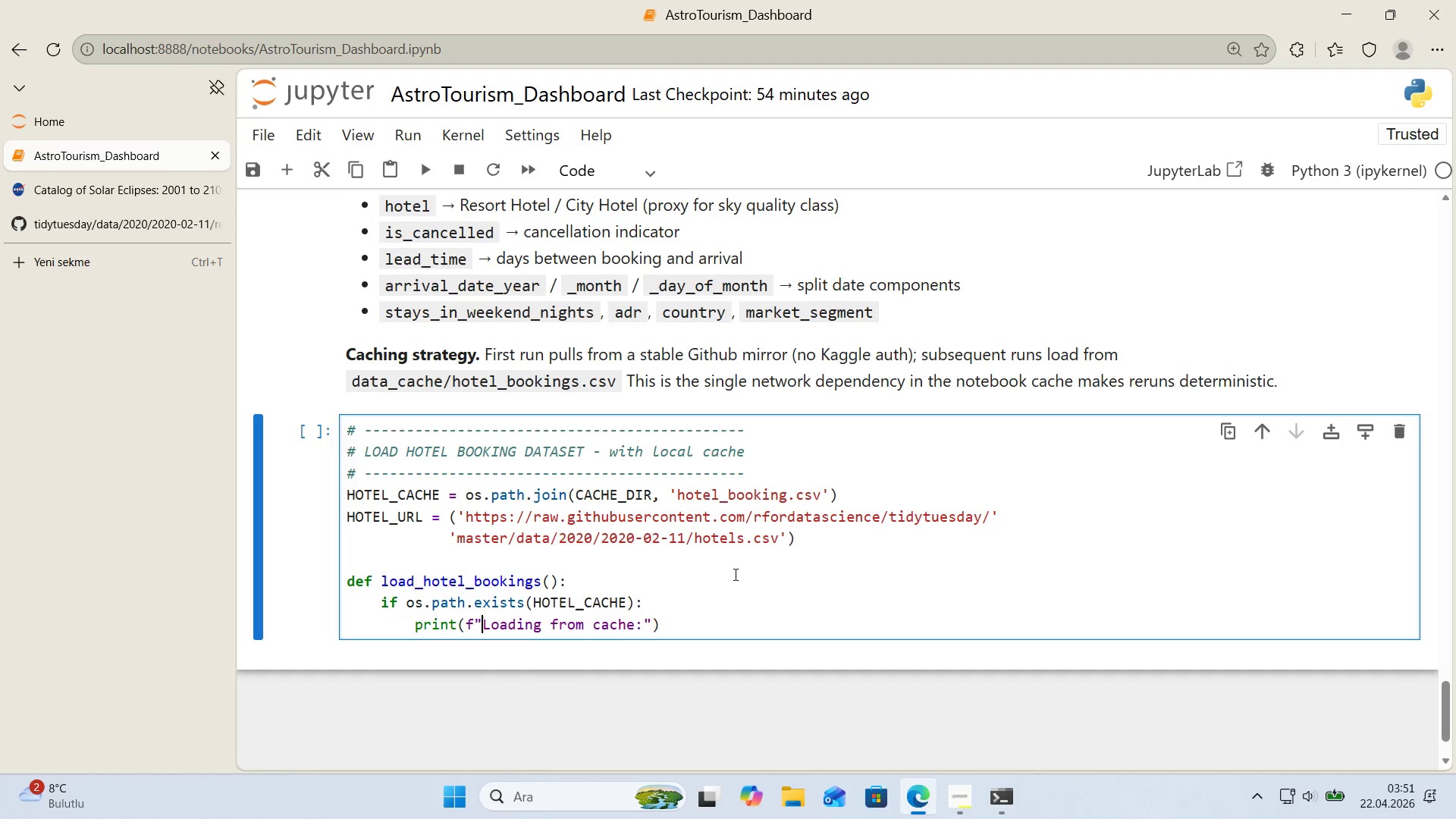 
key(Space)
 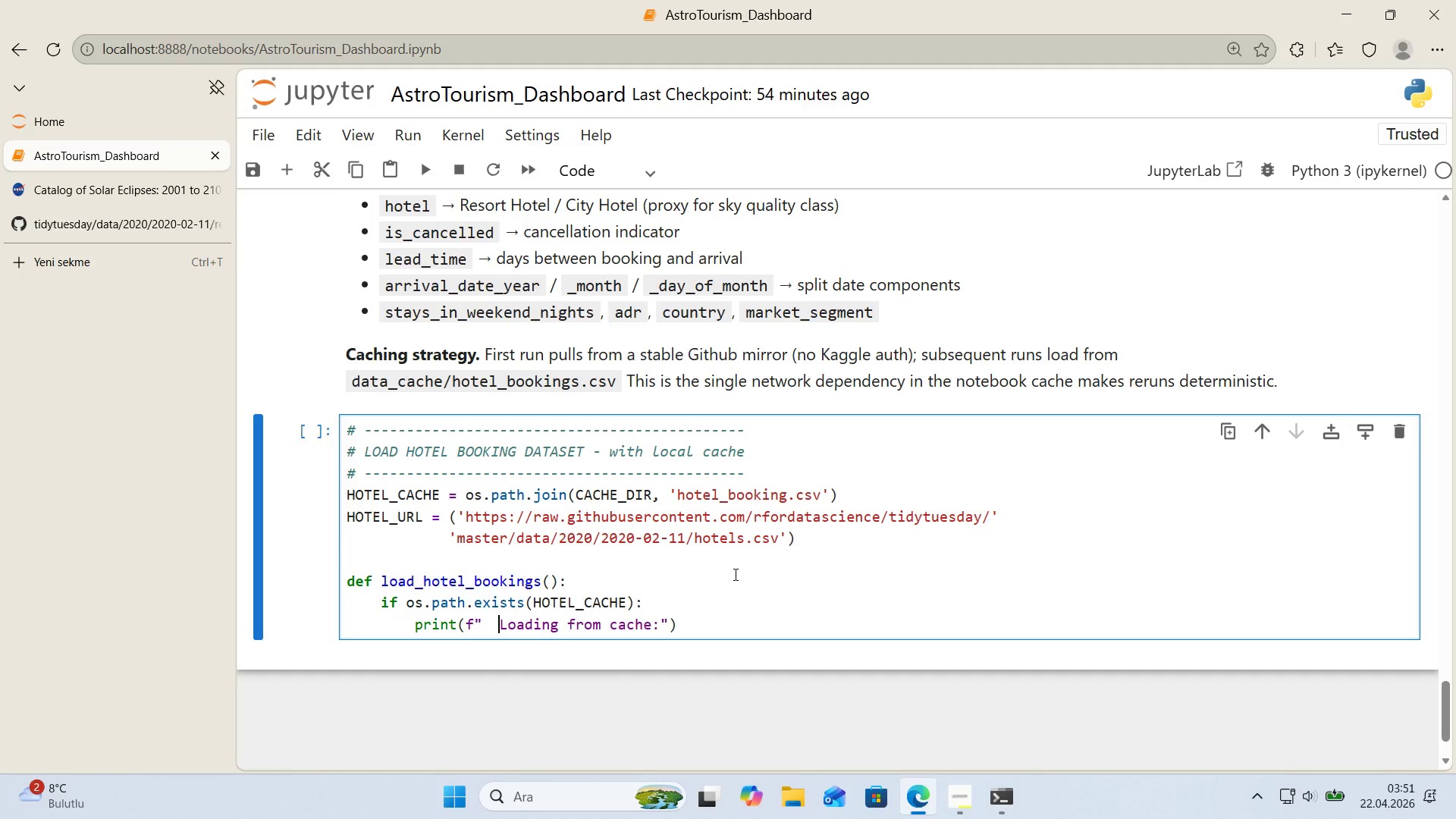 
key(Space)
 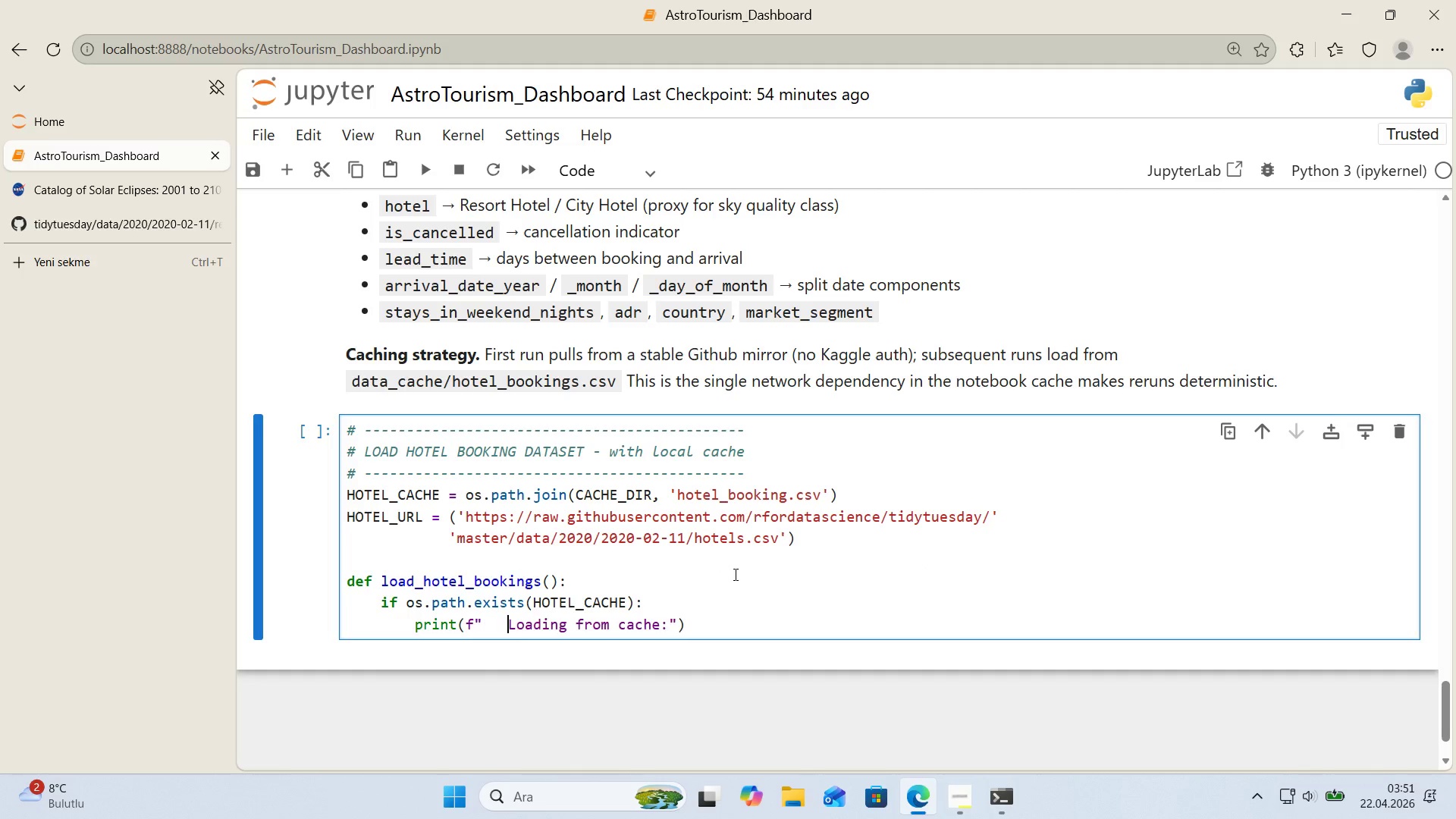 
key(Space)
 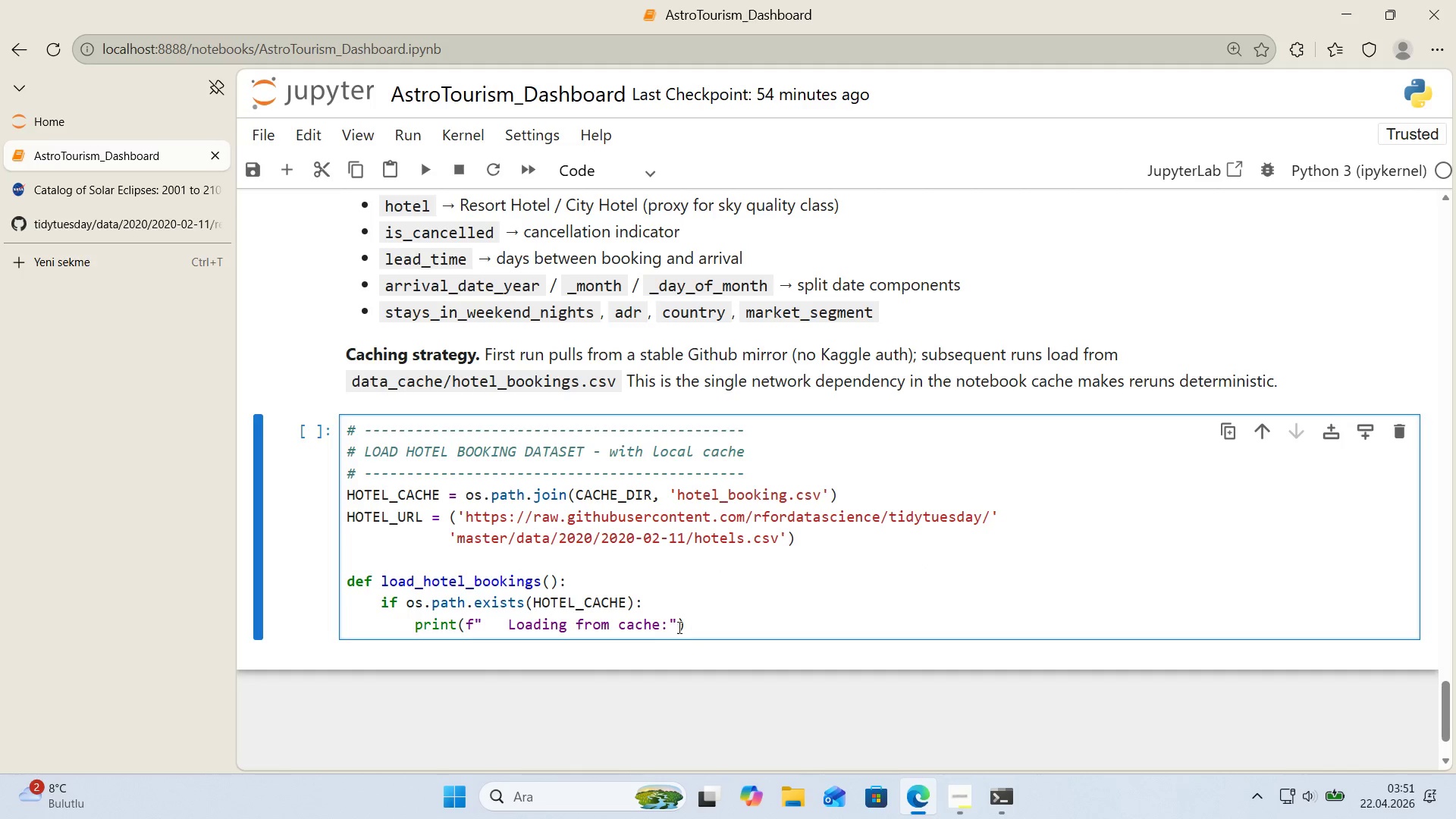 
left_click([673, 627])
 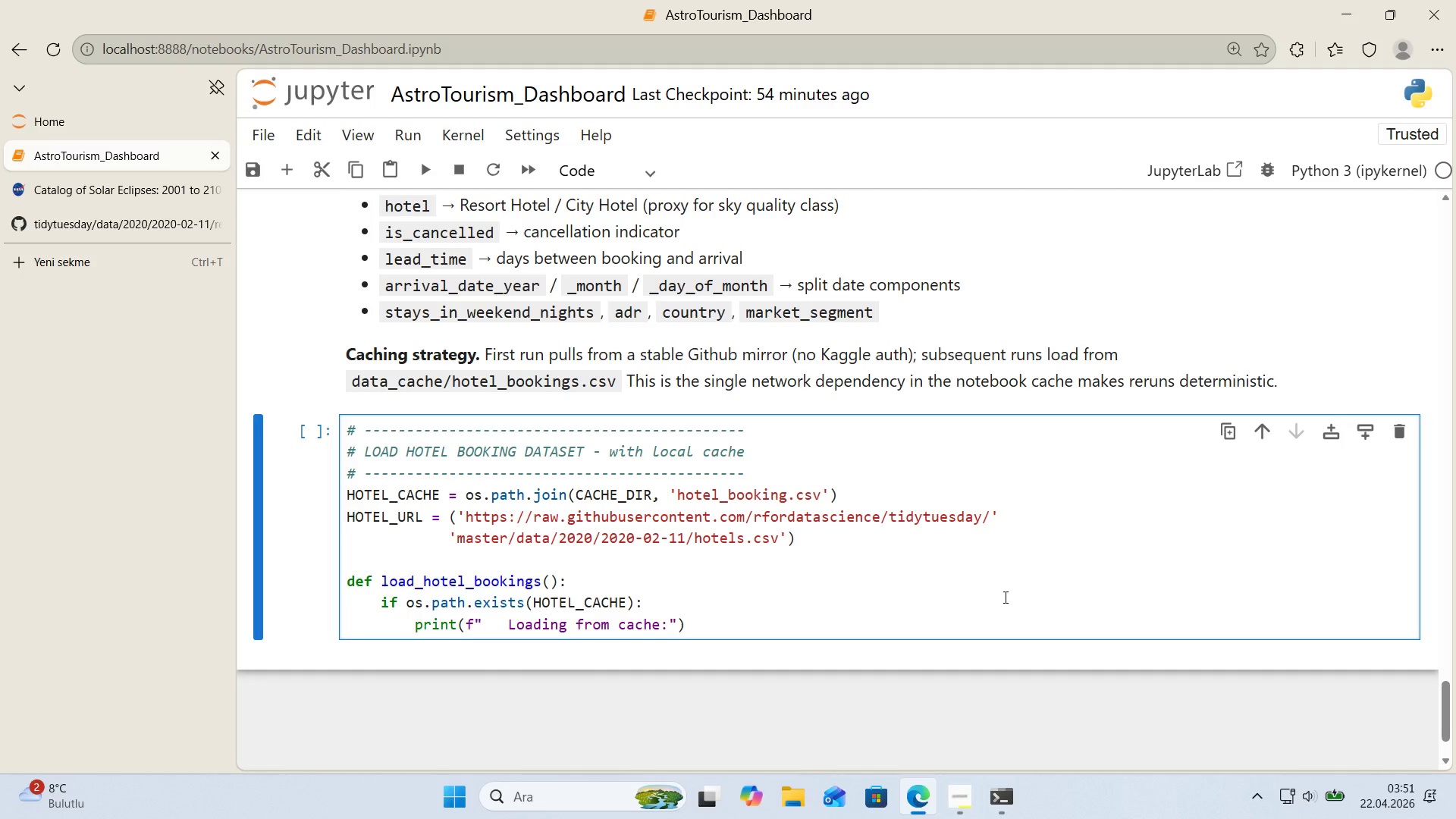 
key(Space)
 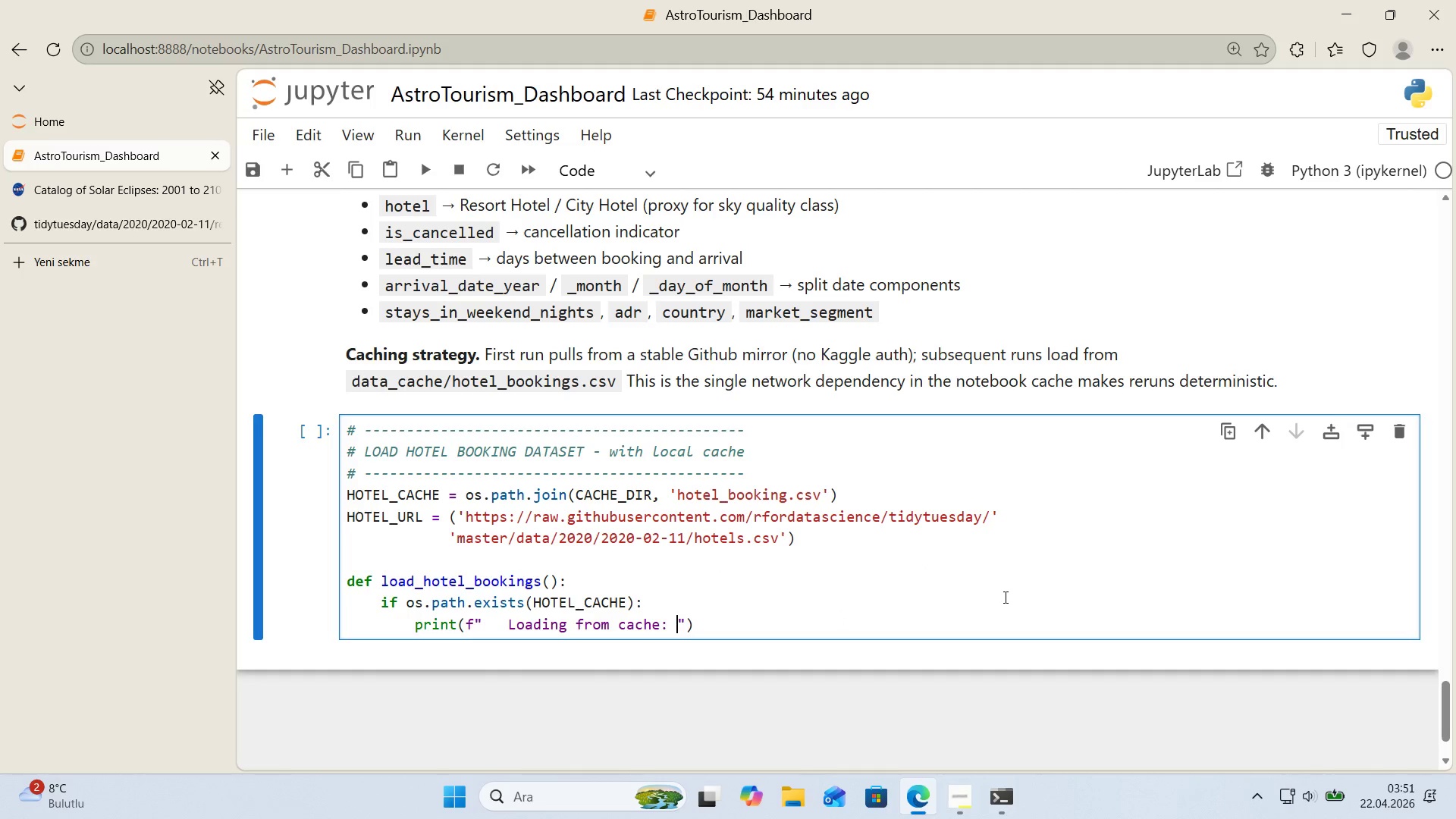 
key(Space)
 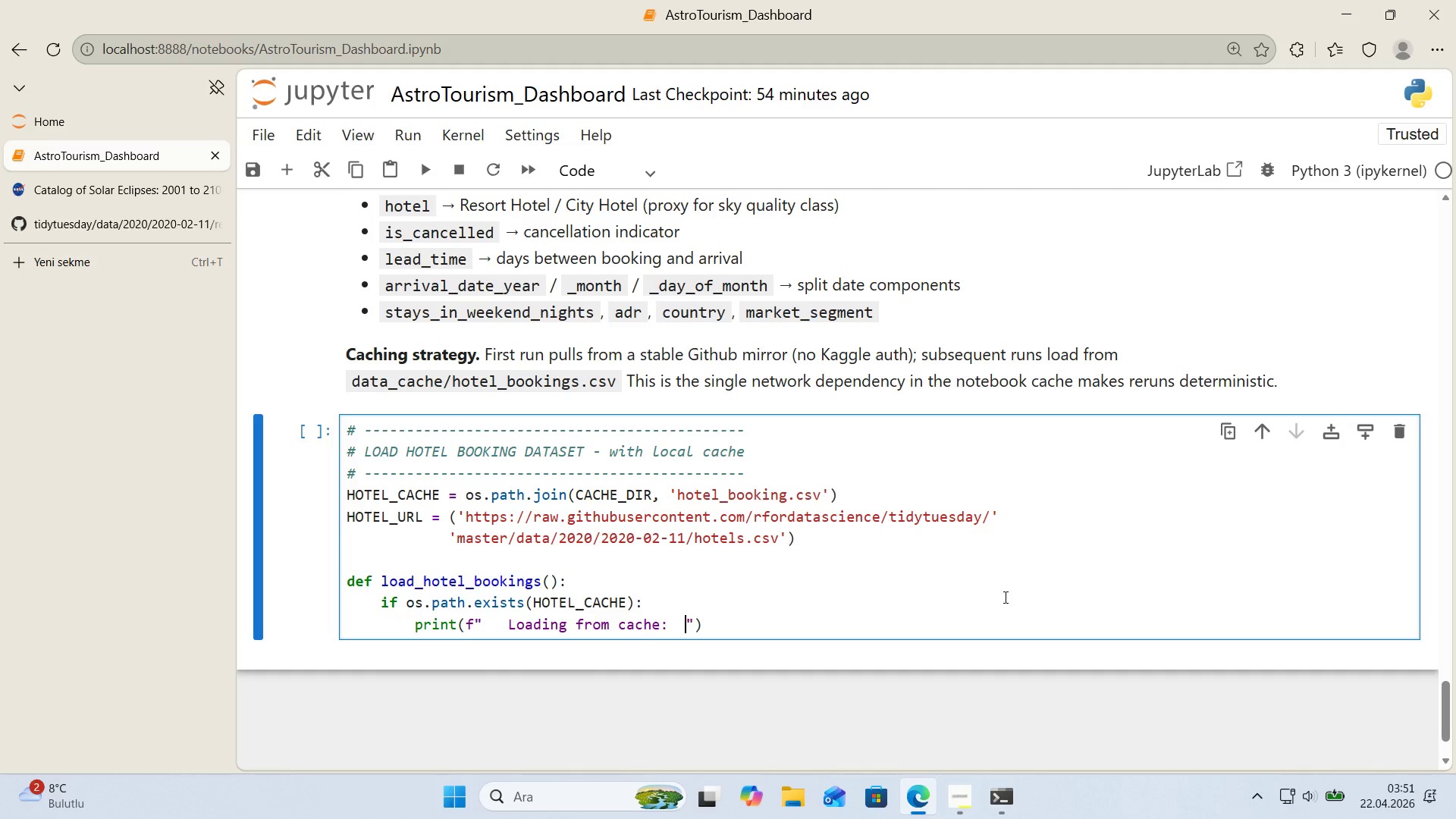 
key(Alt+Control+7)
 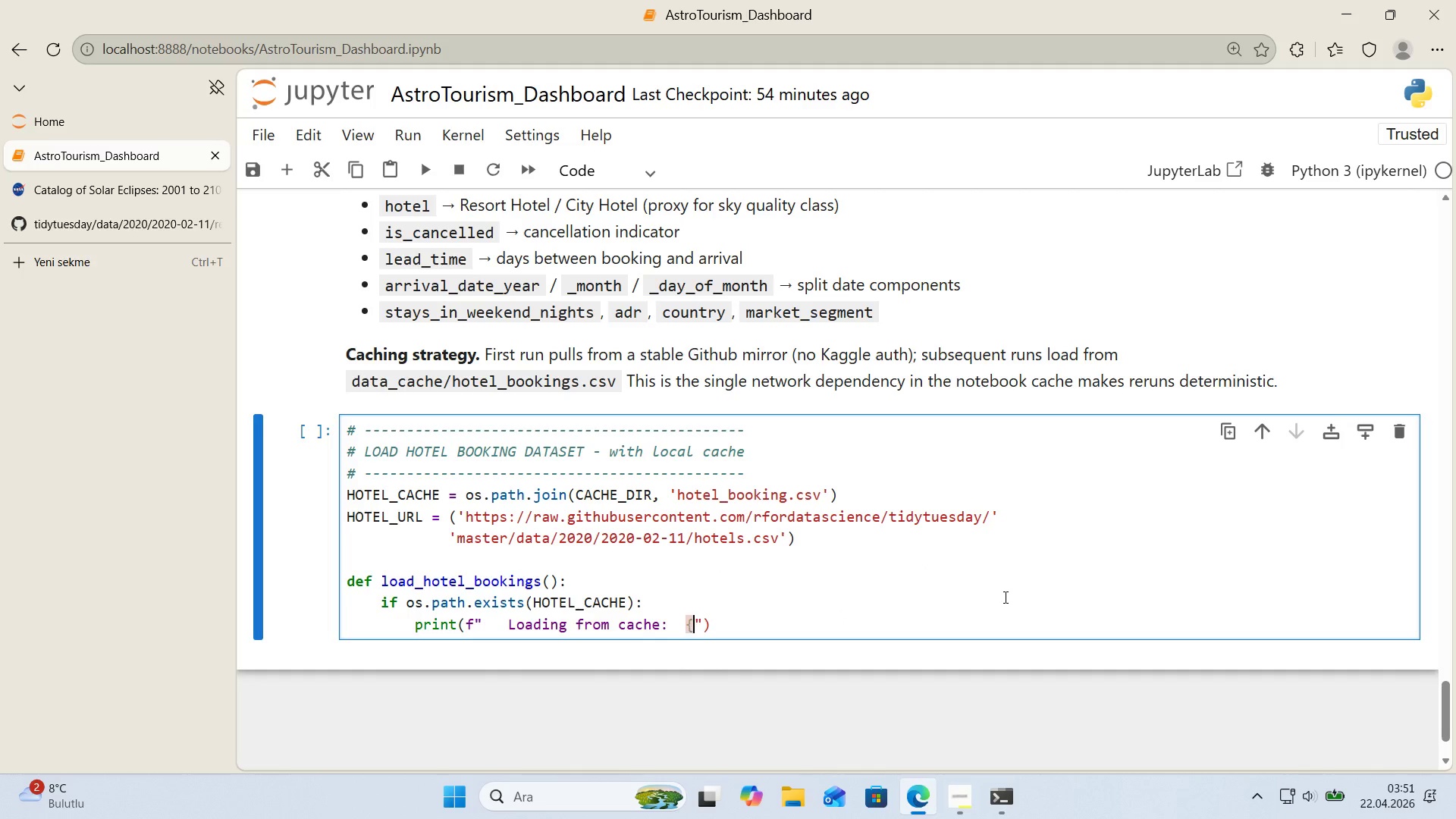 
key(Alt+Control+0)
 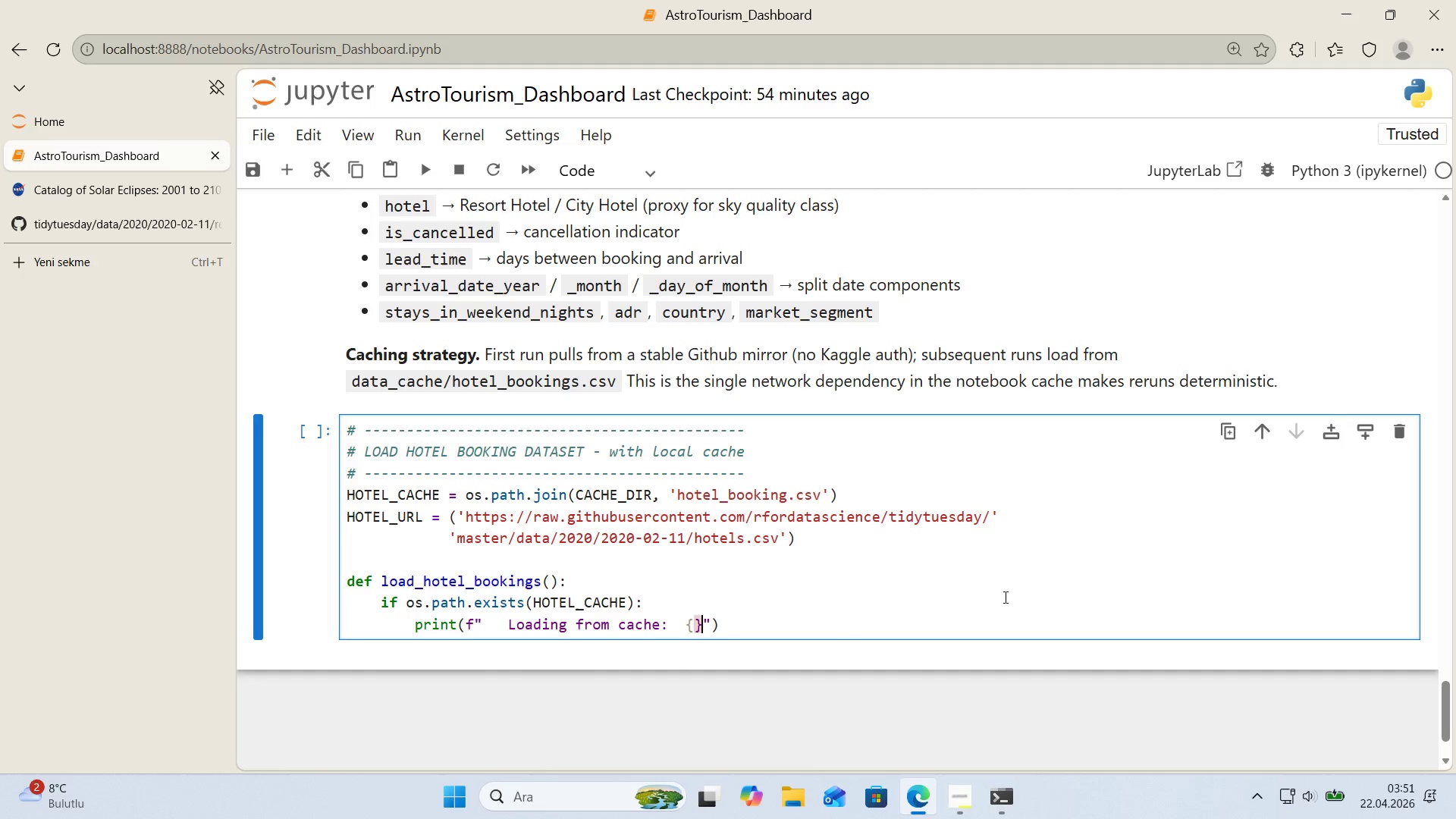 
key(ArrowLeft)
 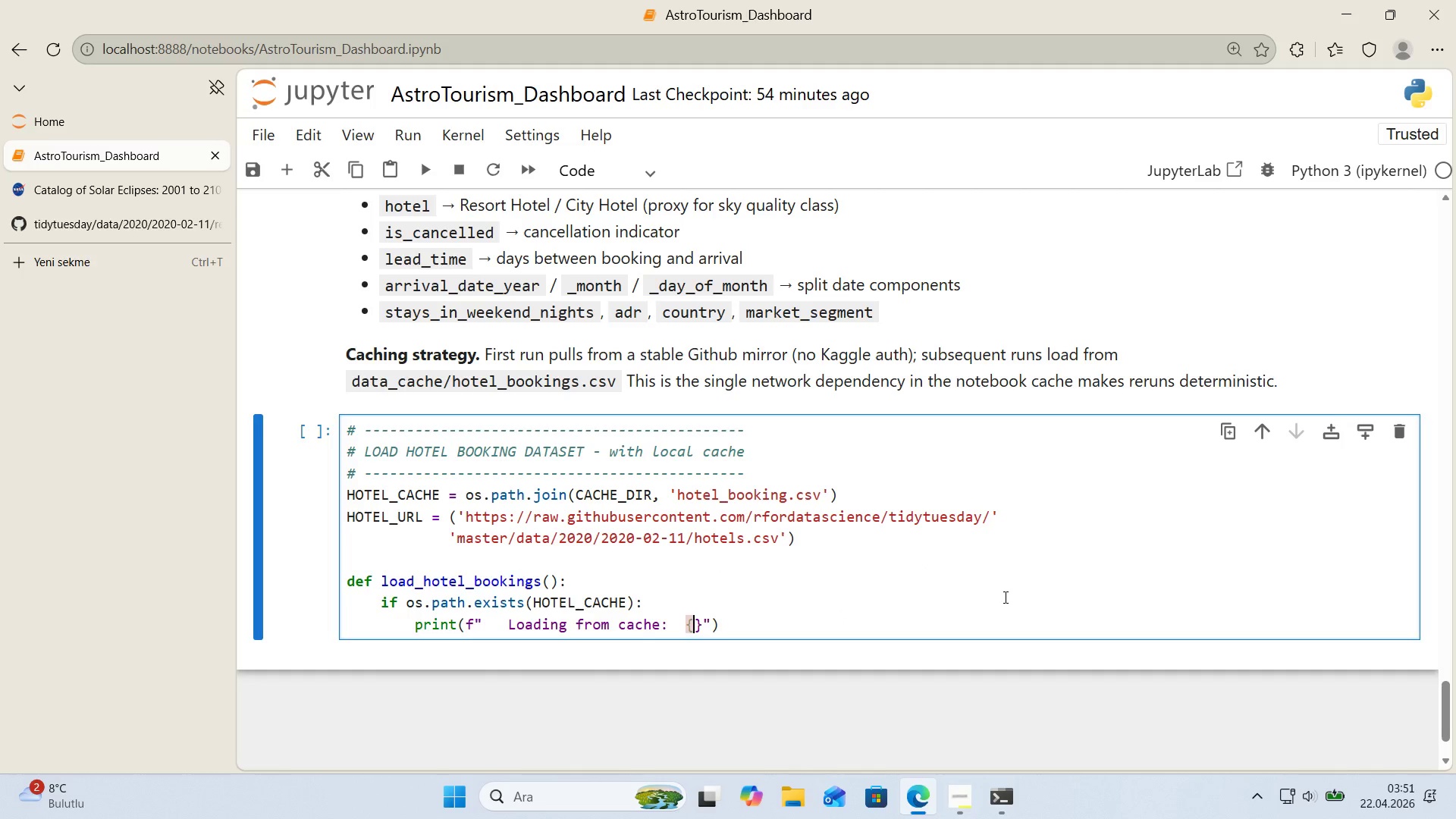 
type(HOTEL_CACHE)
 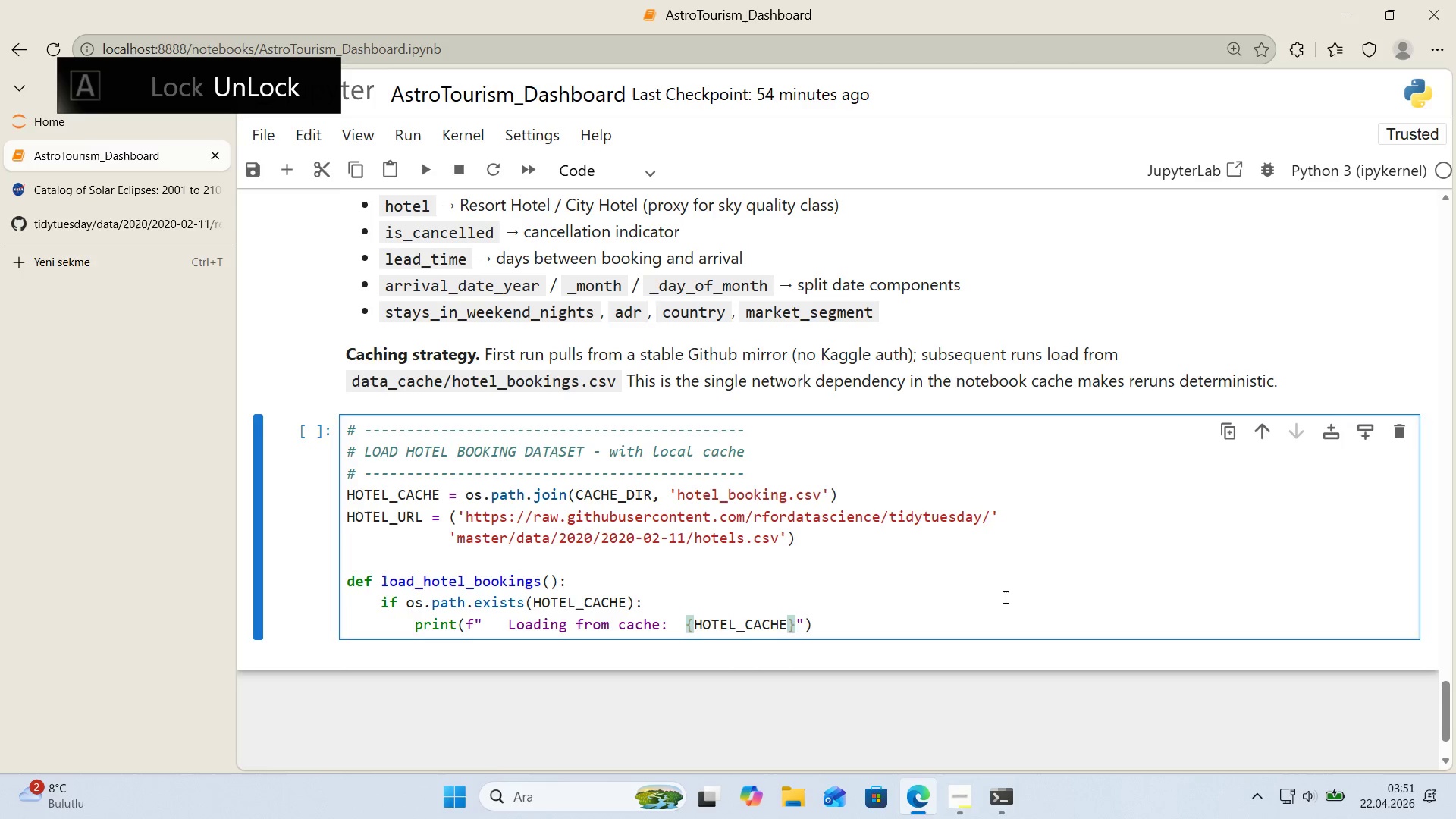 
key(ArrowRight)
 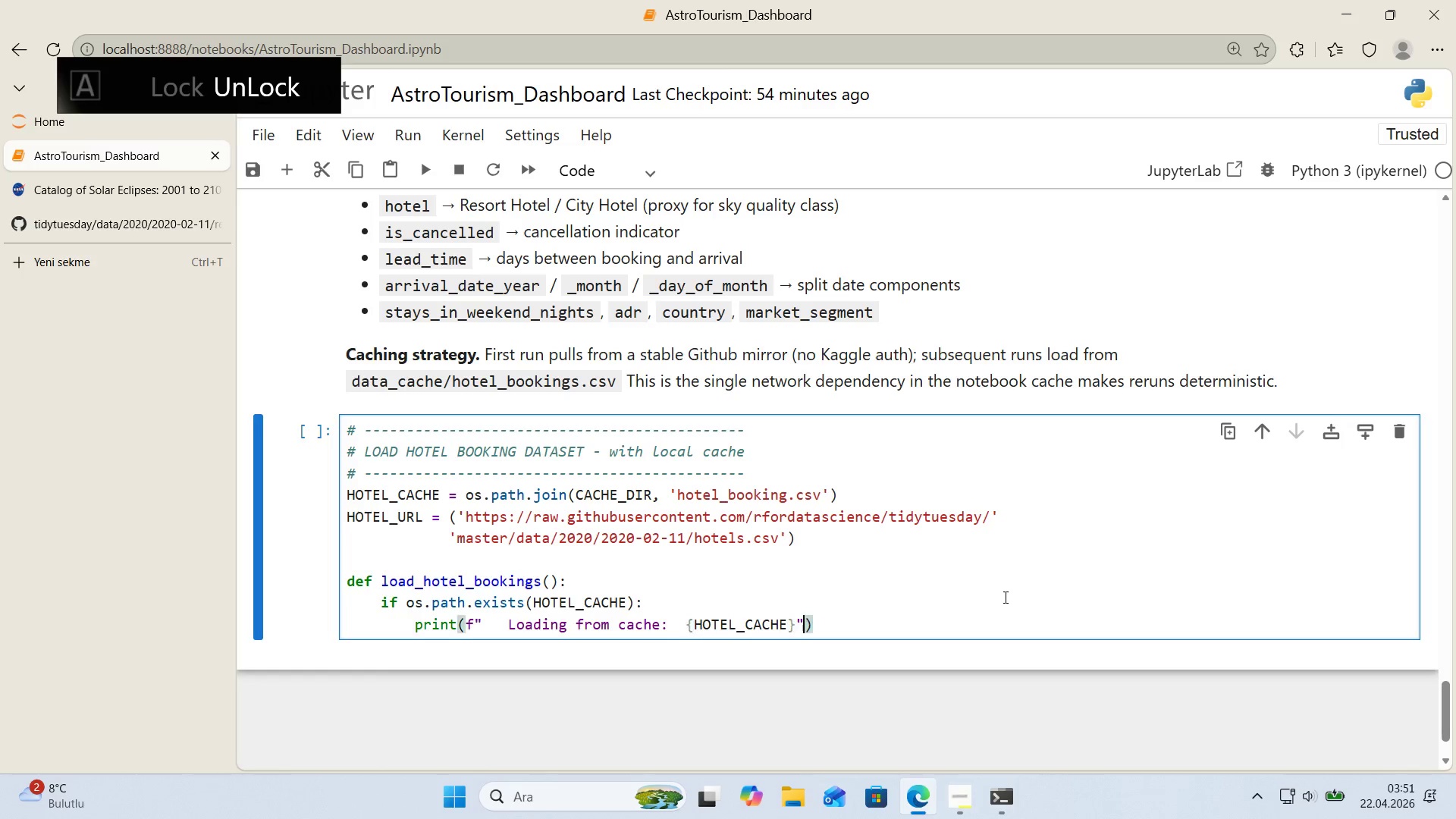 
key(ArrowRight)
 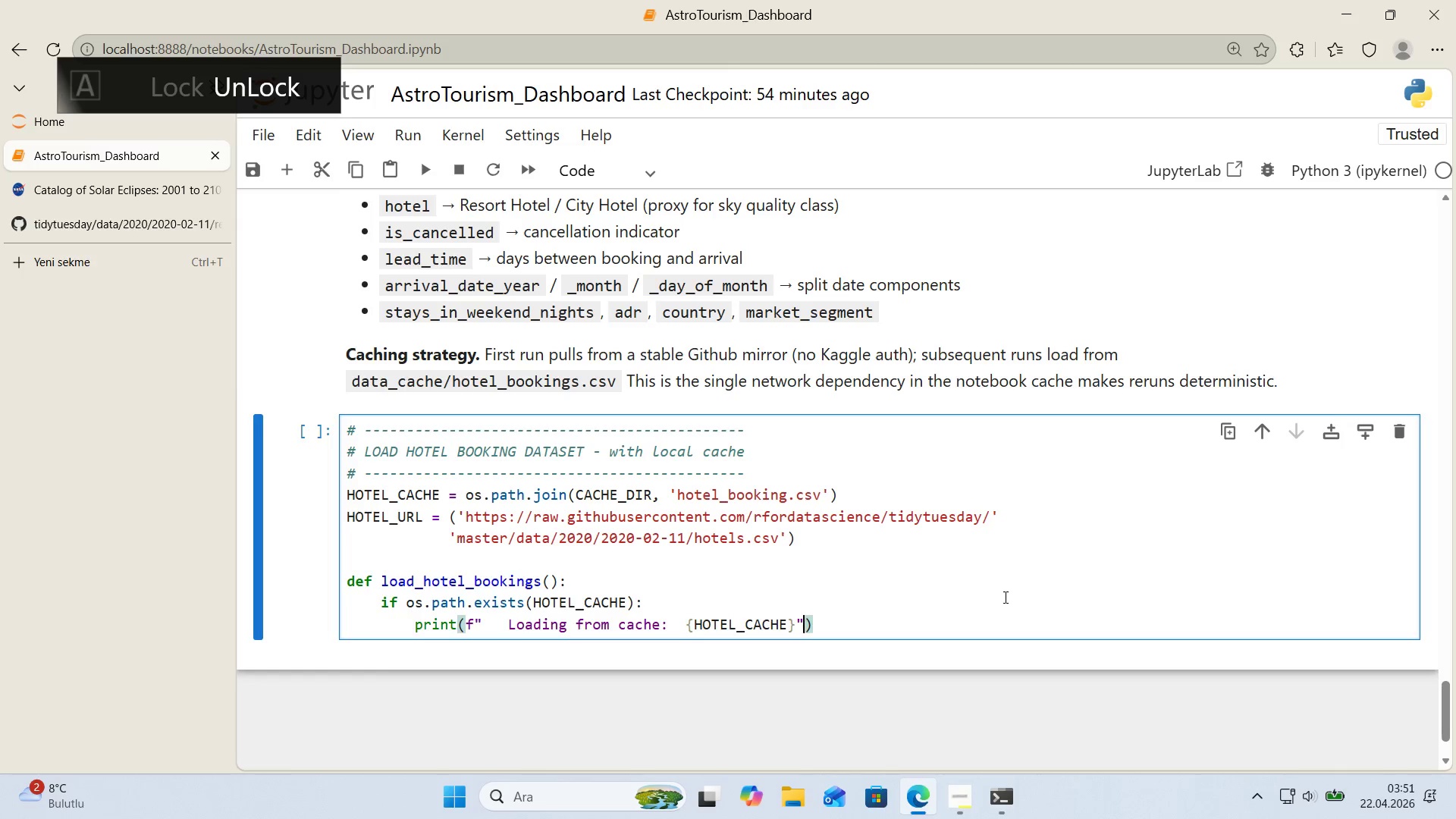 
key(ArrowRight)
 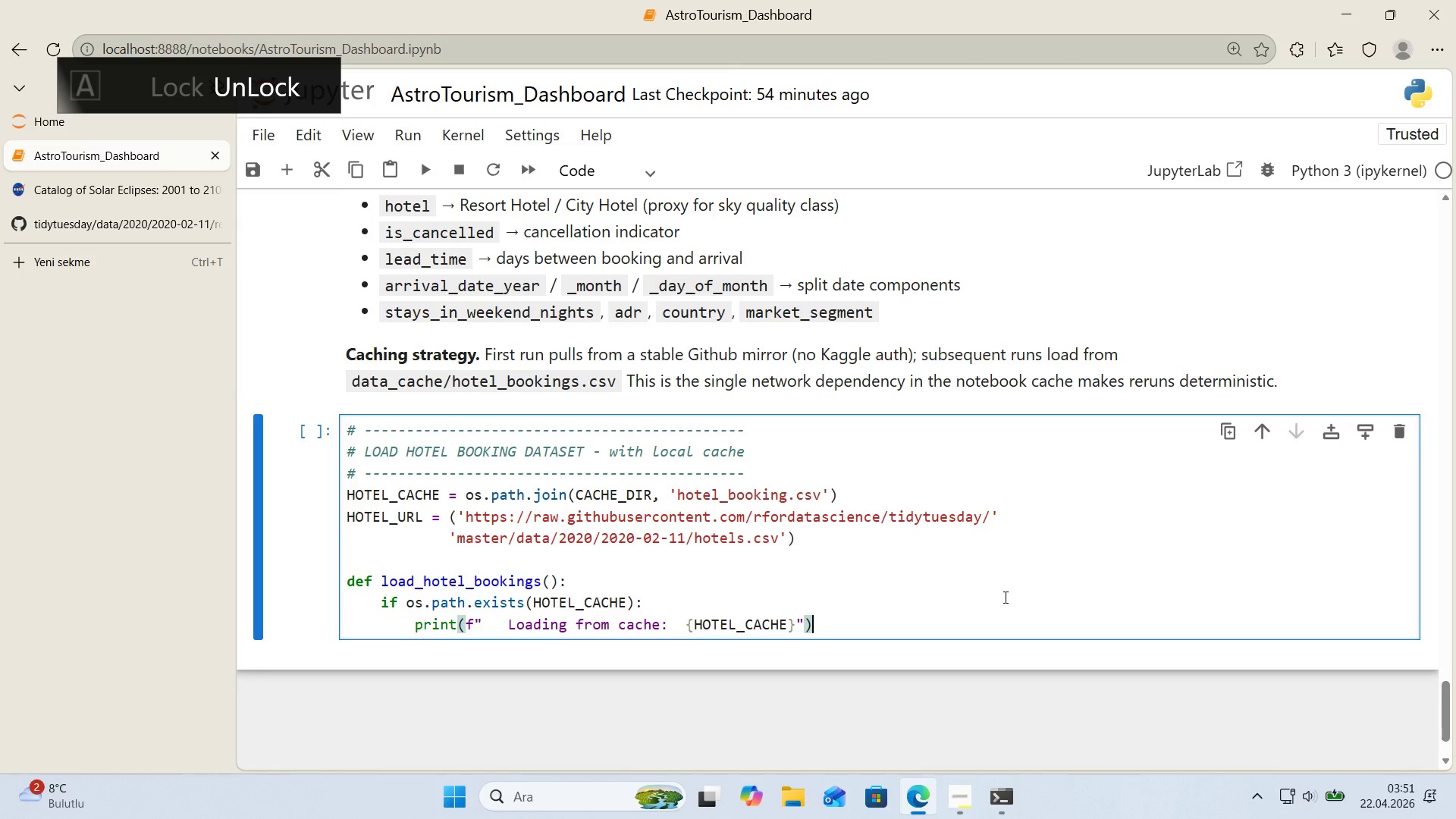 
key(Enter)
 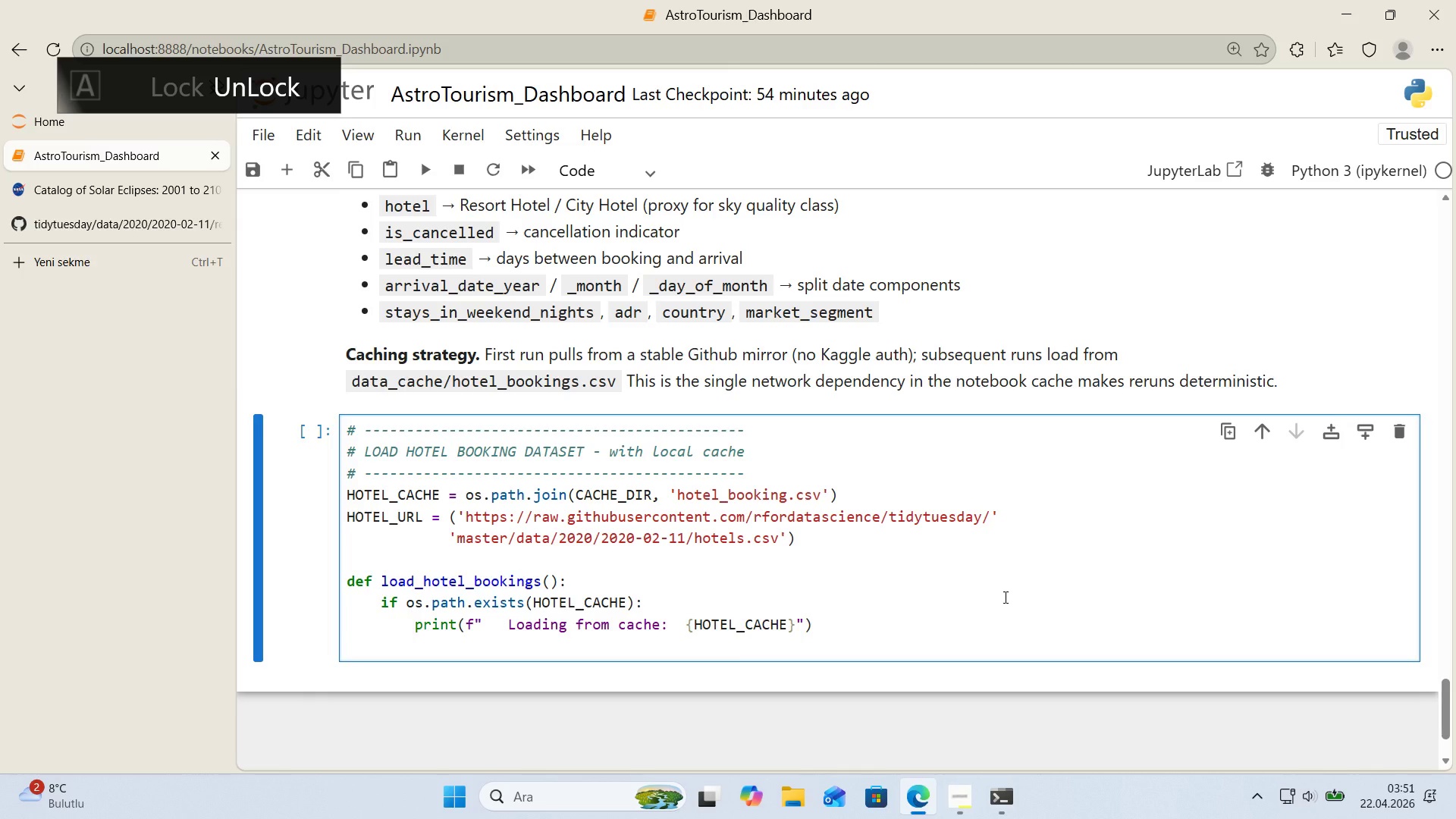 
type(return pdf)
key(Backspace)
type(.read_csv*()
 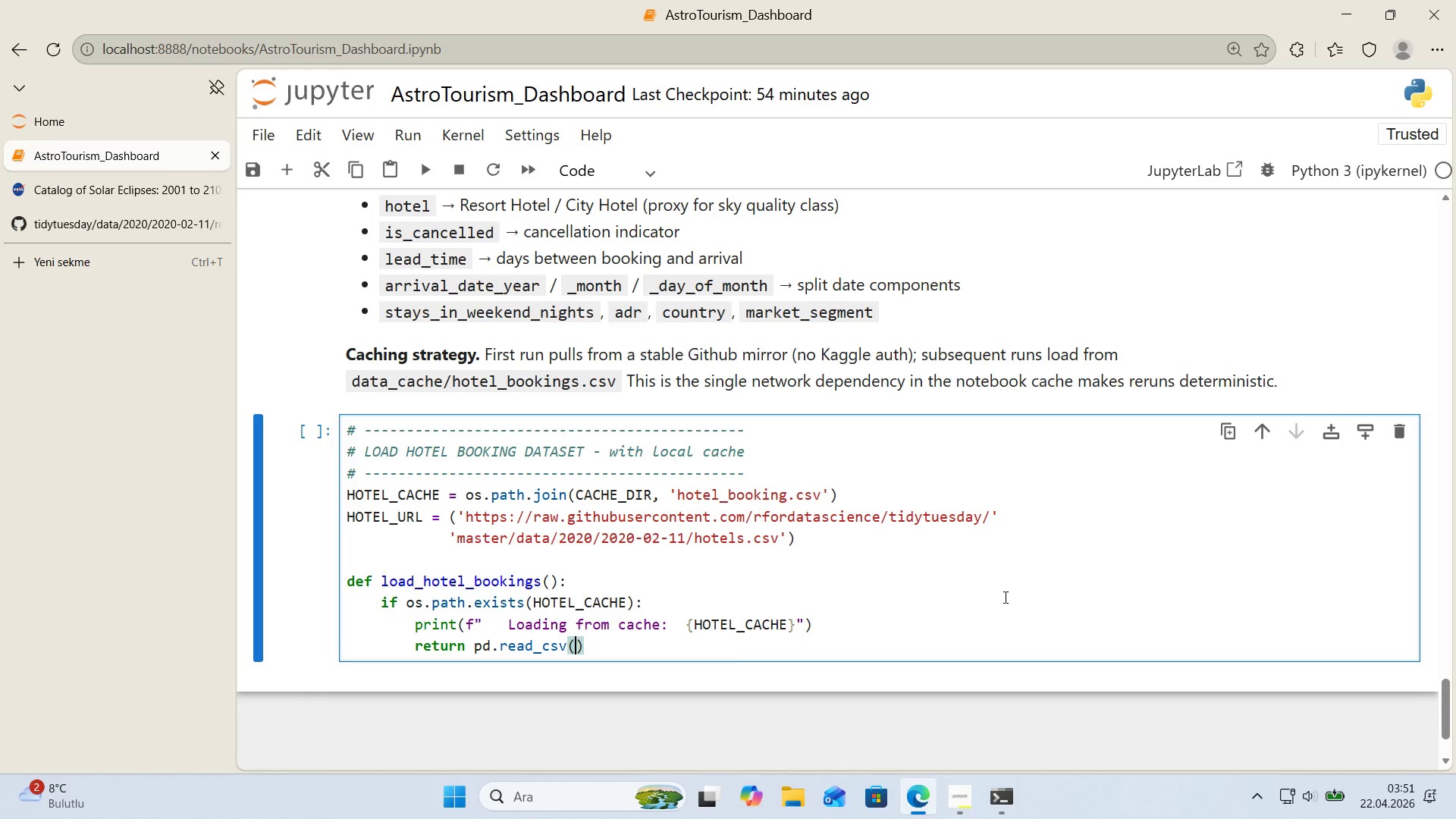 
 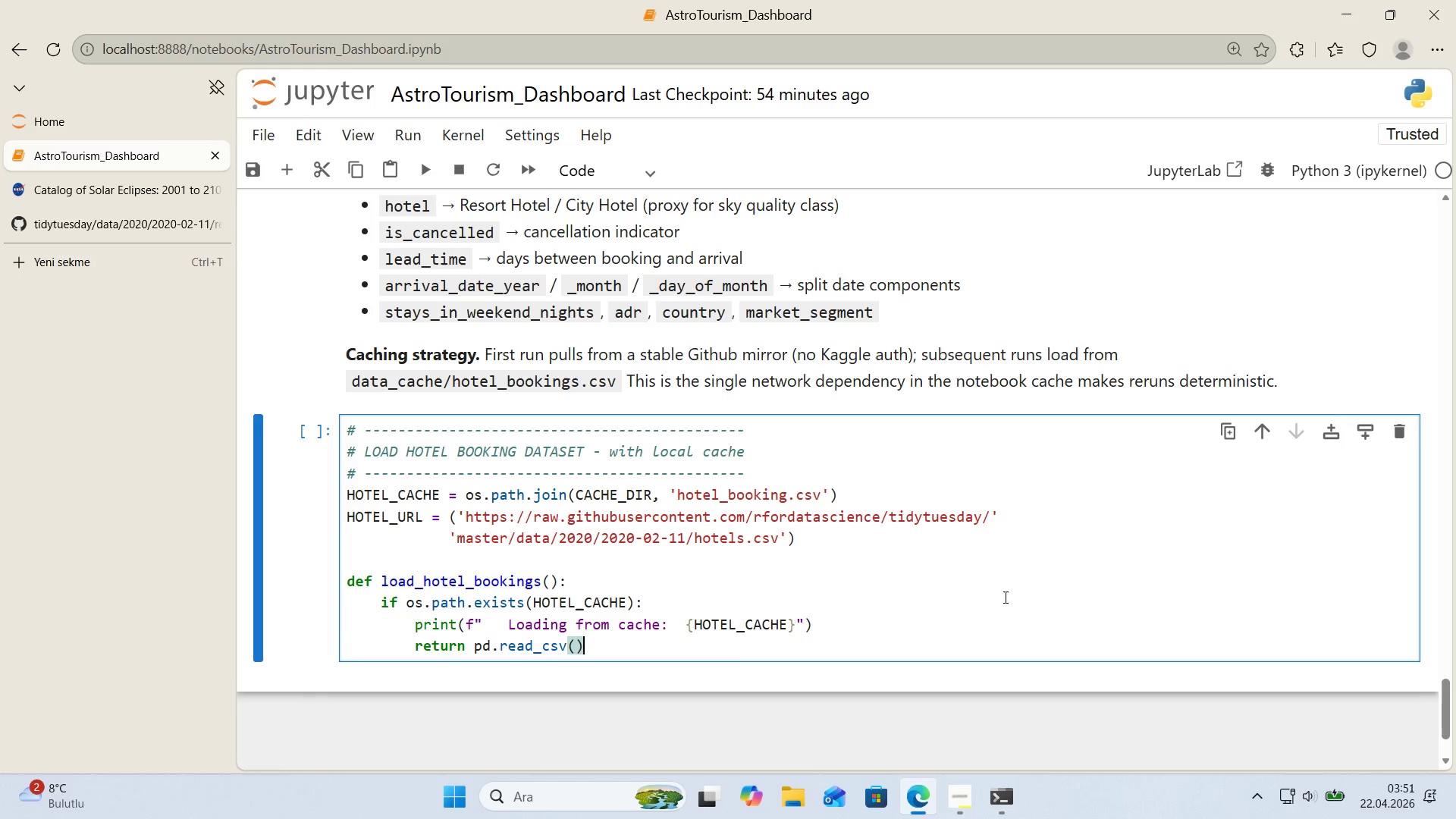 
key(ArrowLeft)
 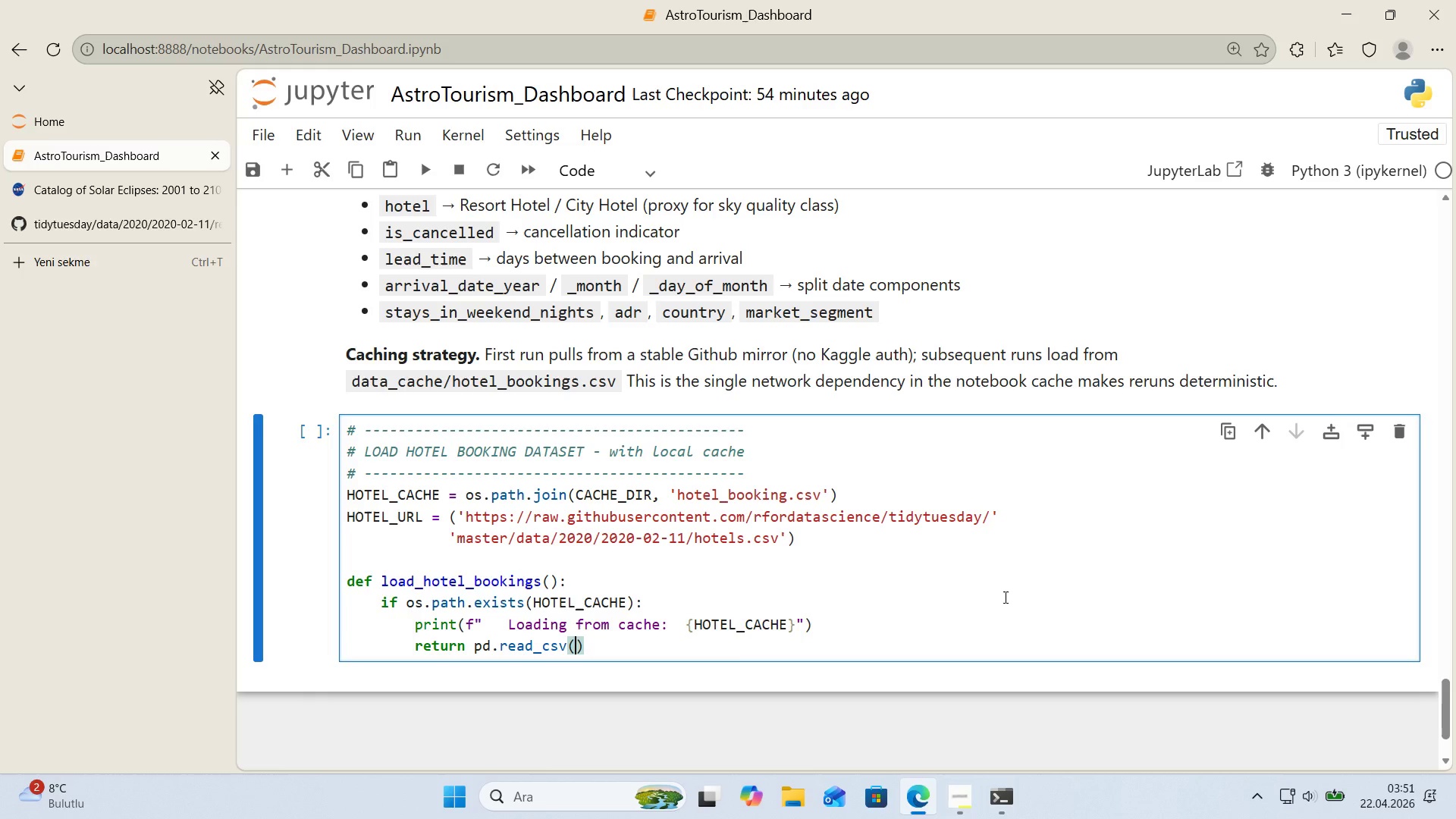 
type(HOTEL_CACHE)
 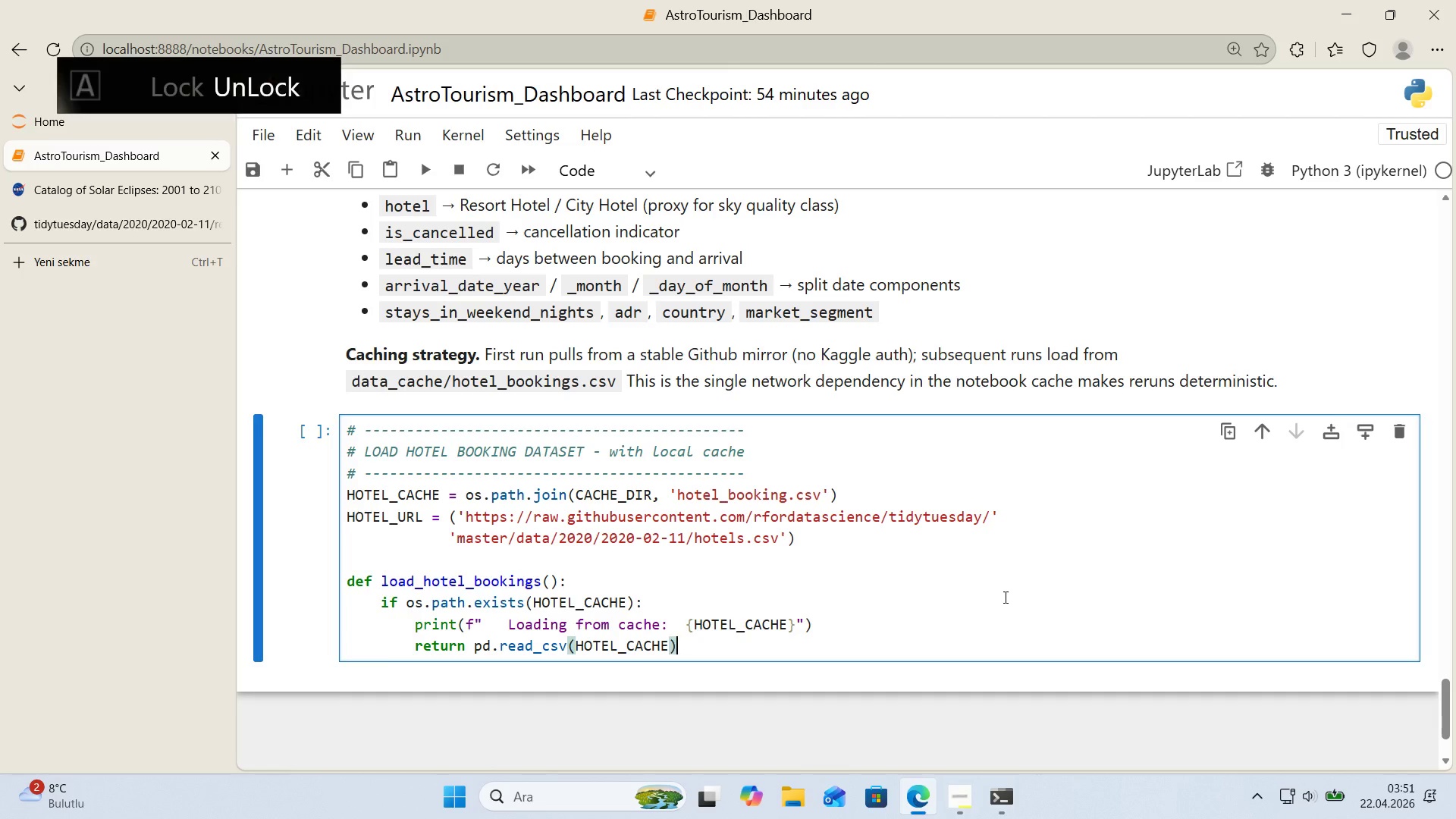 
key(ArrowRight)
 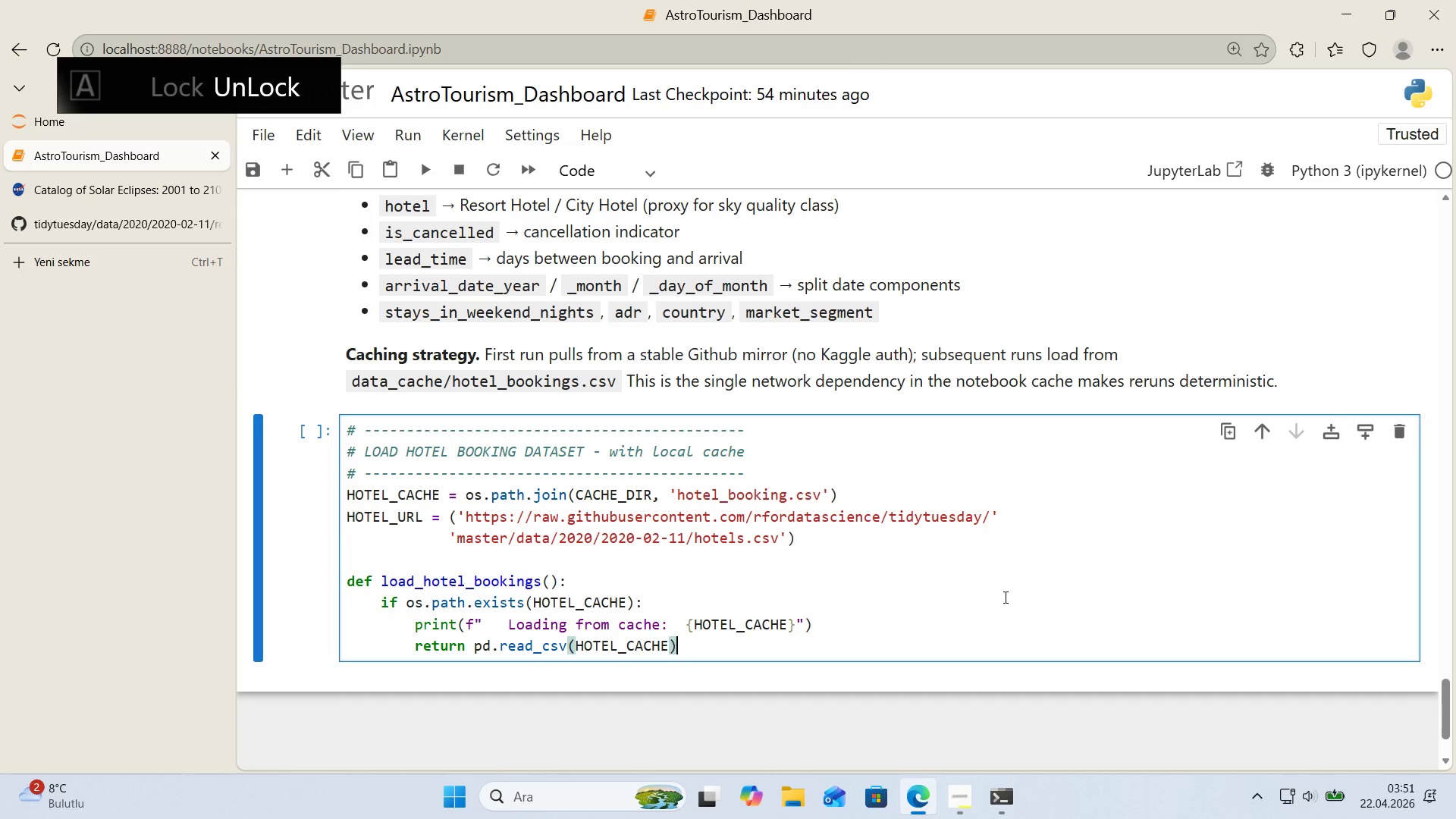 
key(Enter)
 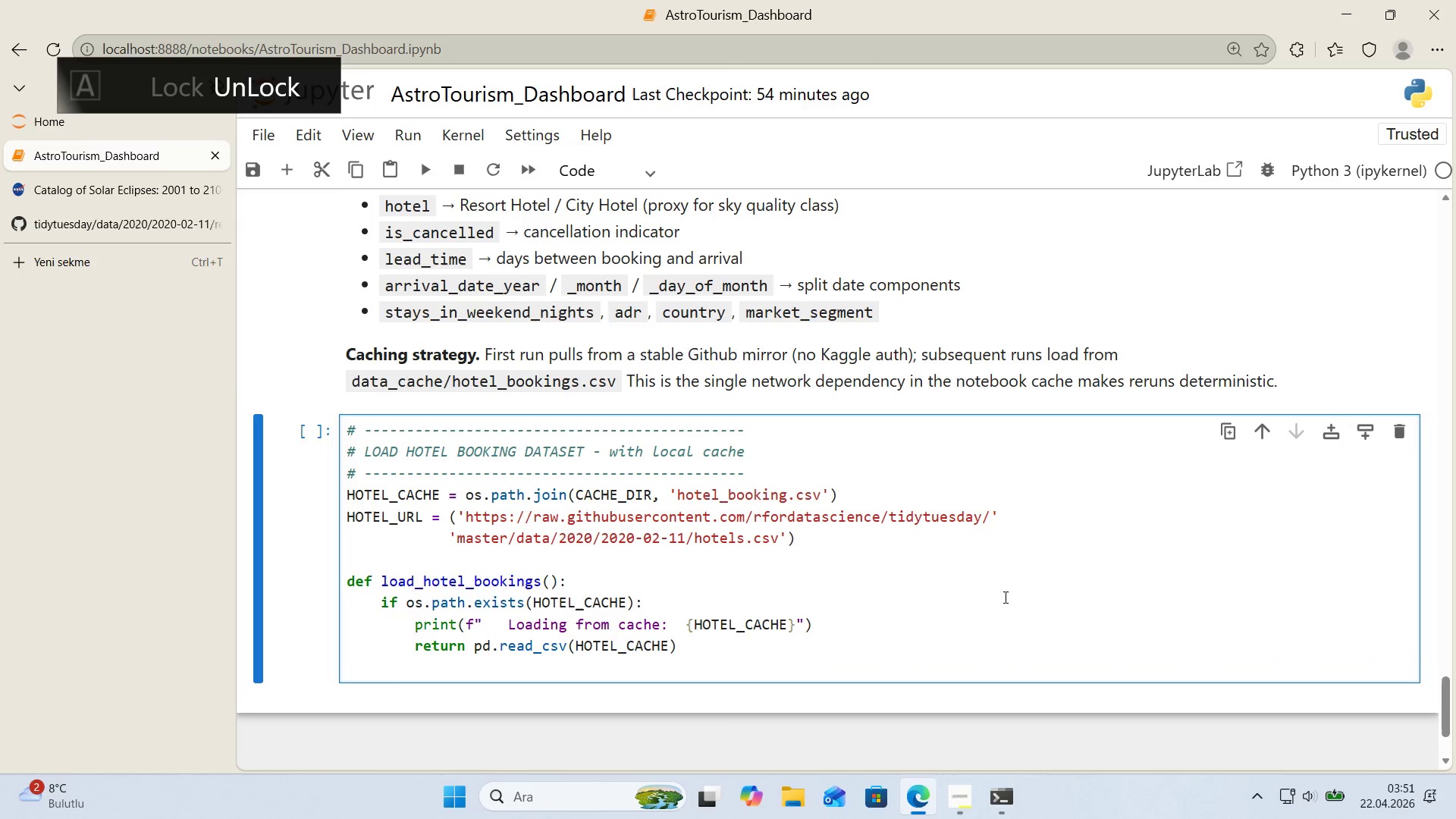 
key(Backspace)
type(pr'nt*()
 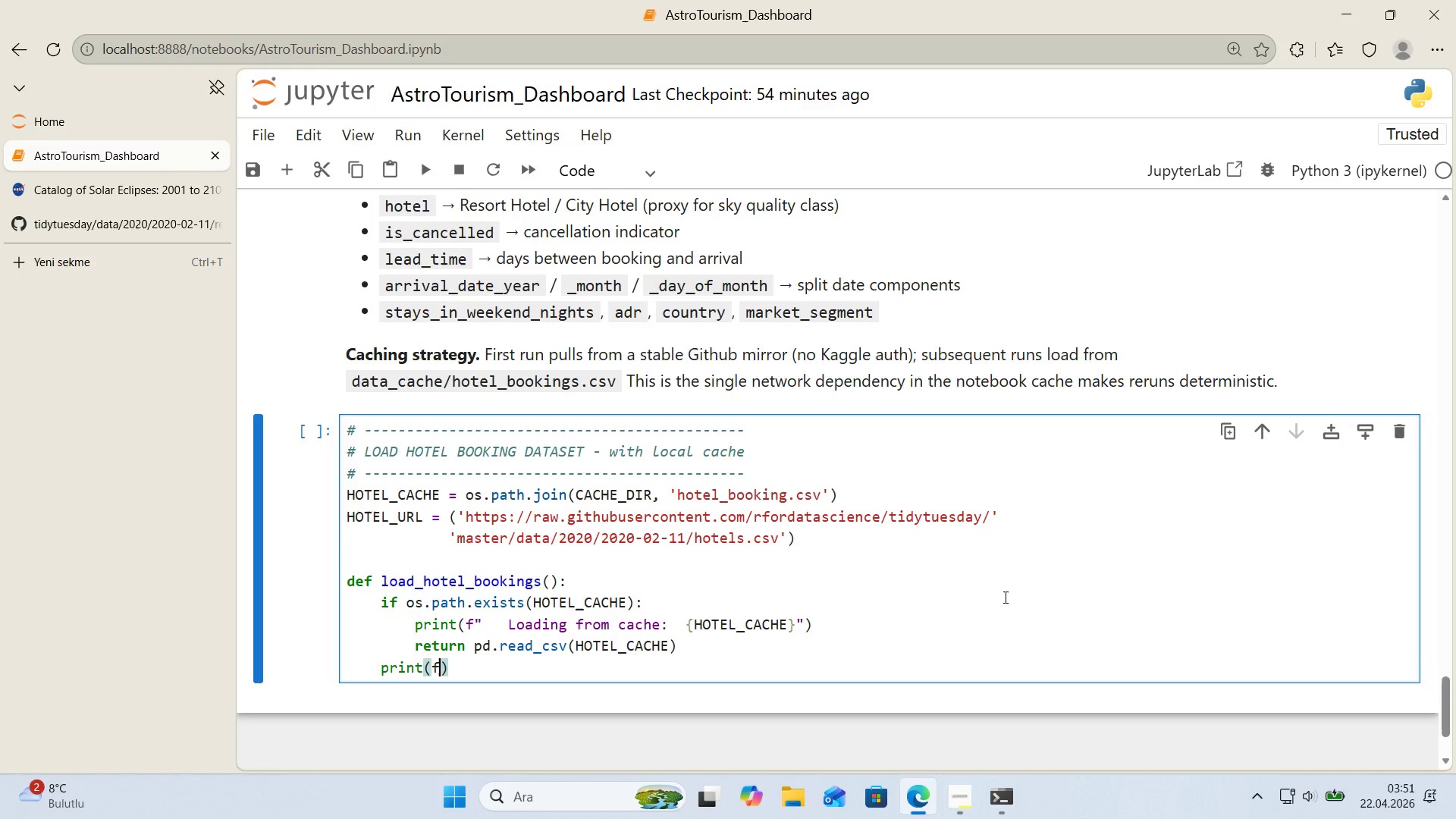 
 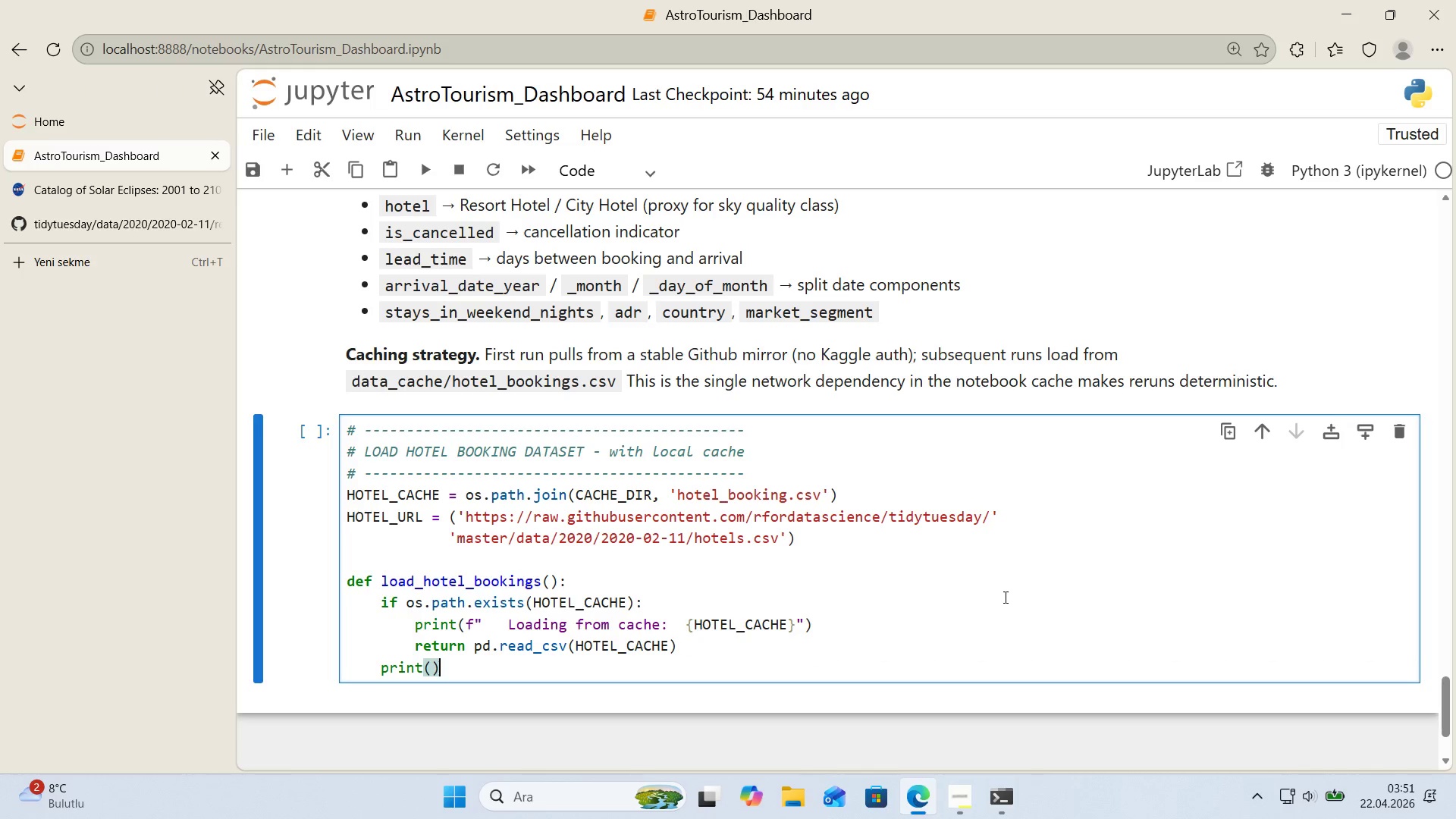 
key(ArrowLeft)
 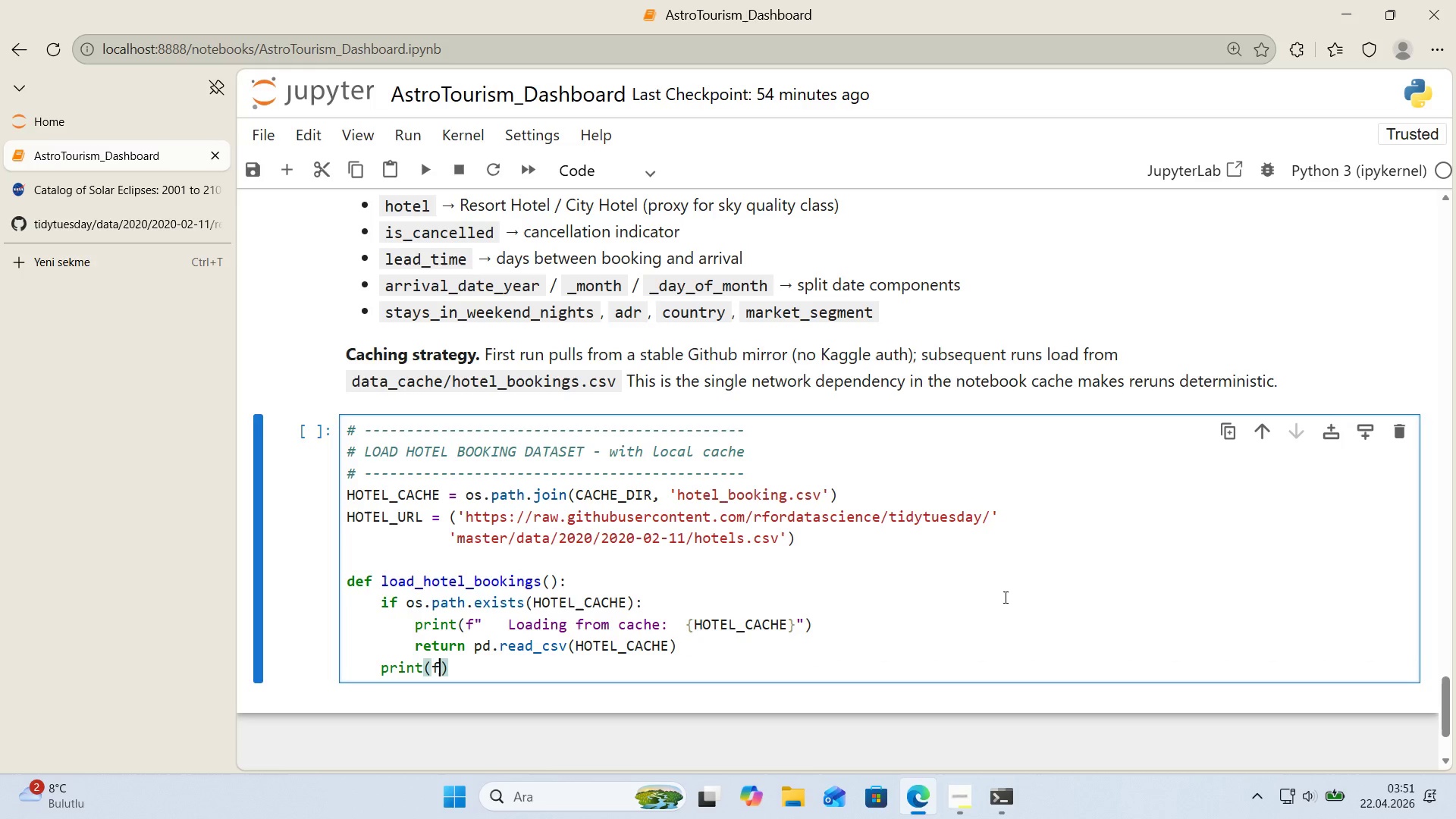 
key(F)
 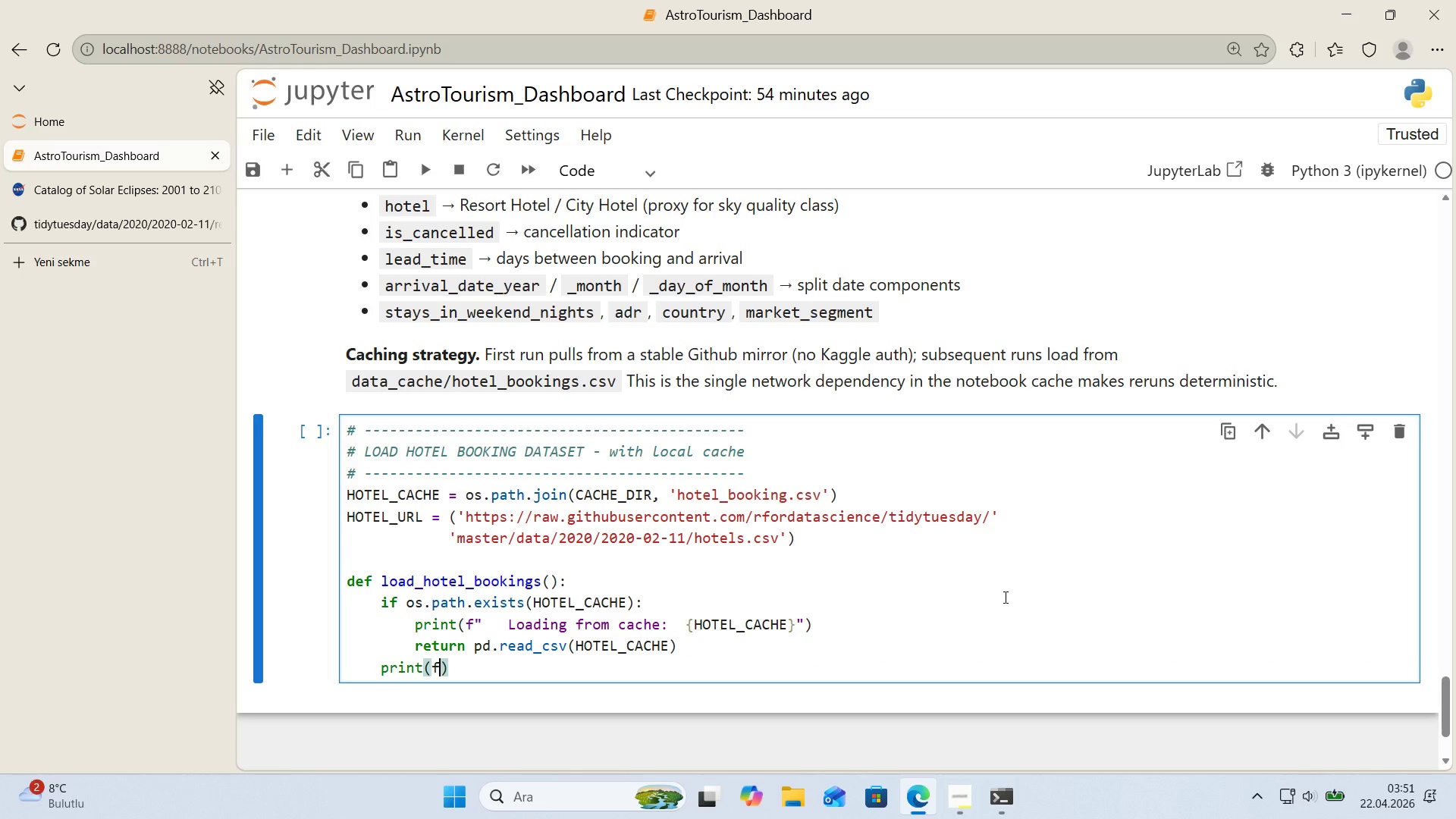 
key(Backquote)
 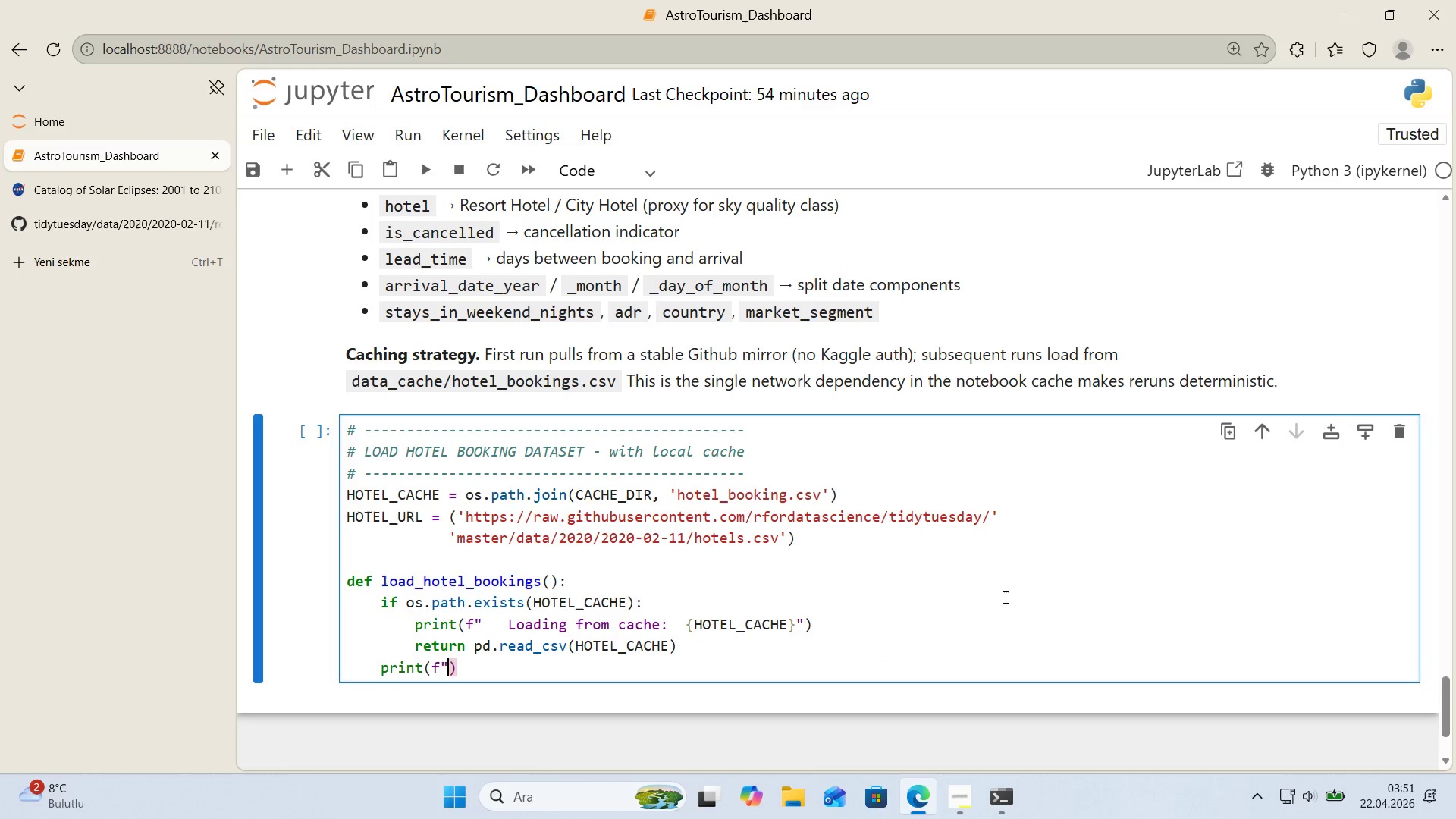 
key(Backquote)
 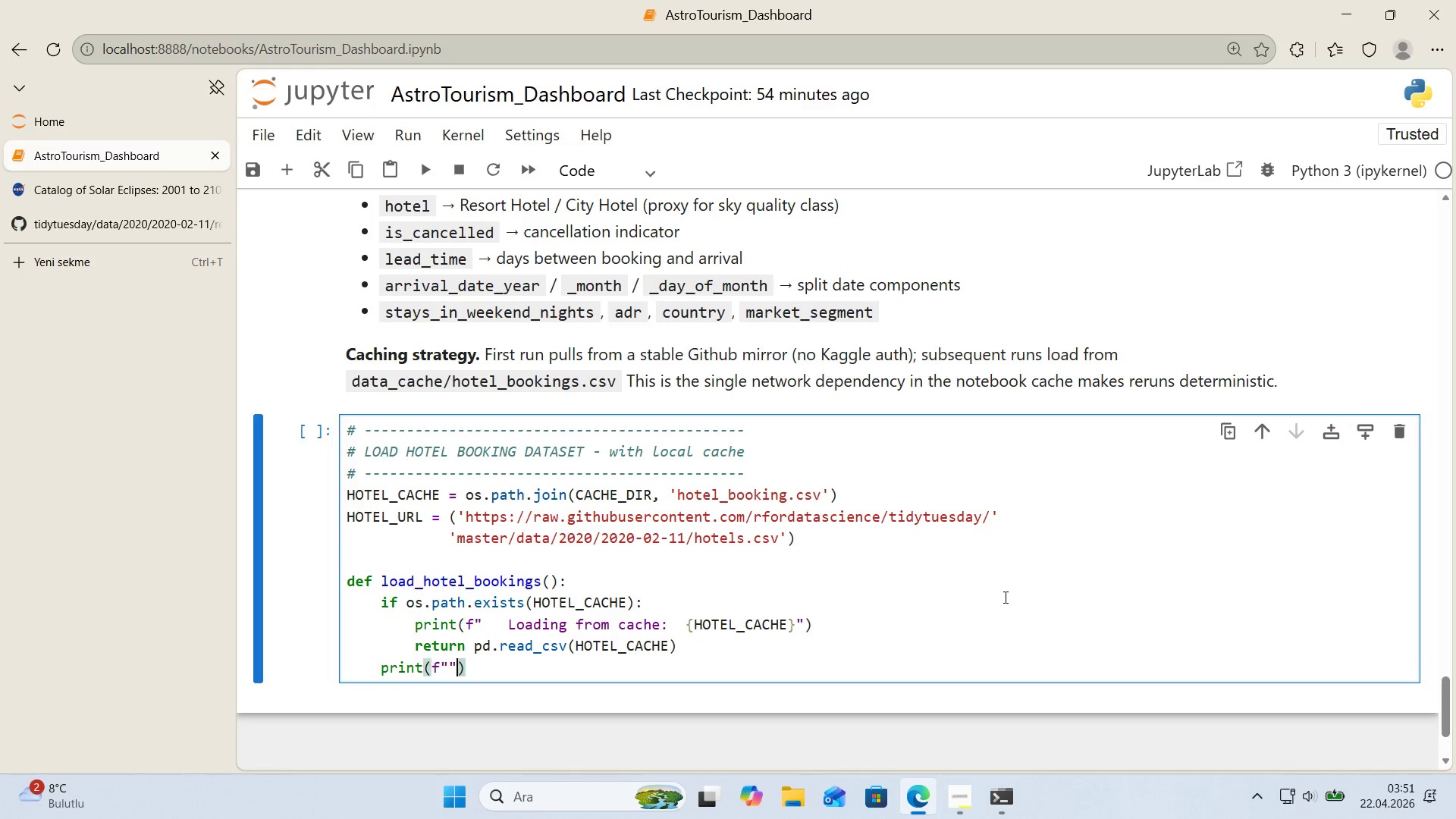 
key(ArrowLeft)
 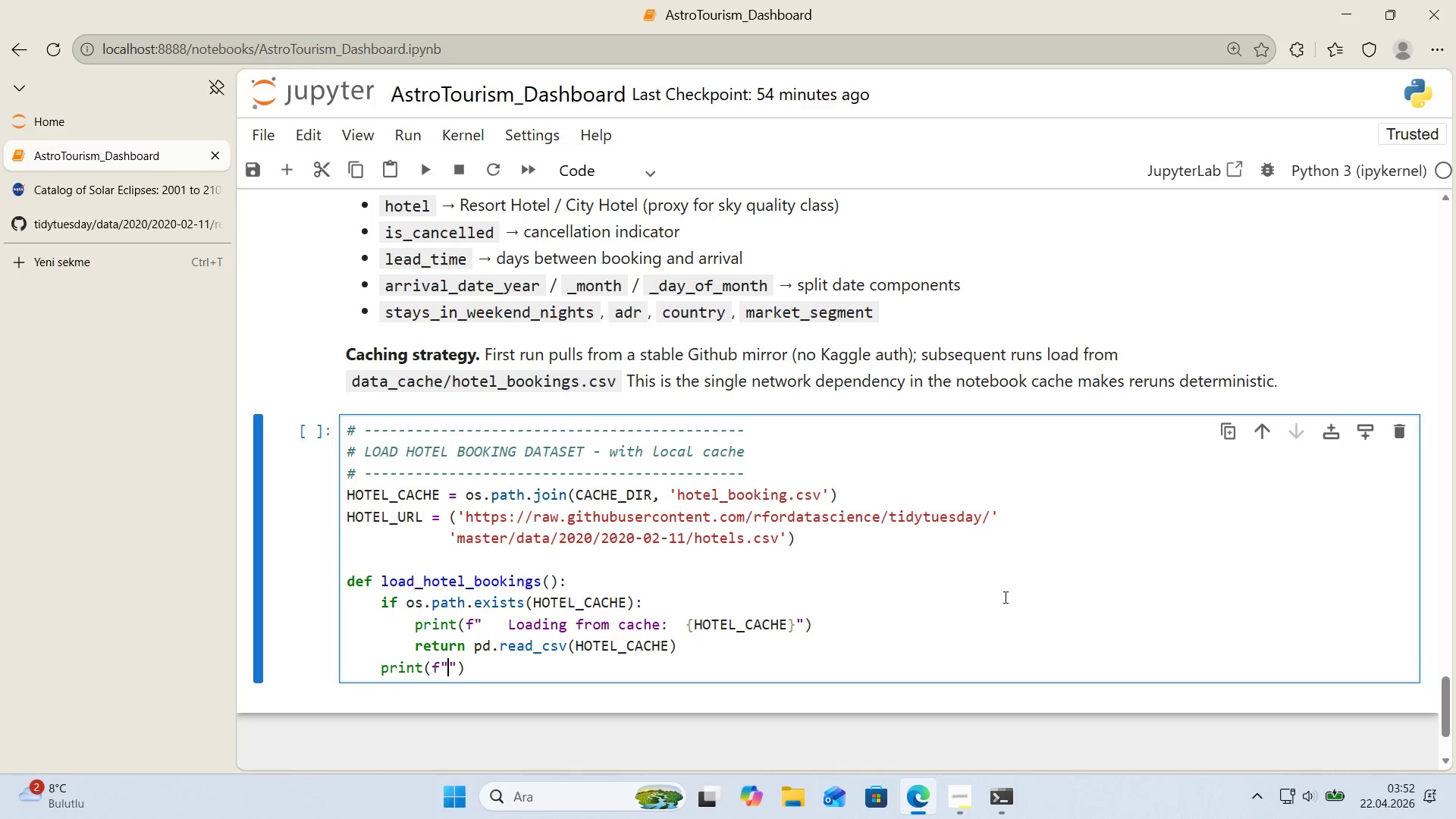 
type(  Download'ng from )
 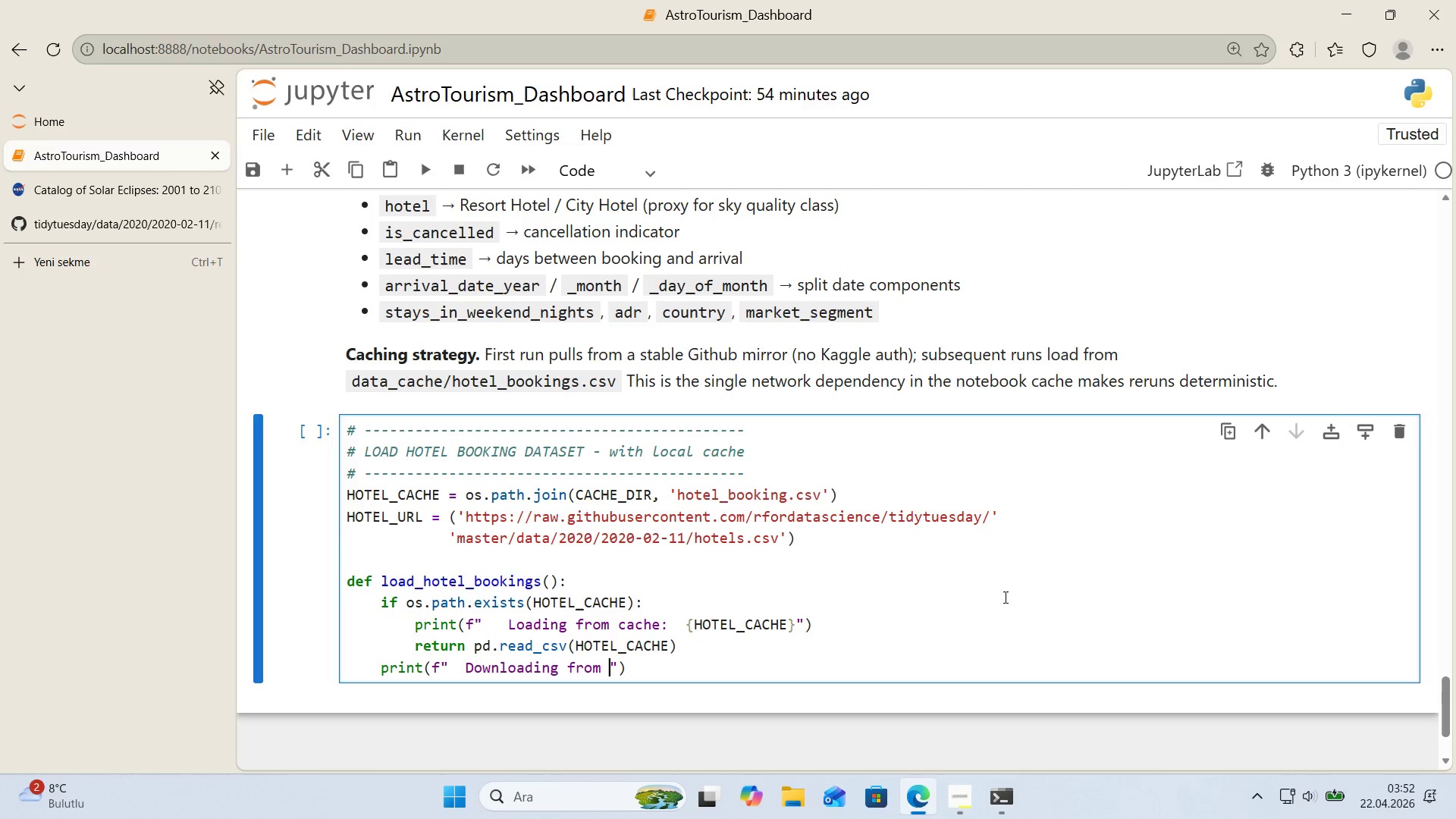 
key(Alt+Control+7)
 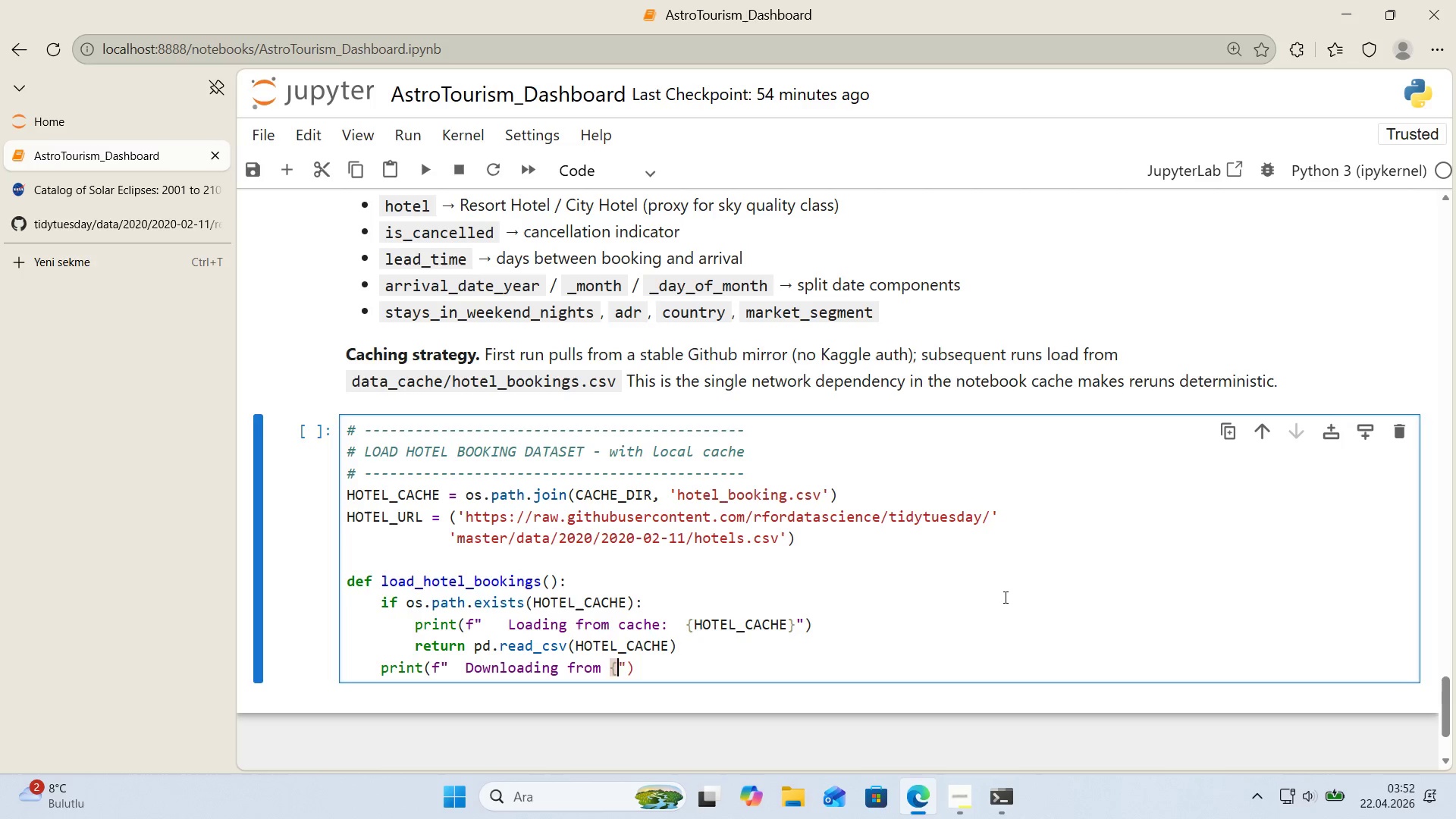 
key(Alt+Control+0)
 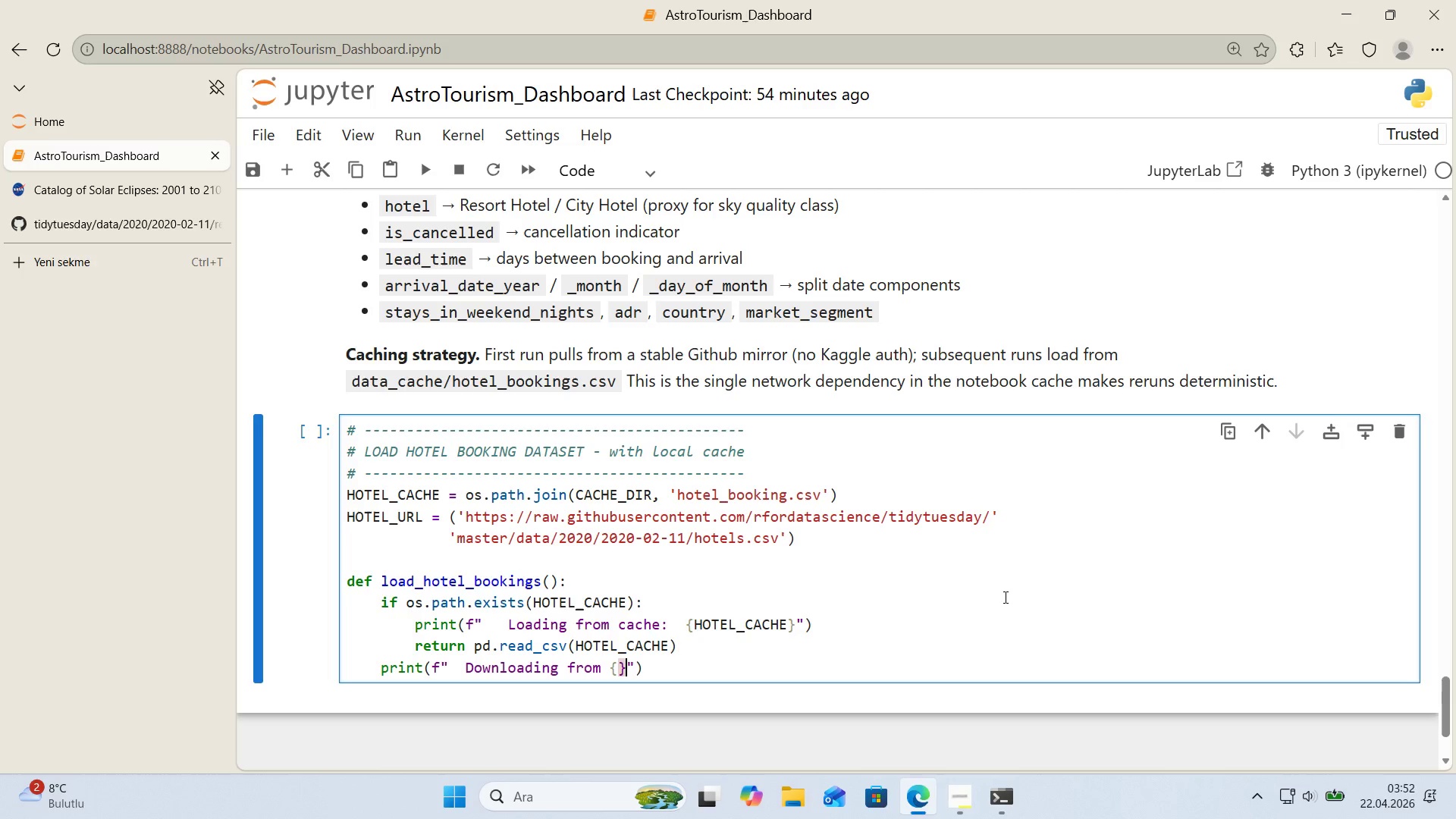 
key(ArrowLeft)
 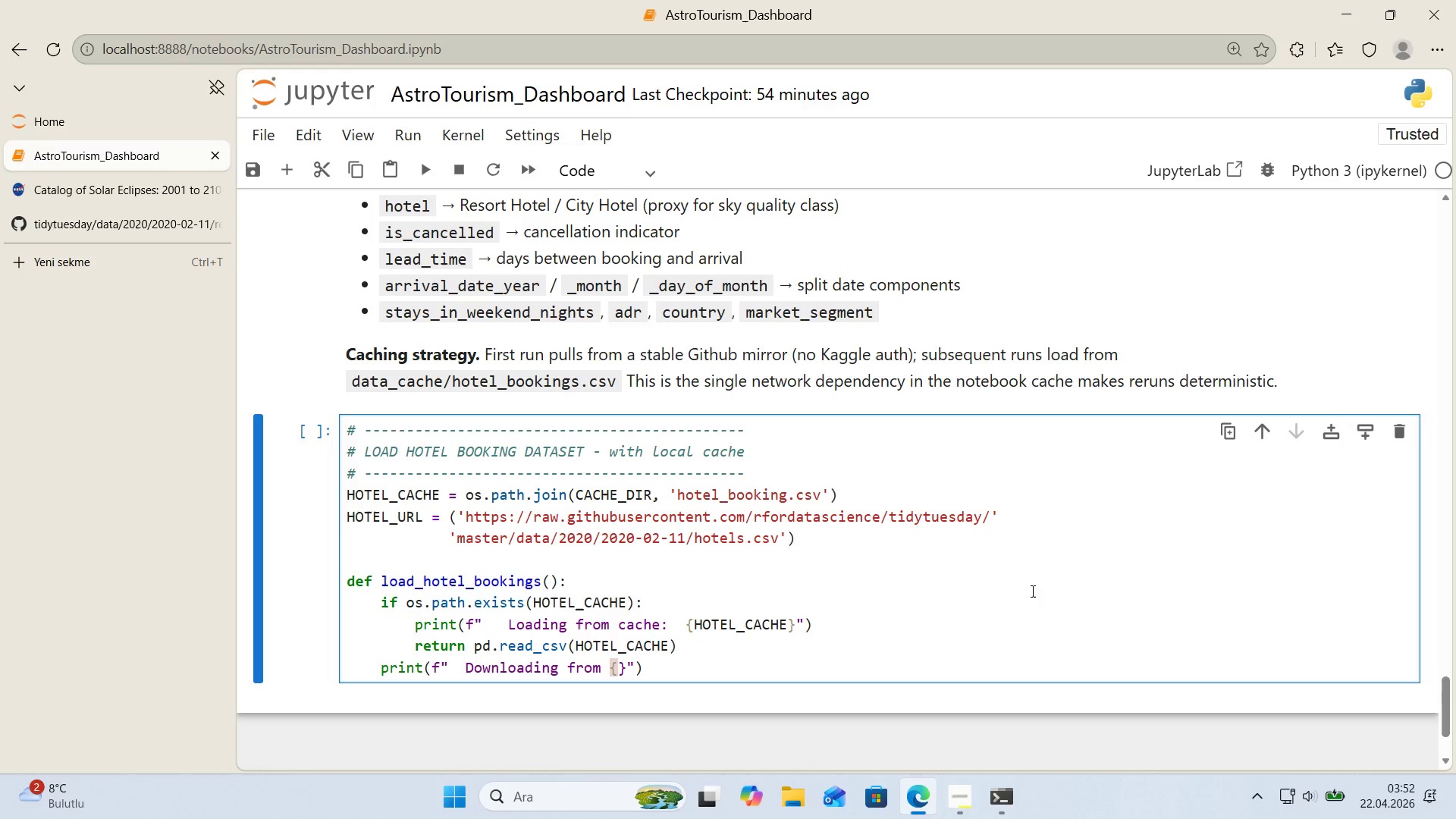 
wait(10.36)
 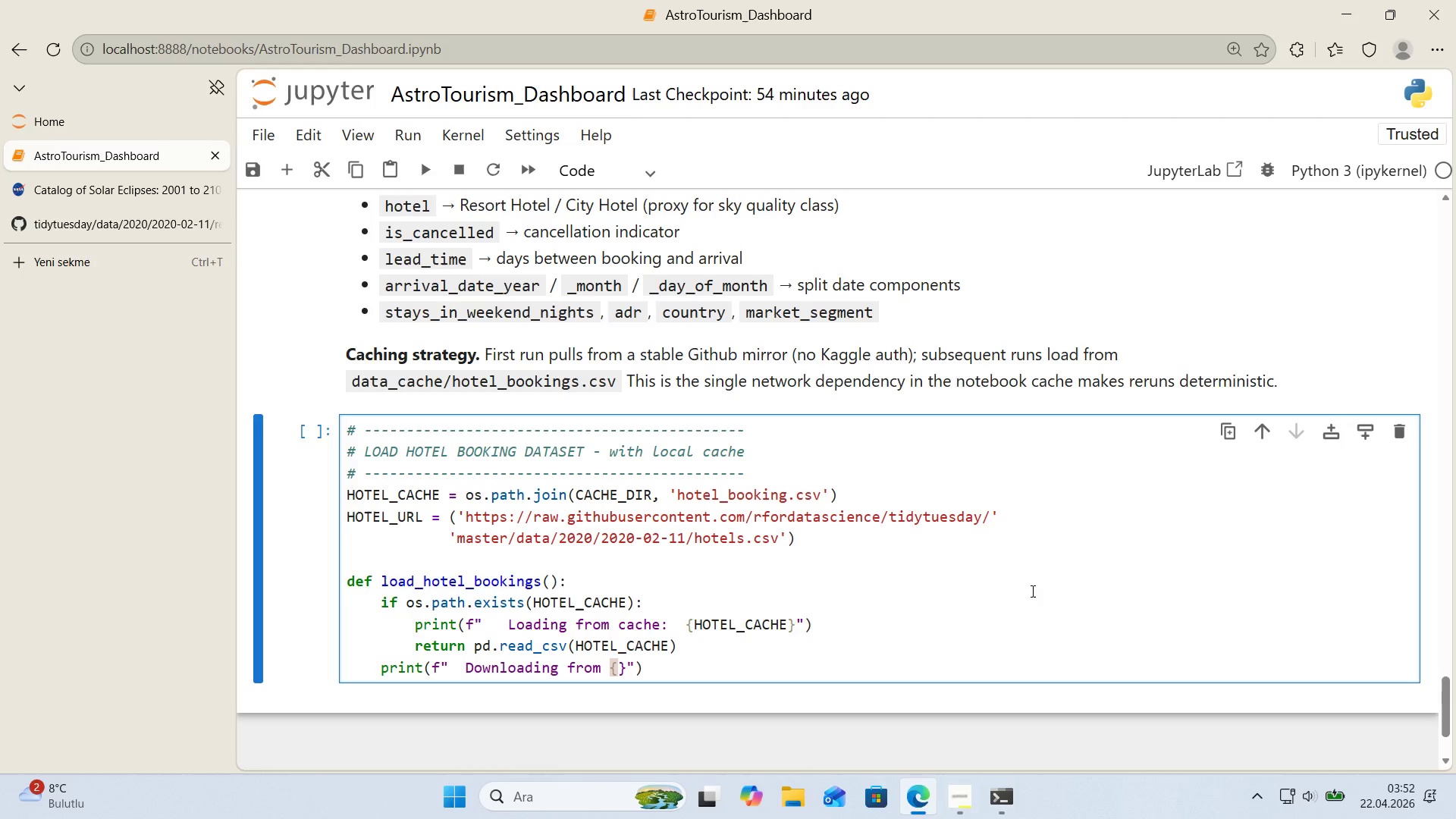 
type(HOTEL_URL)
 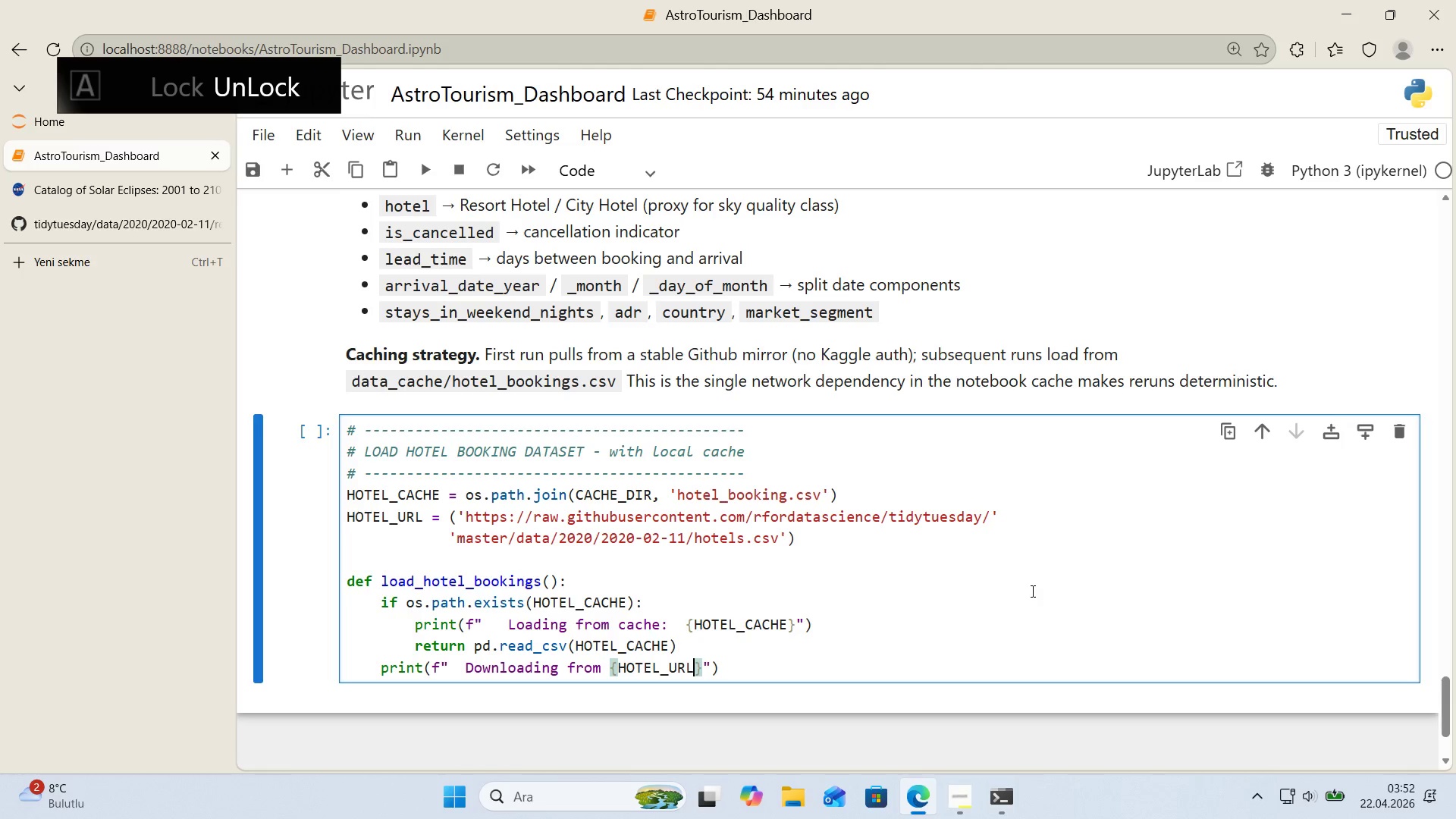 
key(ArrowRight)
 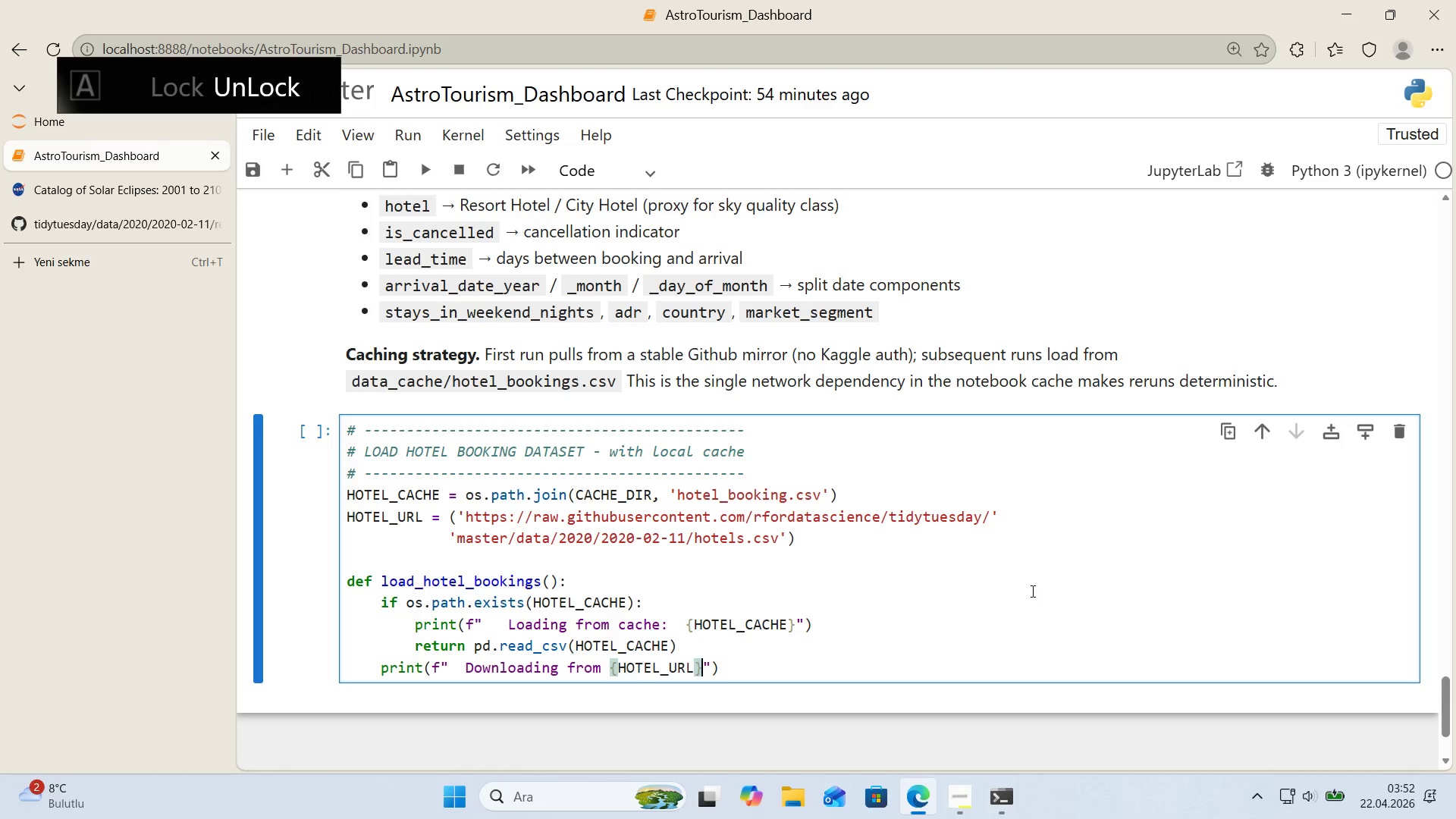 
key(ArrowRight)
 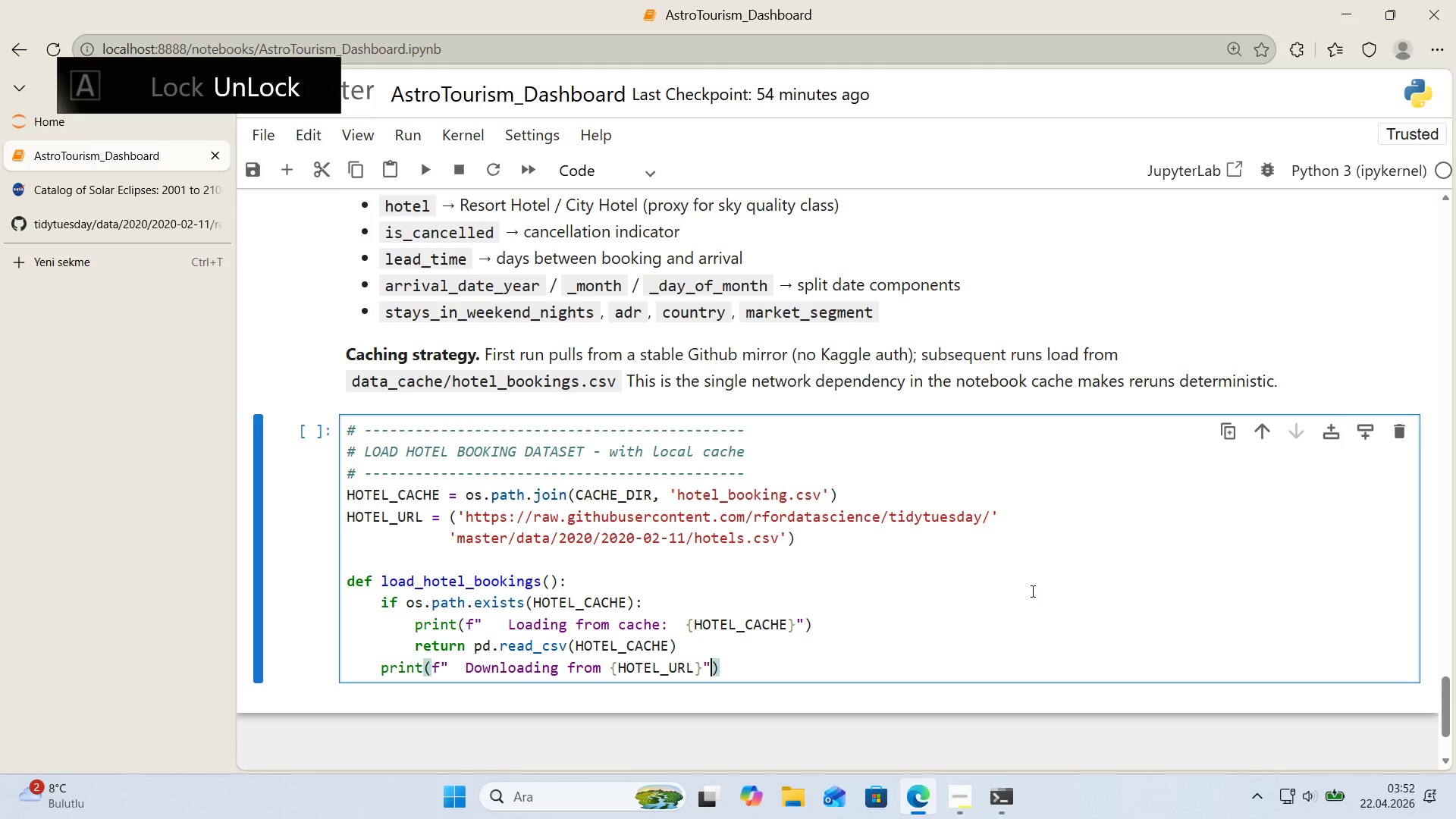 
key(ArrowRight)
 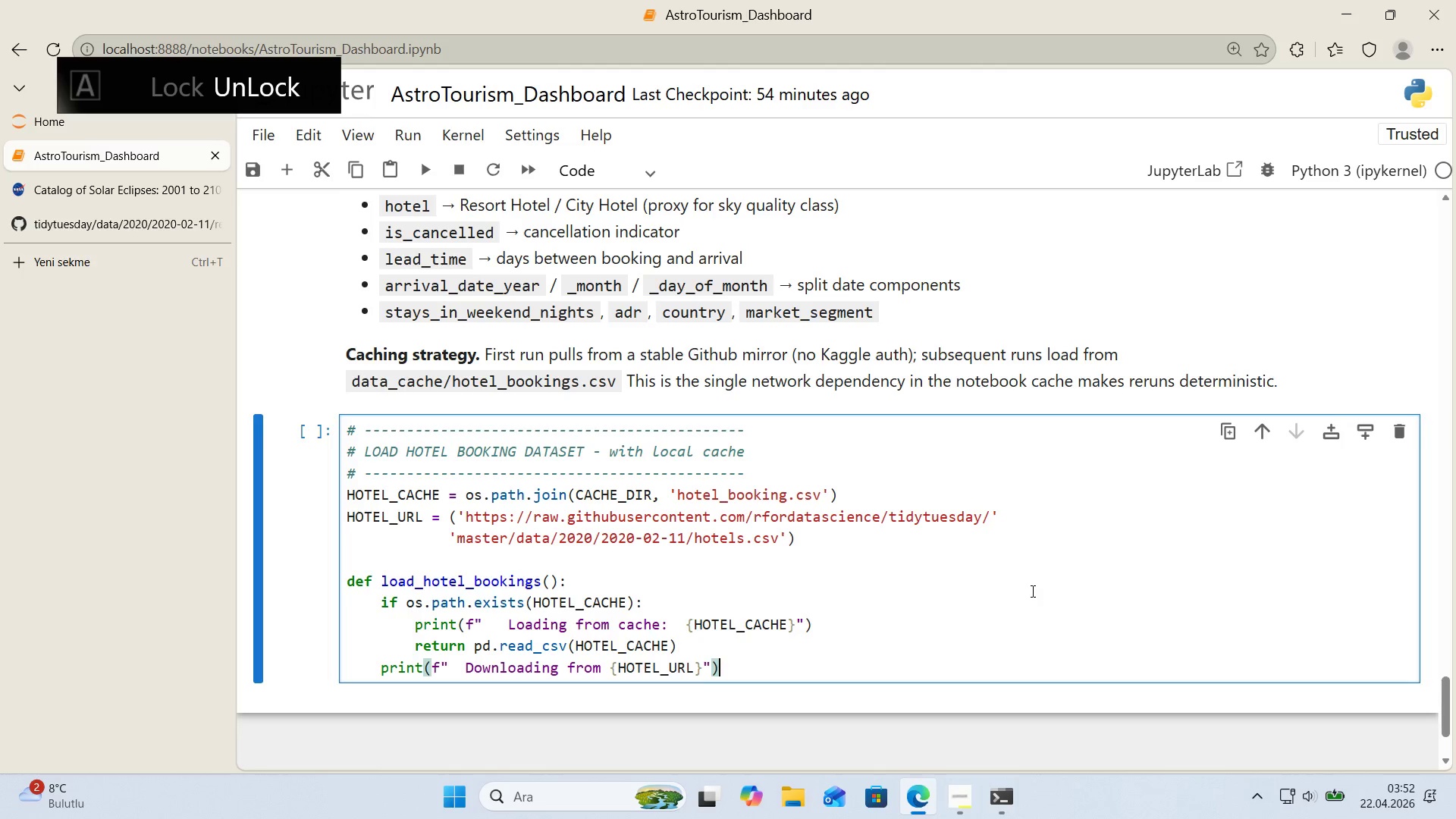 
key(Enter)
 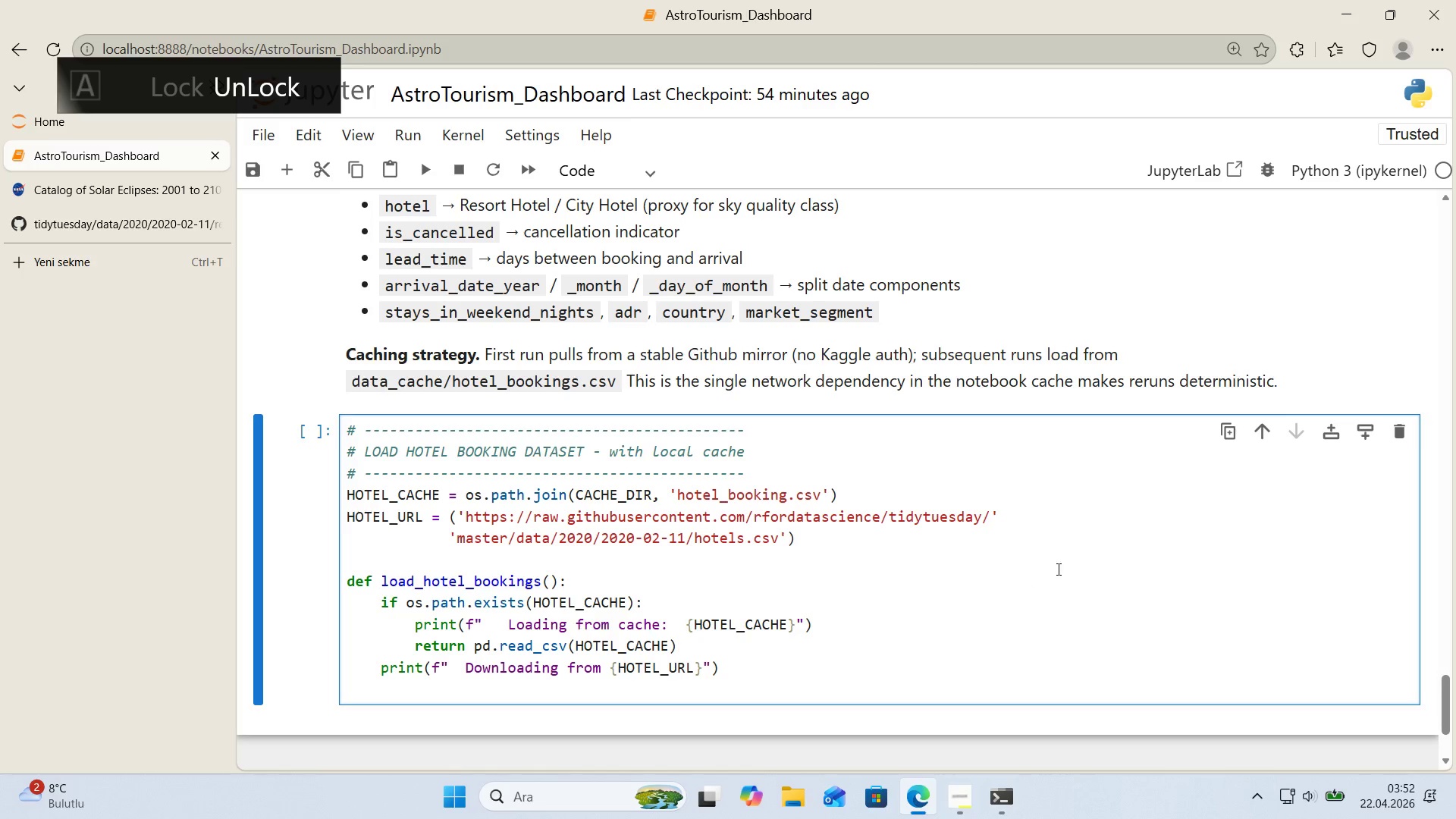 
key(D)
 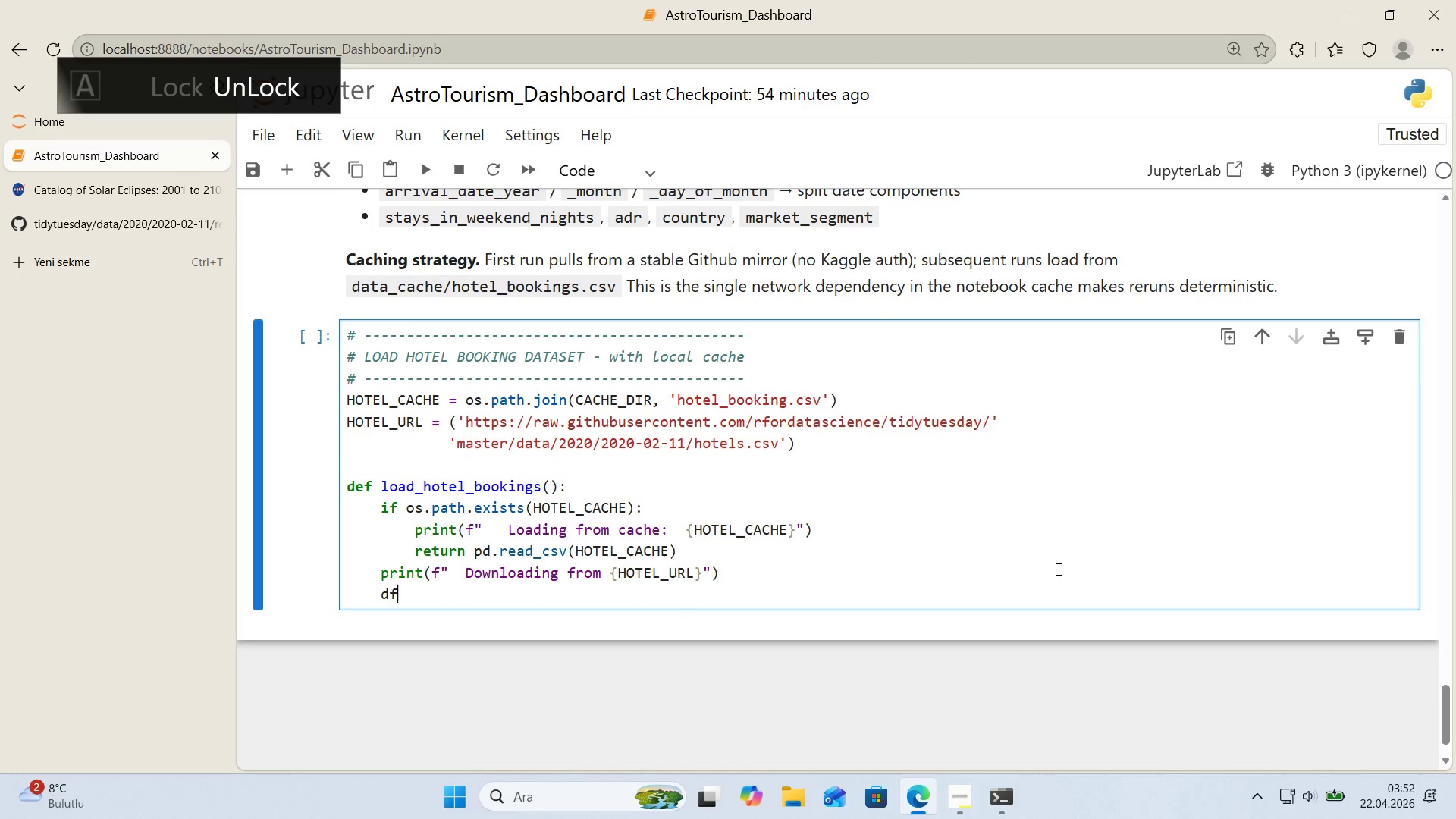 
scroll: coordinate [1057, 569], scroll_direction: down, amount: 1.0
 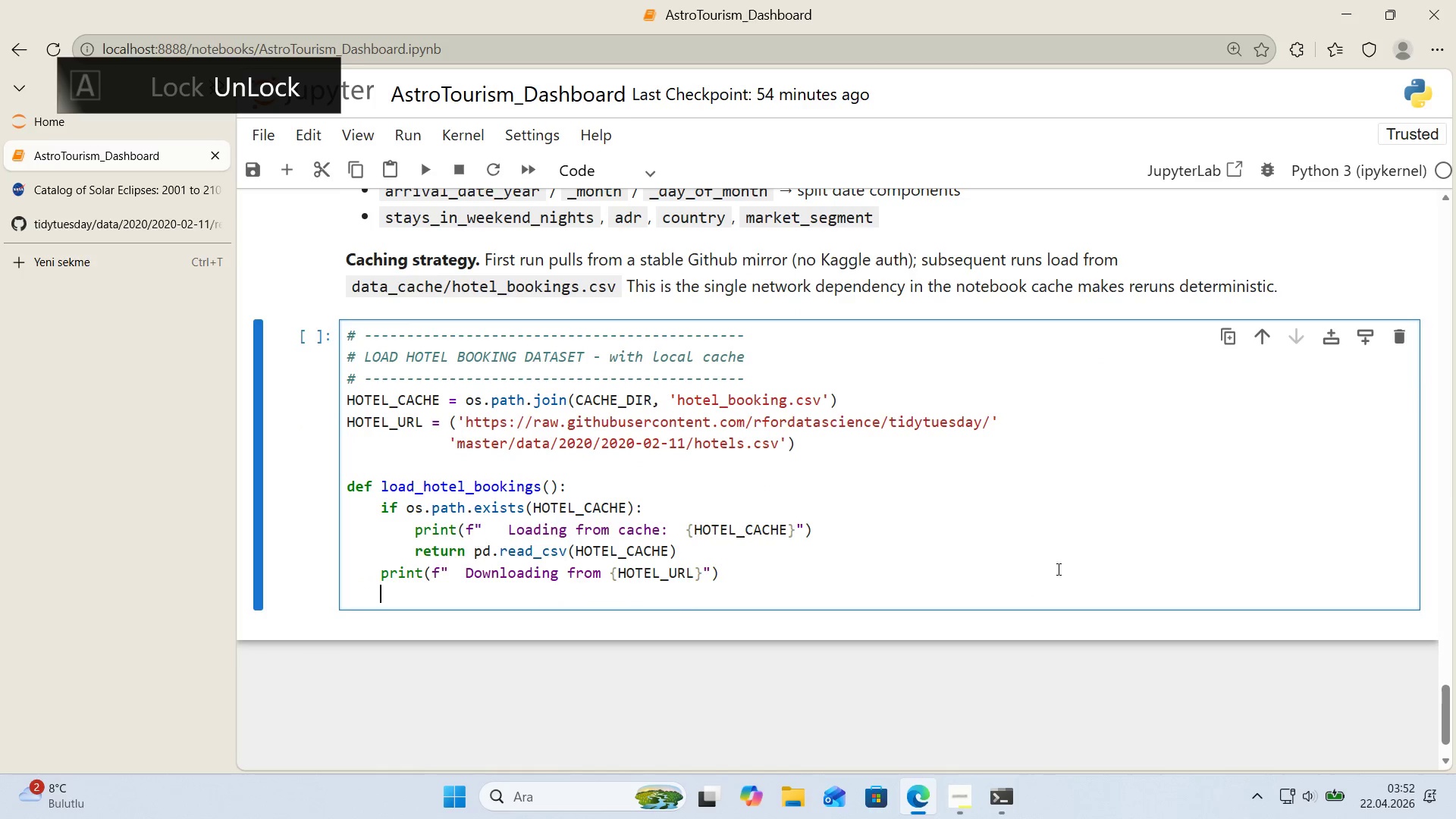 
type(f ) pd.read_csv*()
 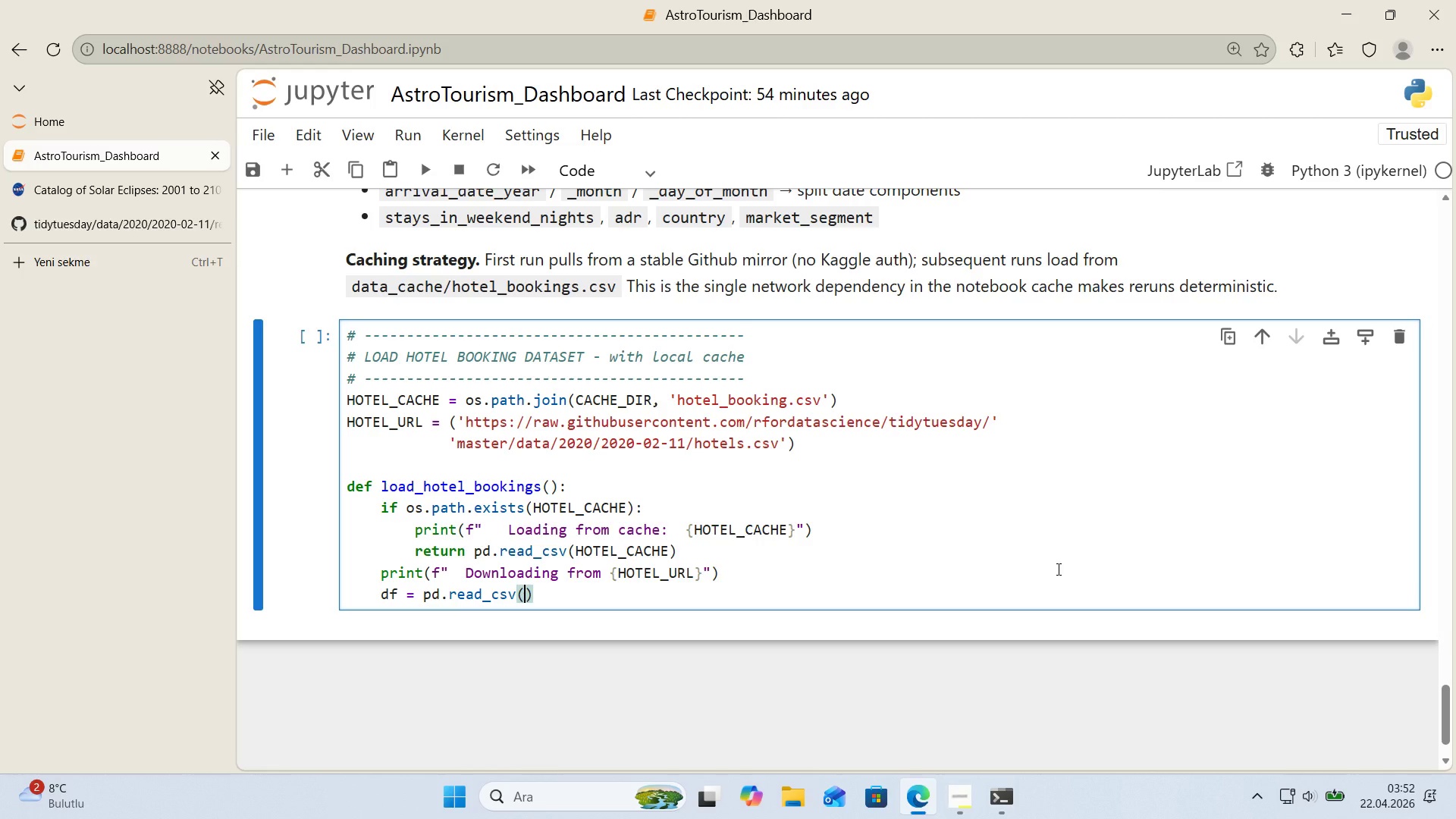 
 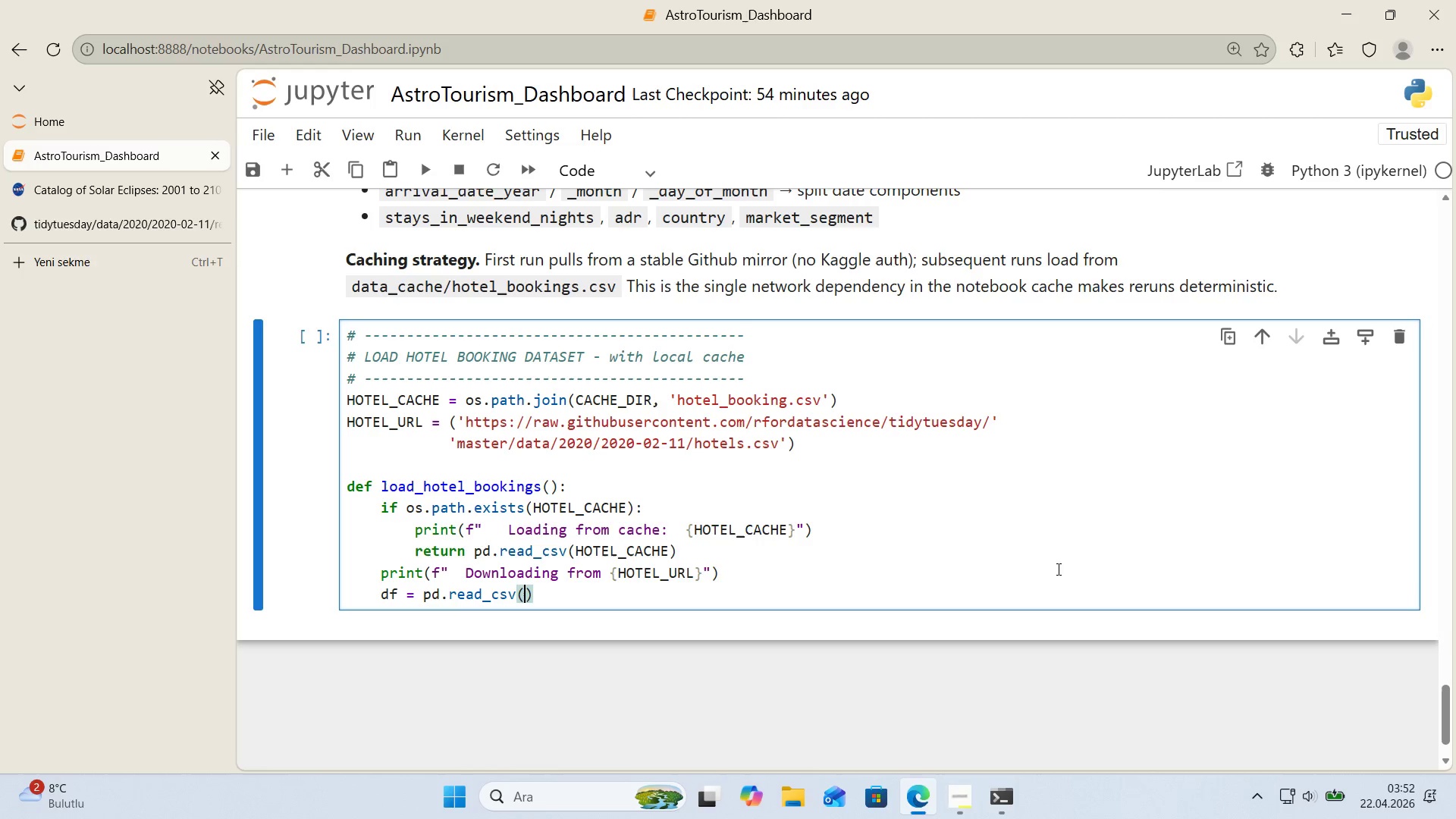 
key(ArrowLeft)
 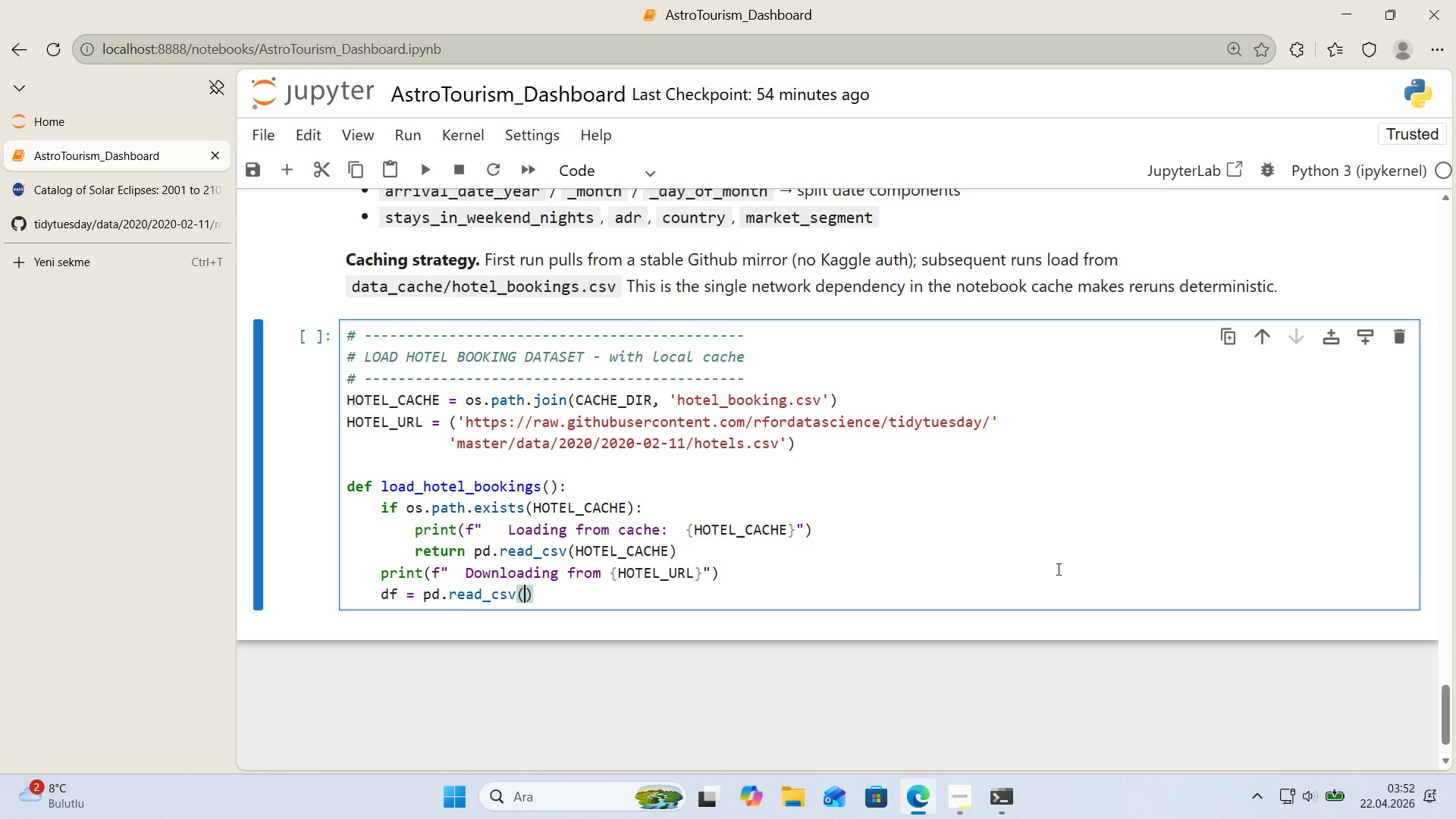 
type(HOTEL_URL)
 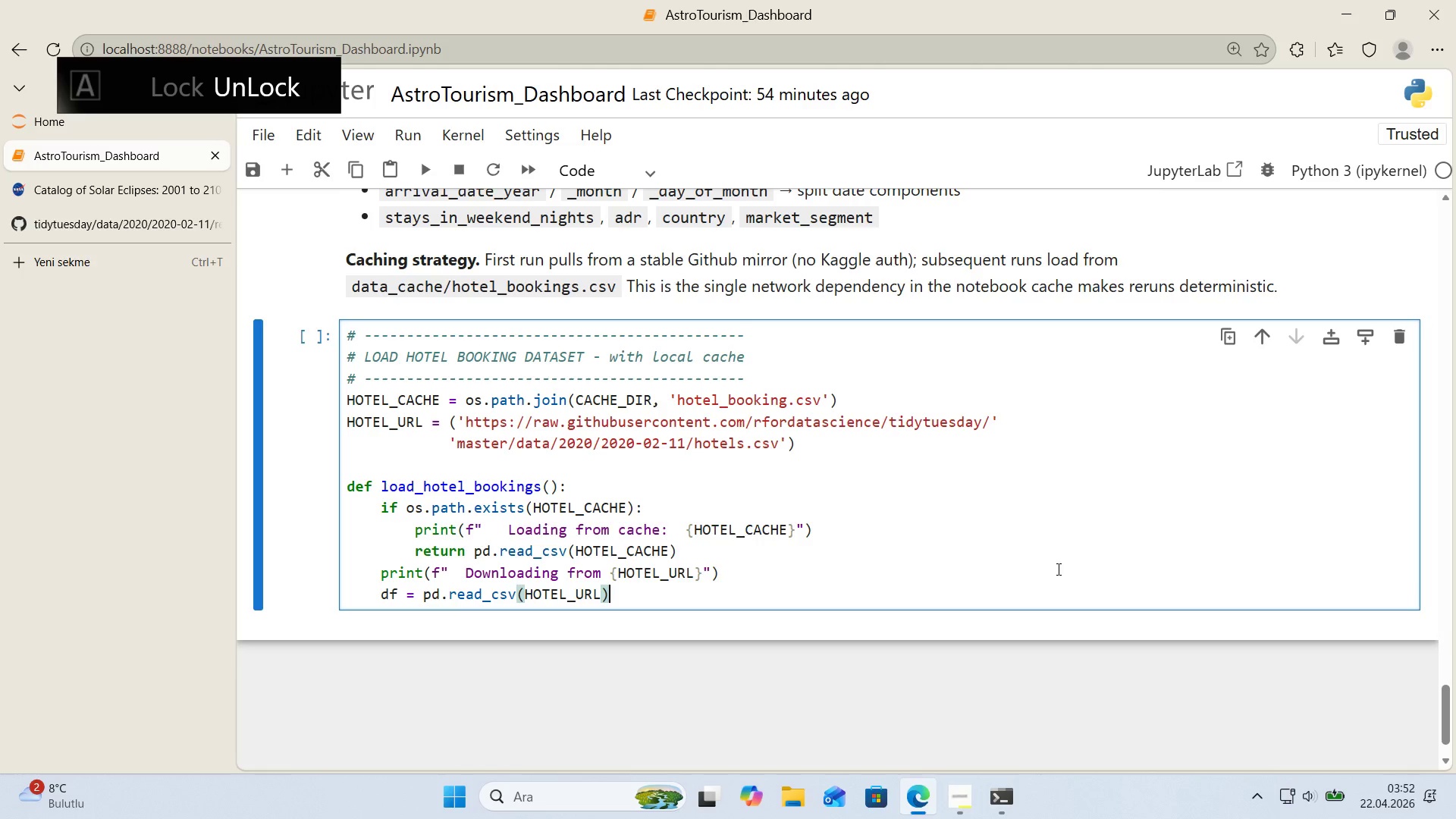 
 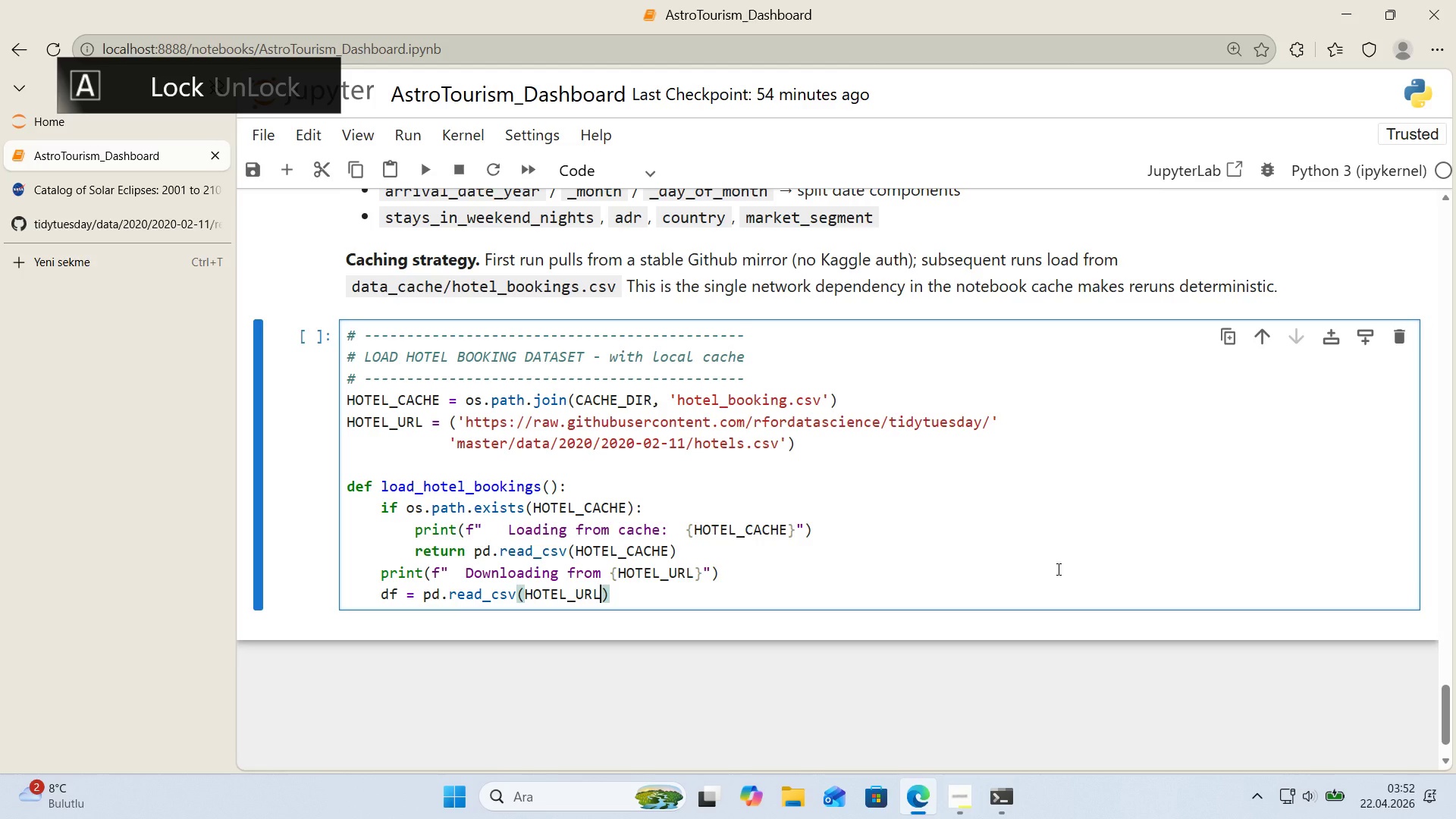 
key(ArrowRight)
 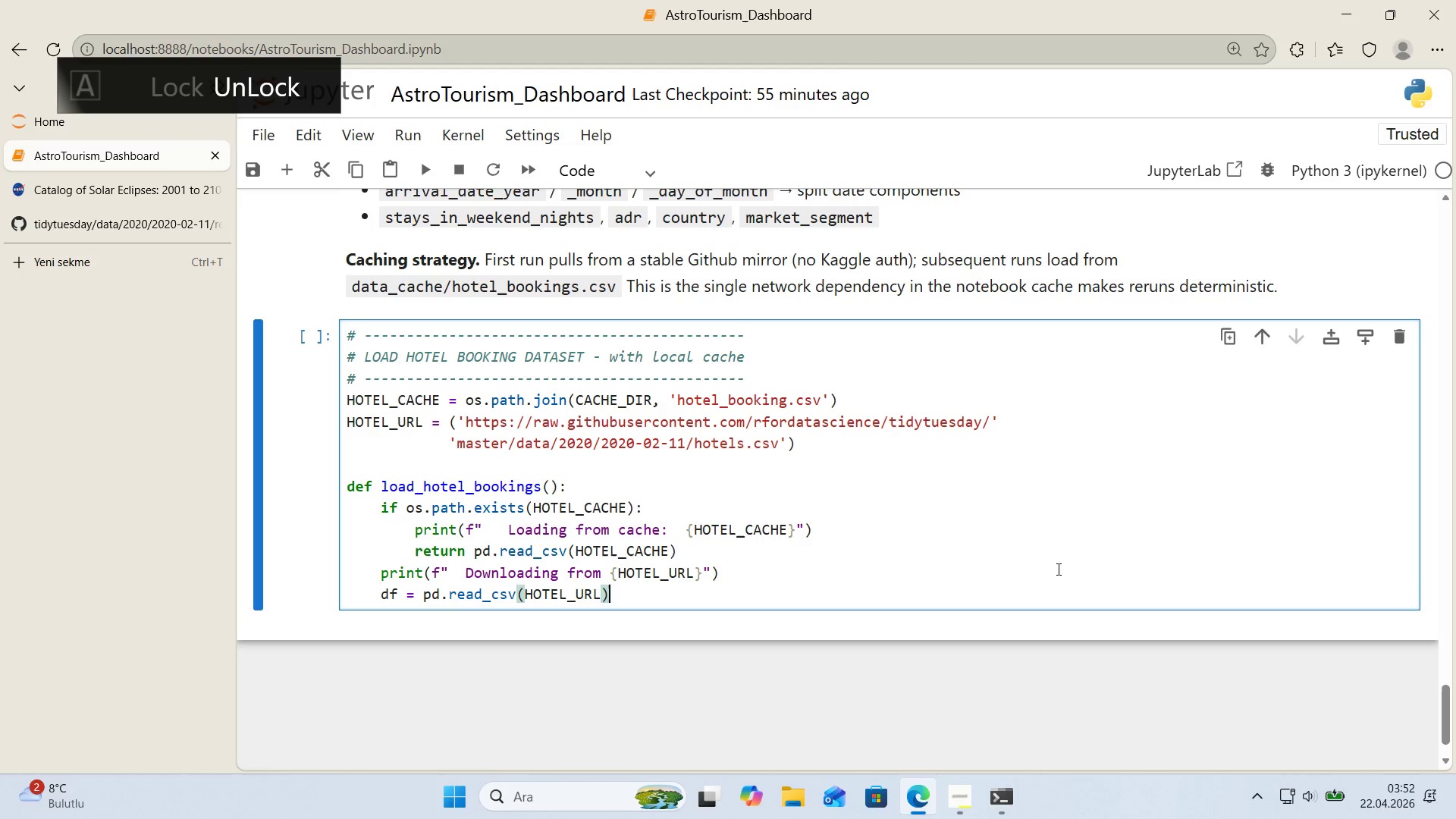 
key(Enter)
 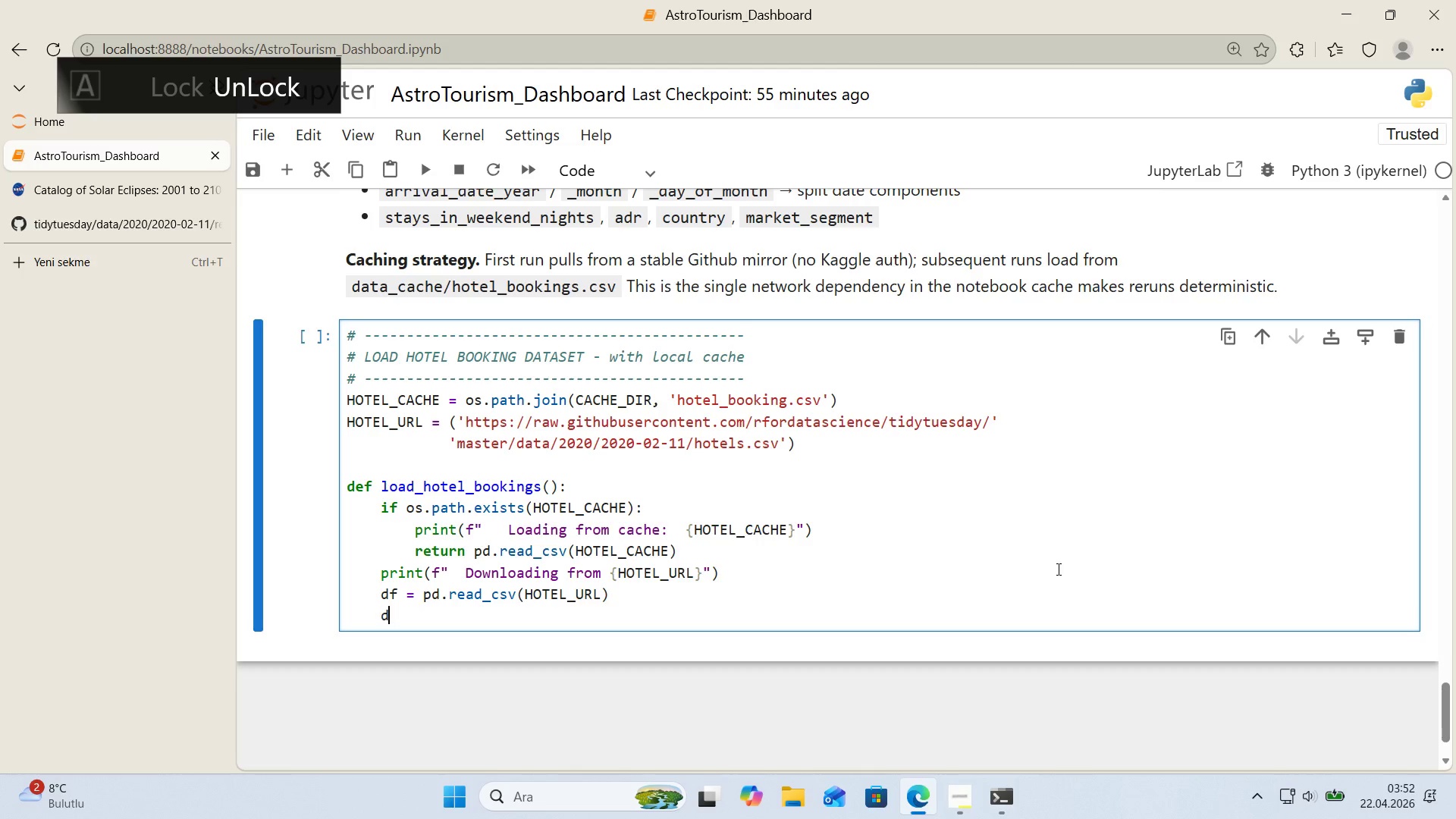 
type(df.to_csv*()
 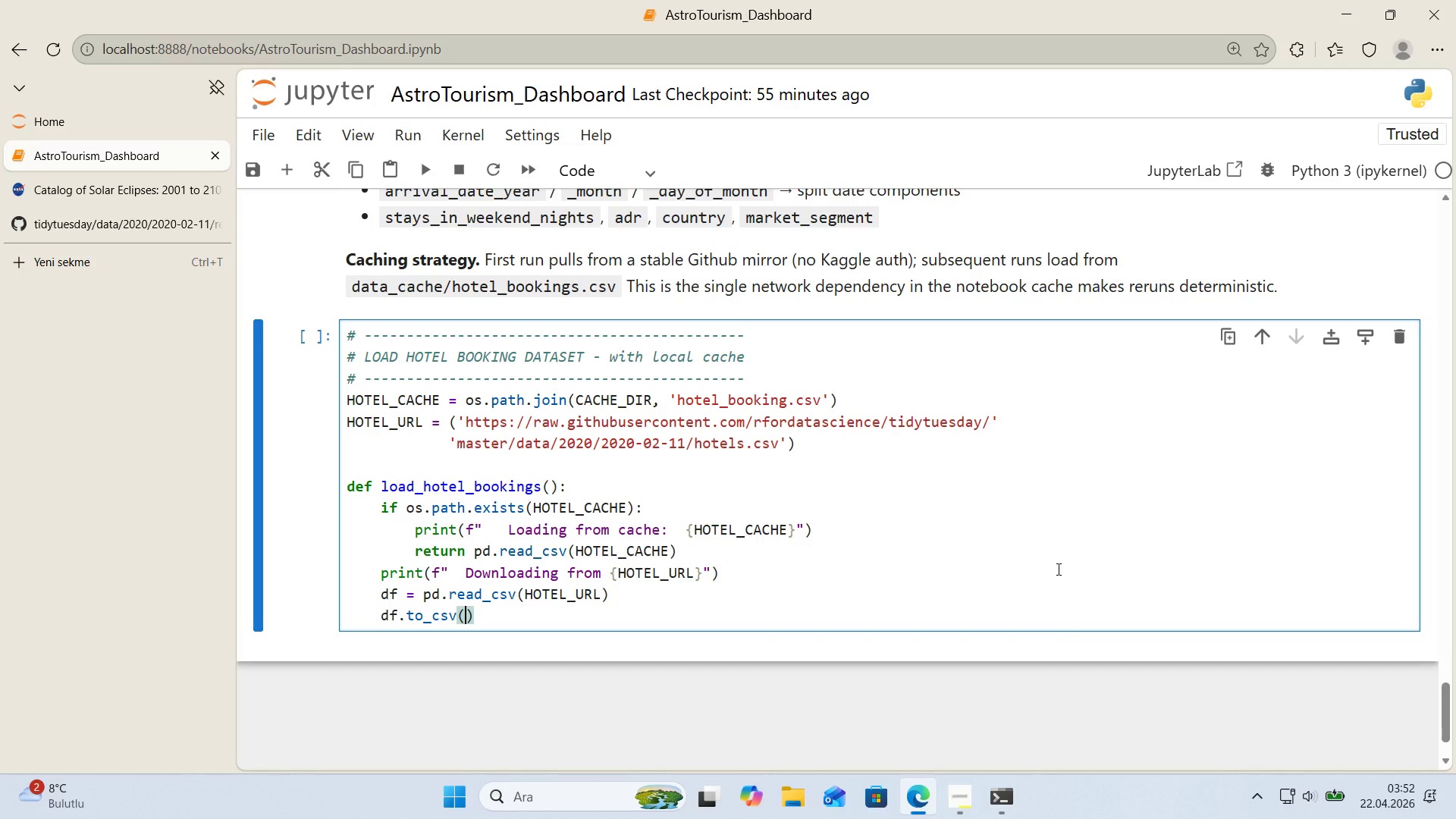 
 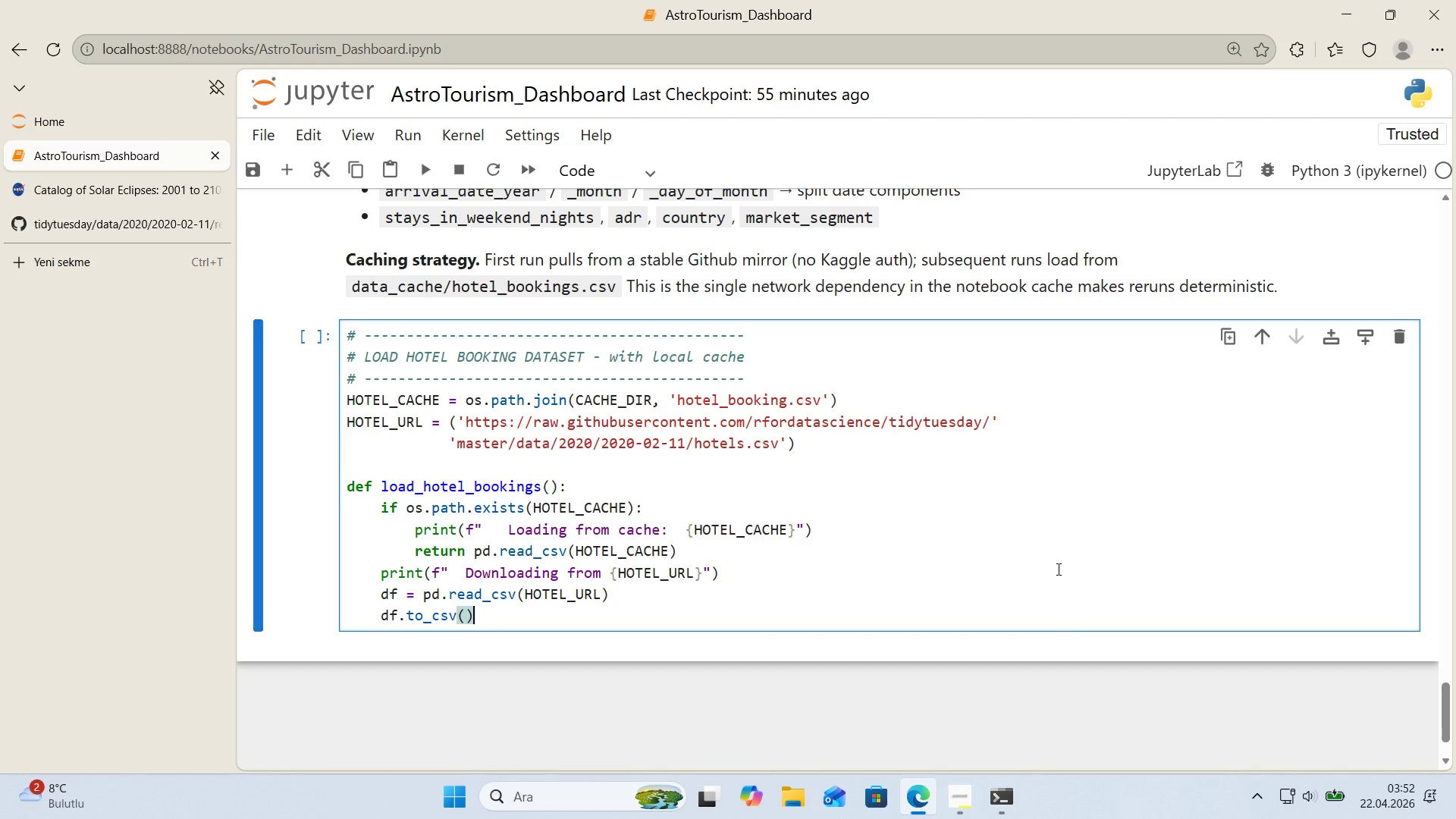 
key(ArrowLeft)
 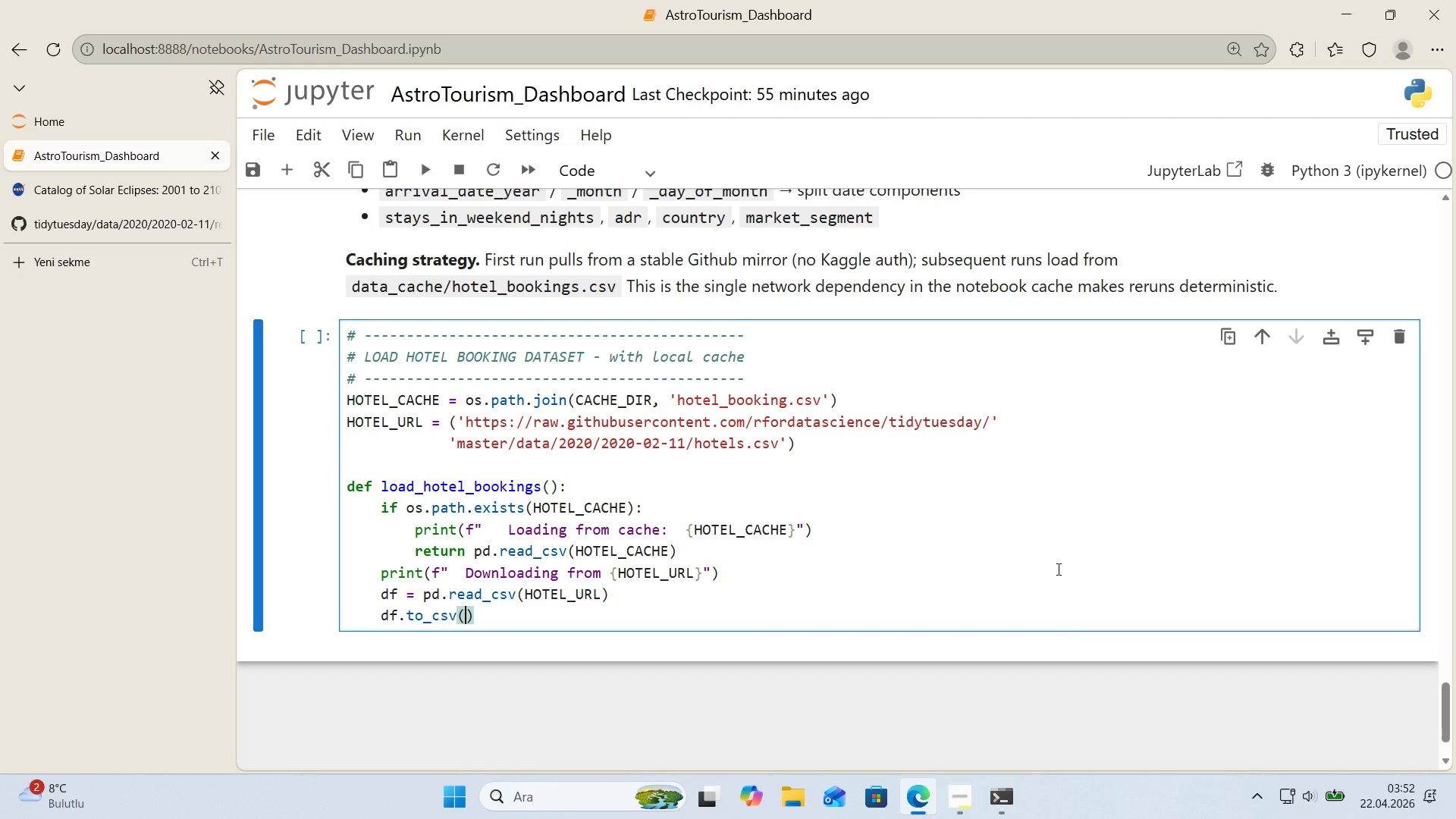 
type(HOTEL_CACHE, 'ndex)False)
 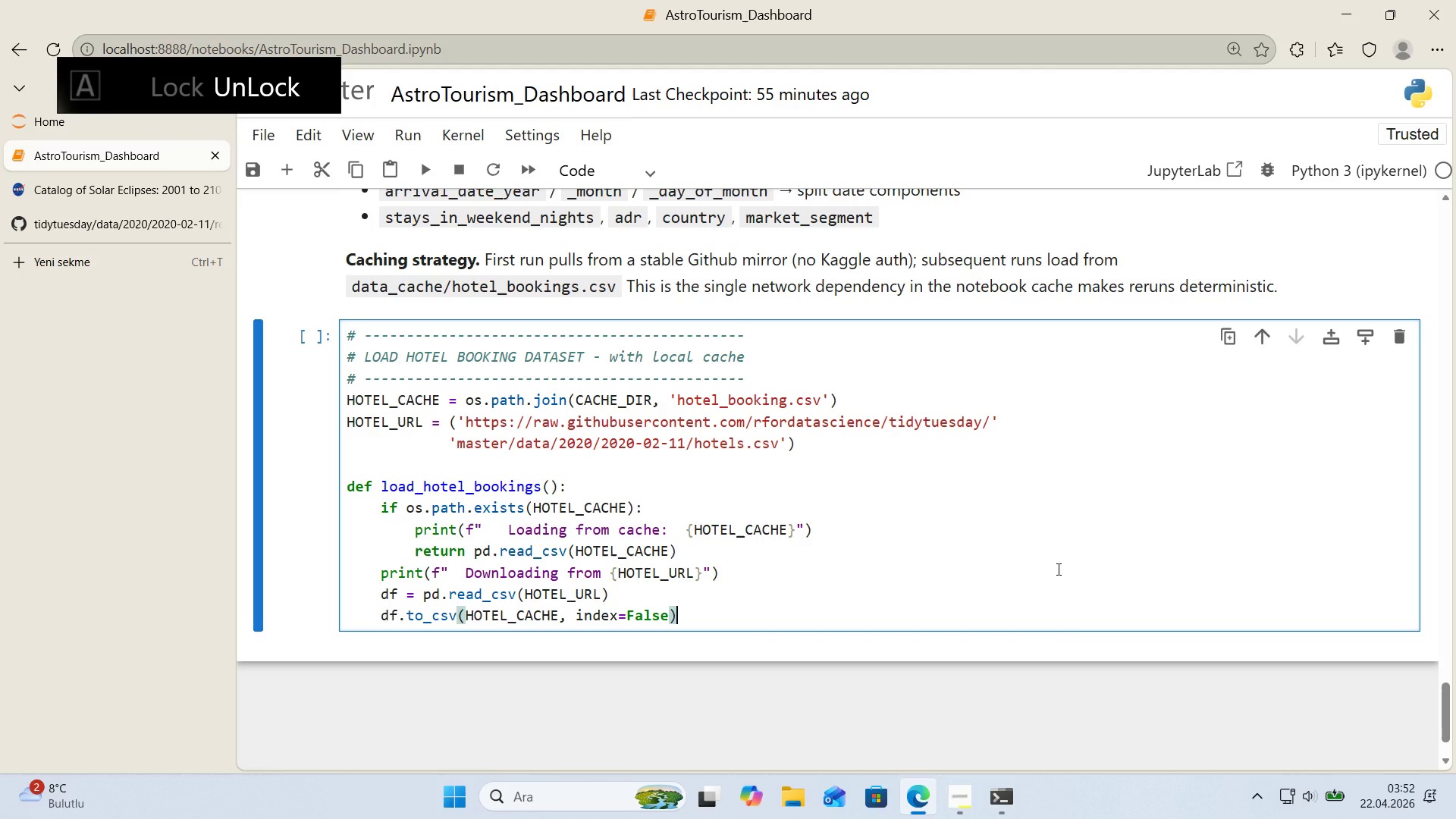 
 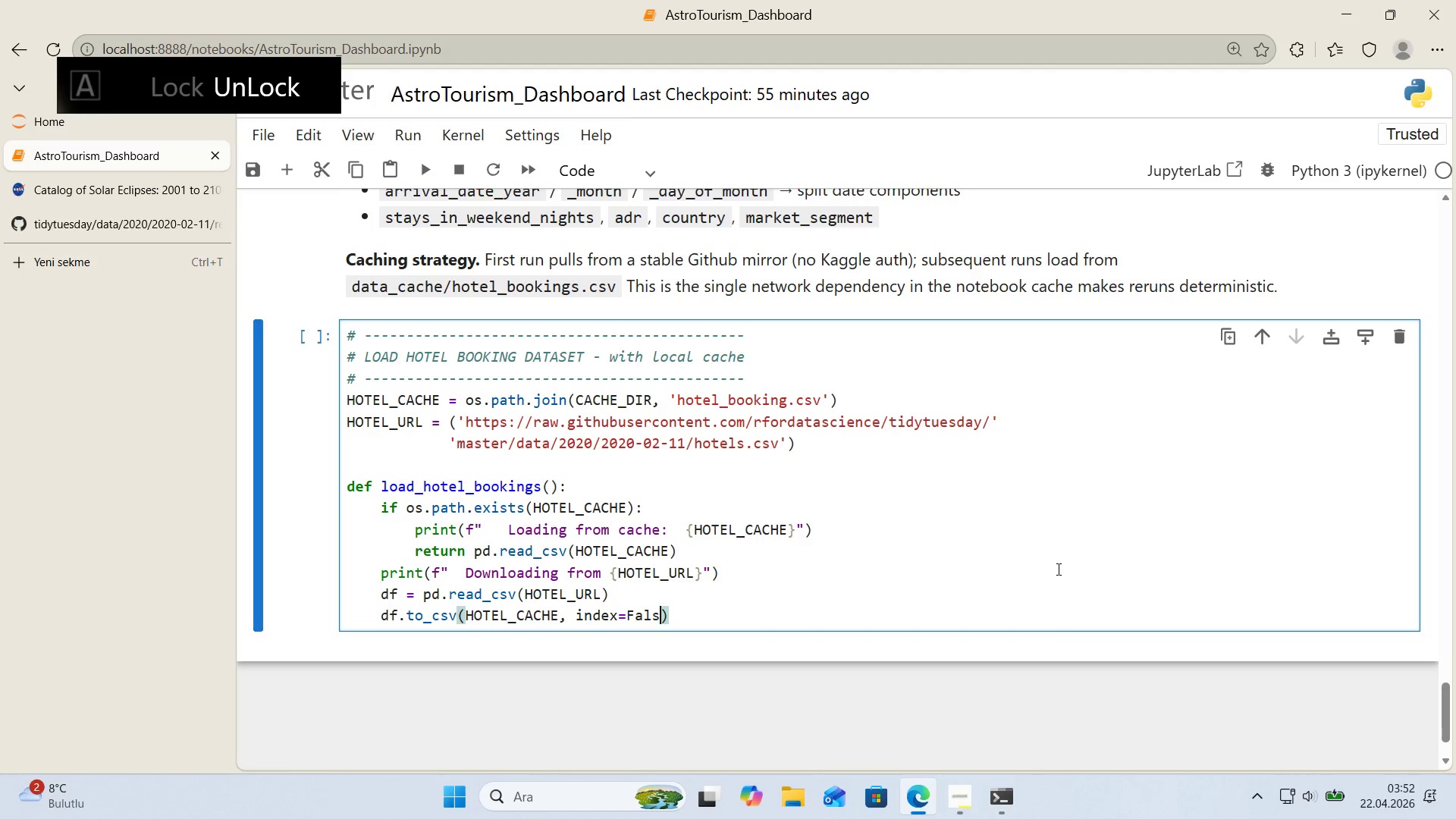 
key(ArrowRight)
 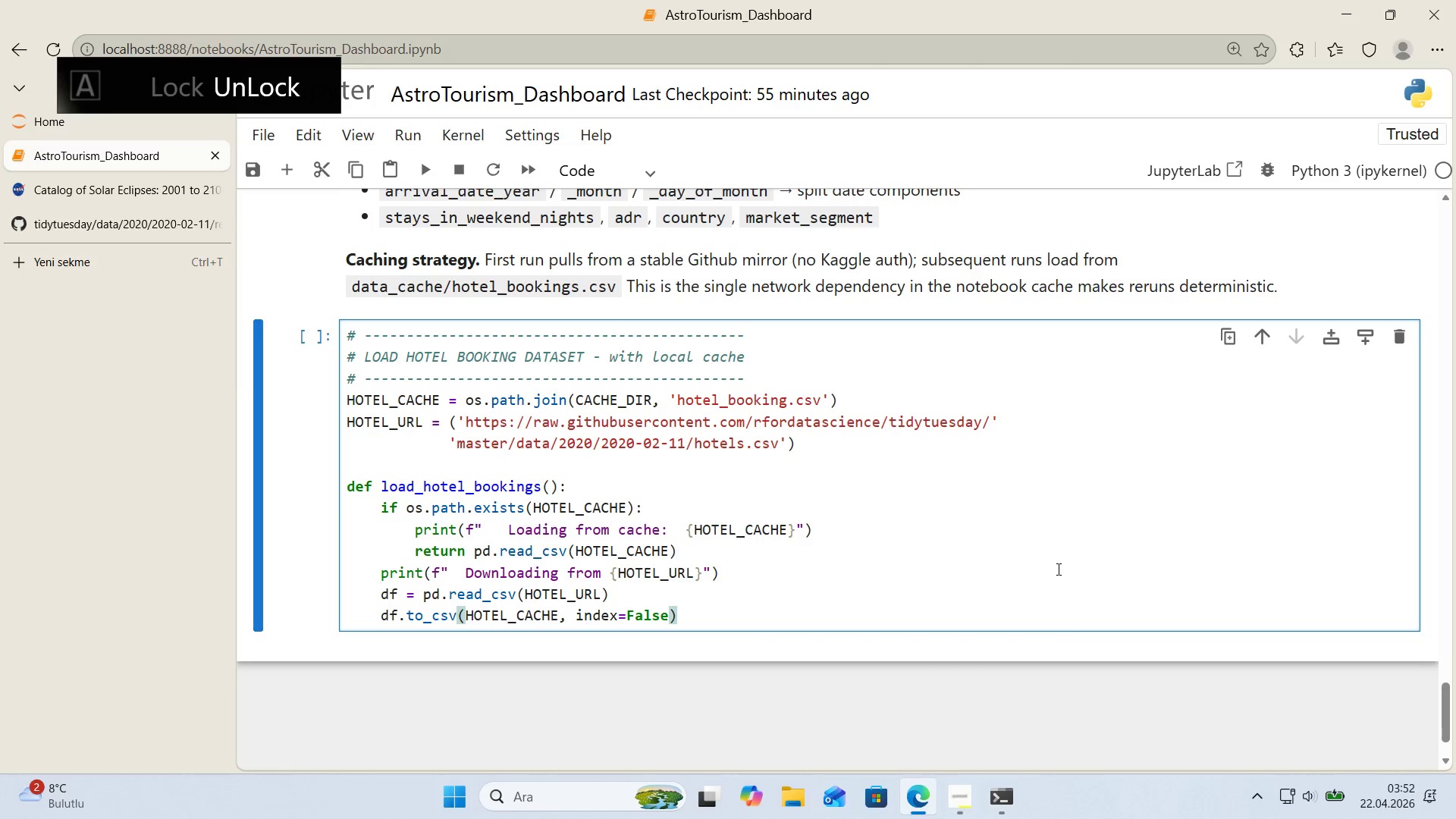 
key(Enter)
 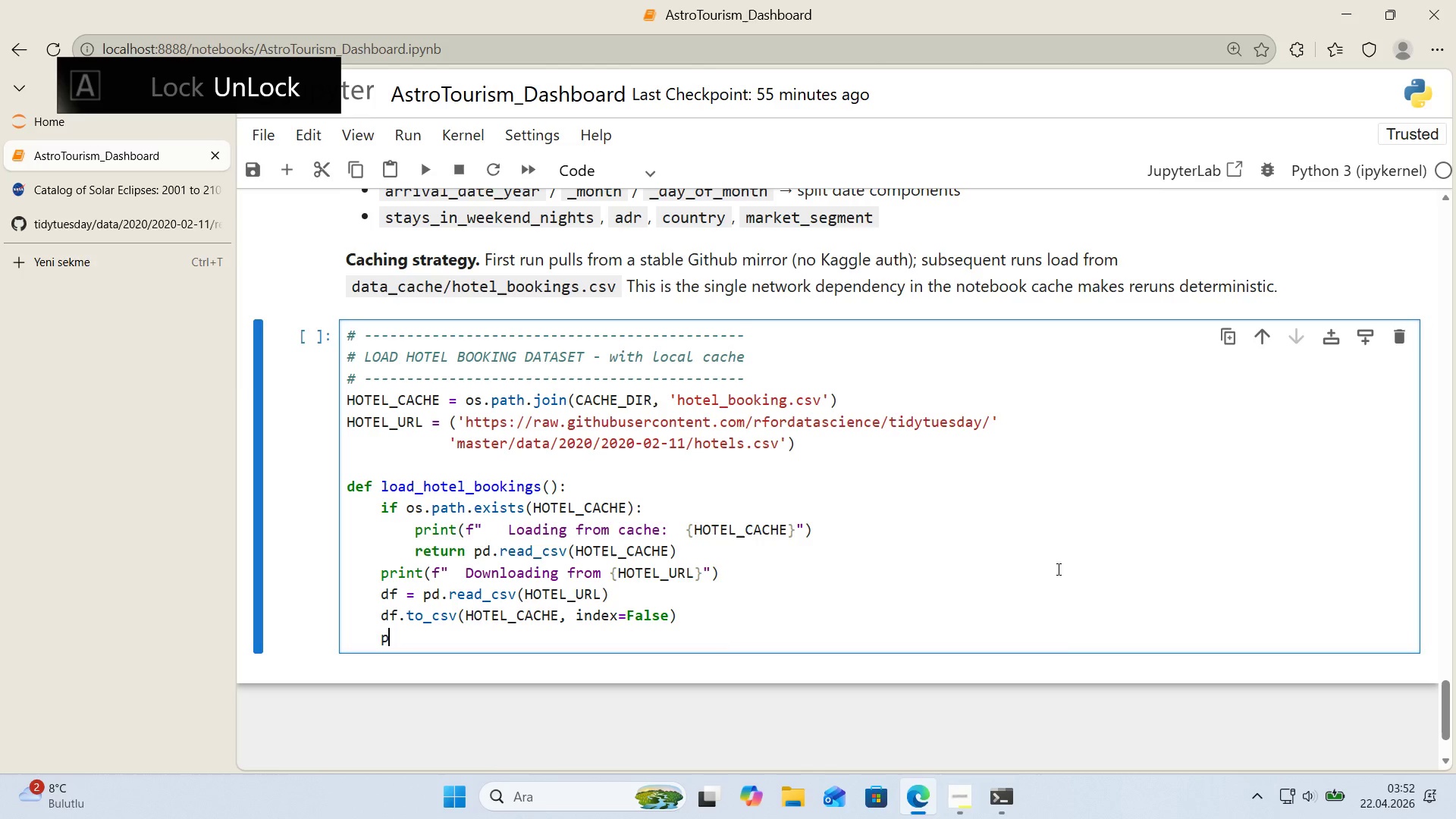 
type(pr'nt*()
 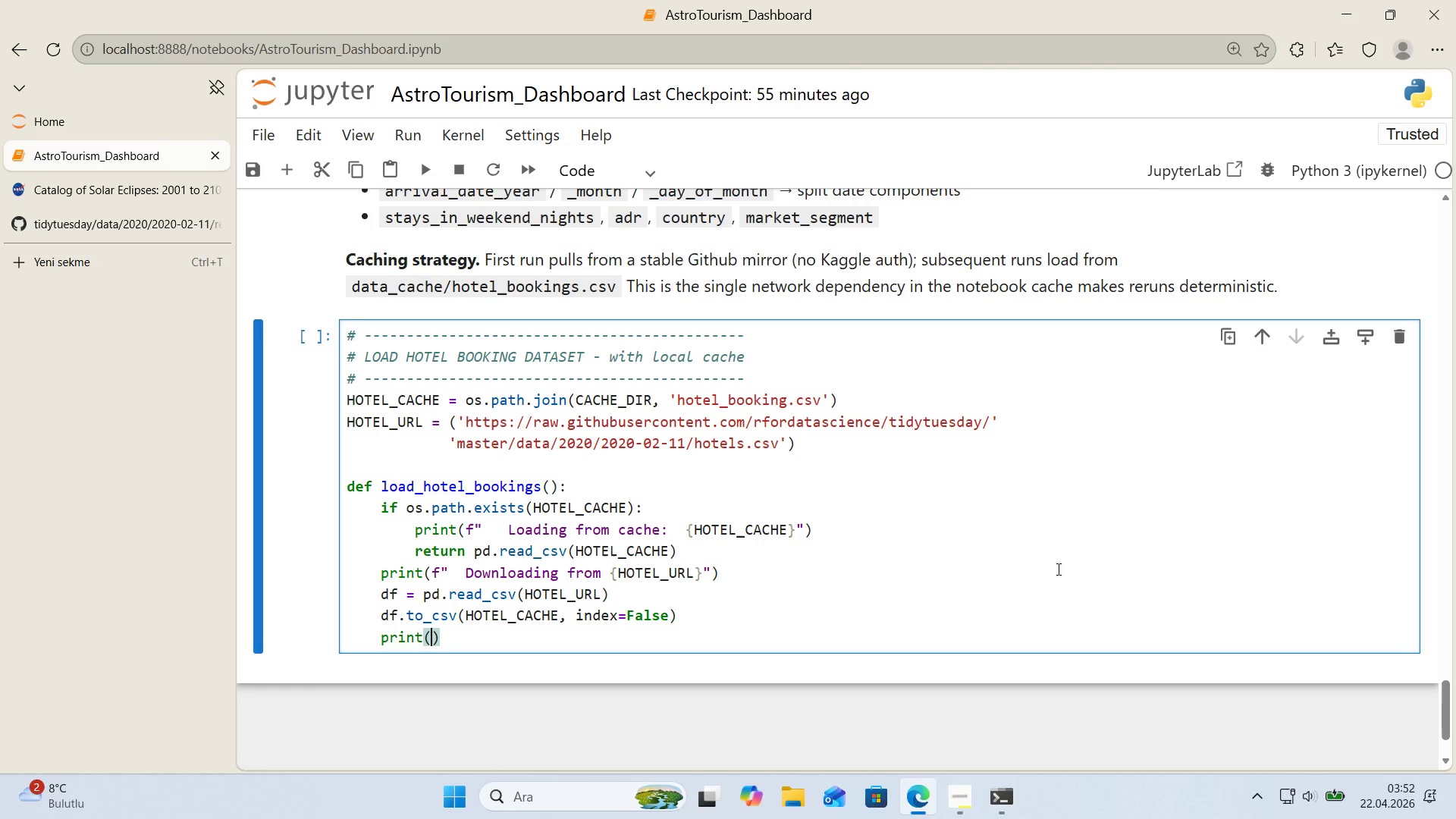 
 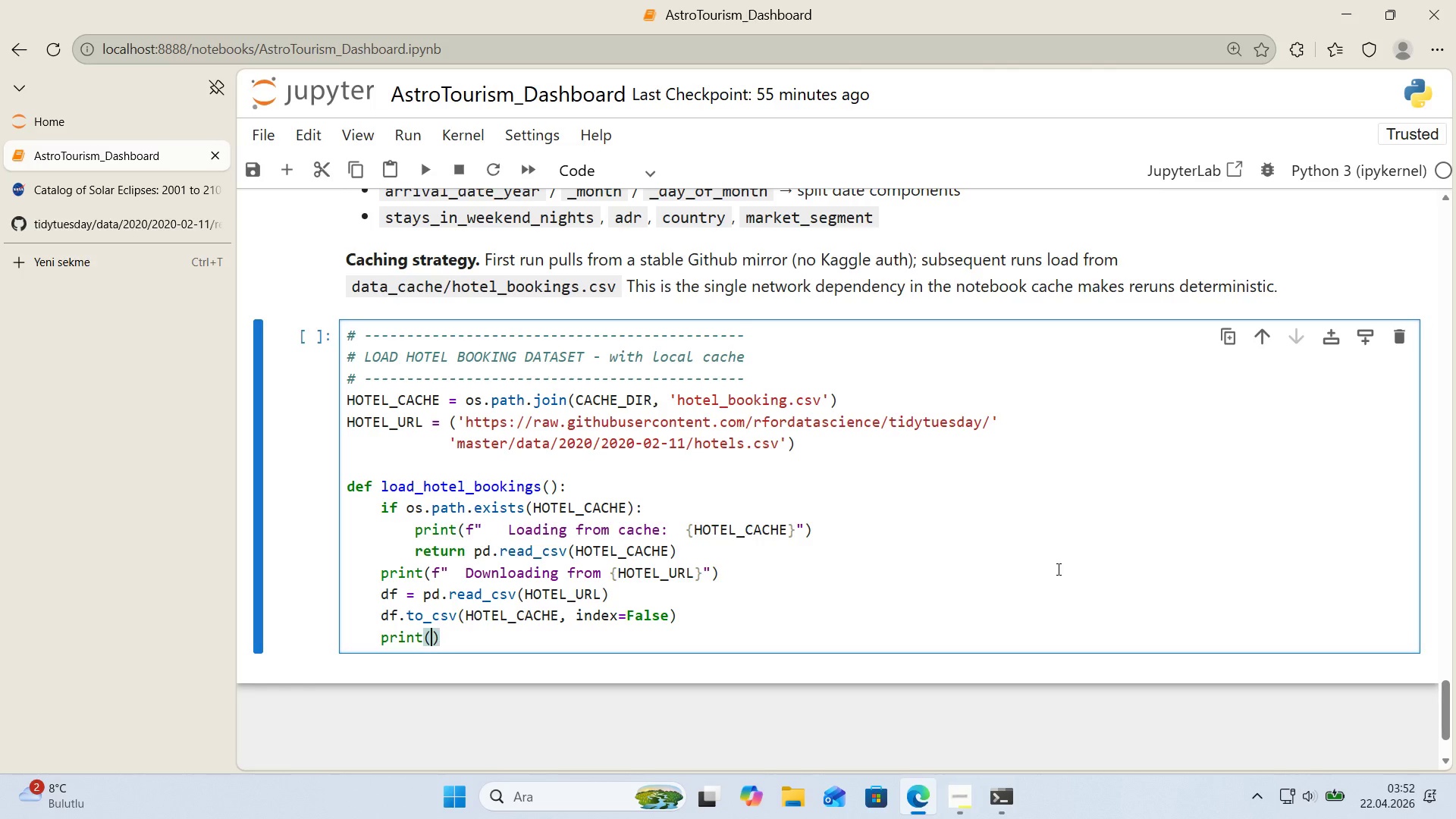 
key(ArrowLeft)
 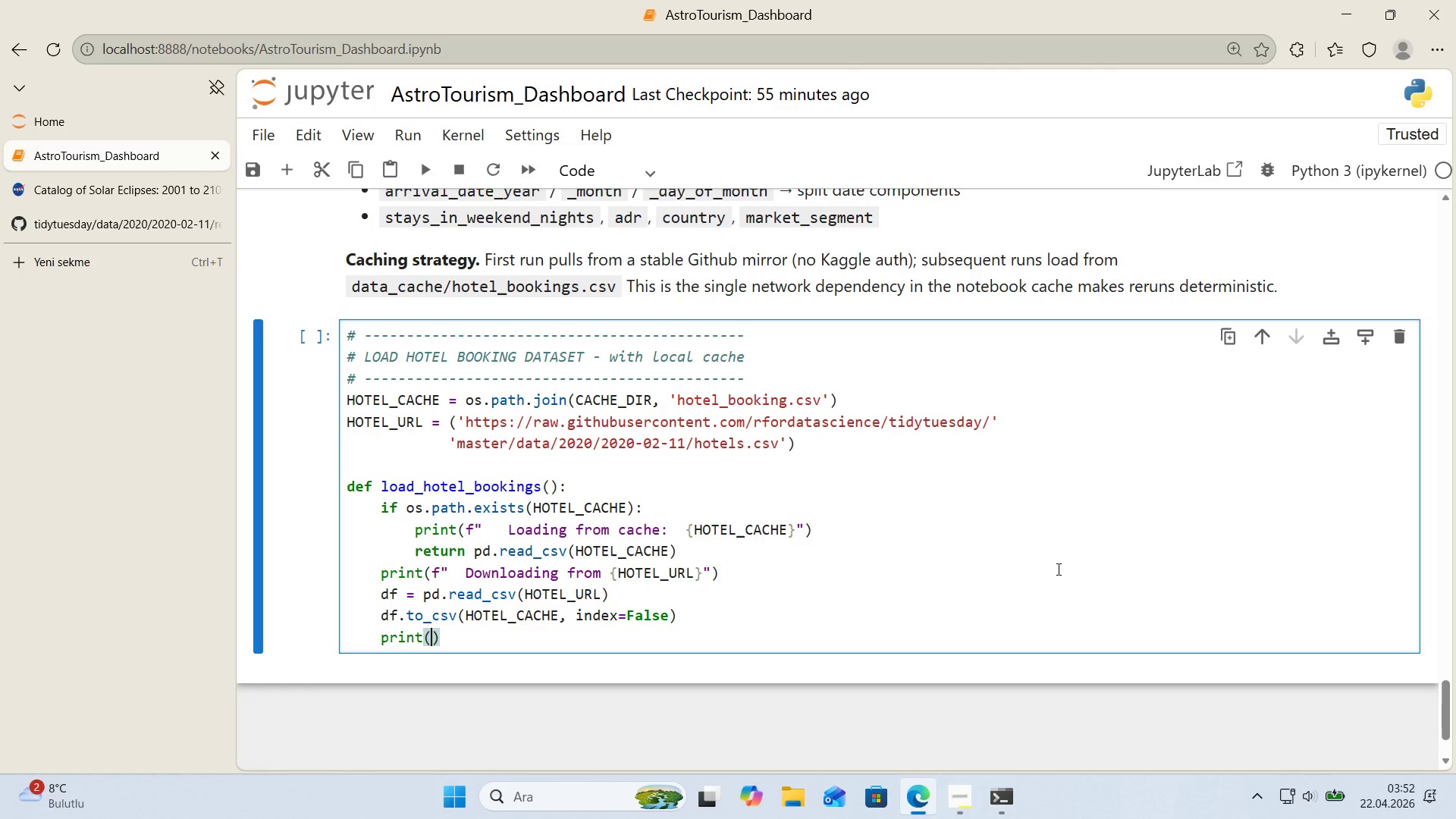 
key(F)
 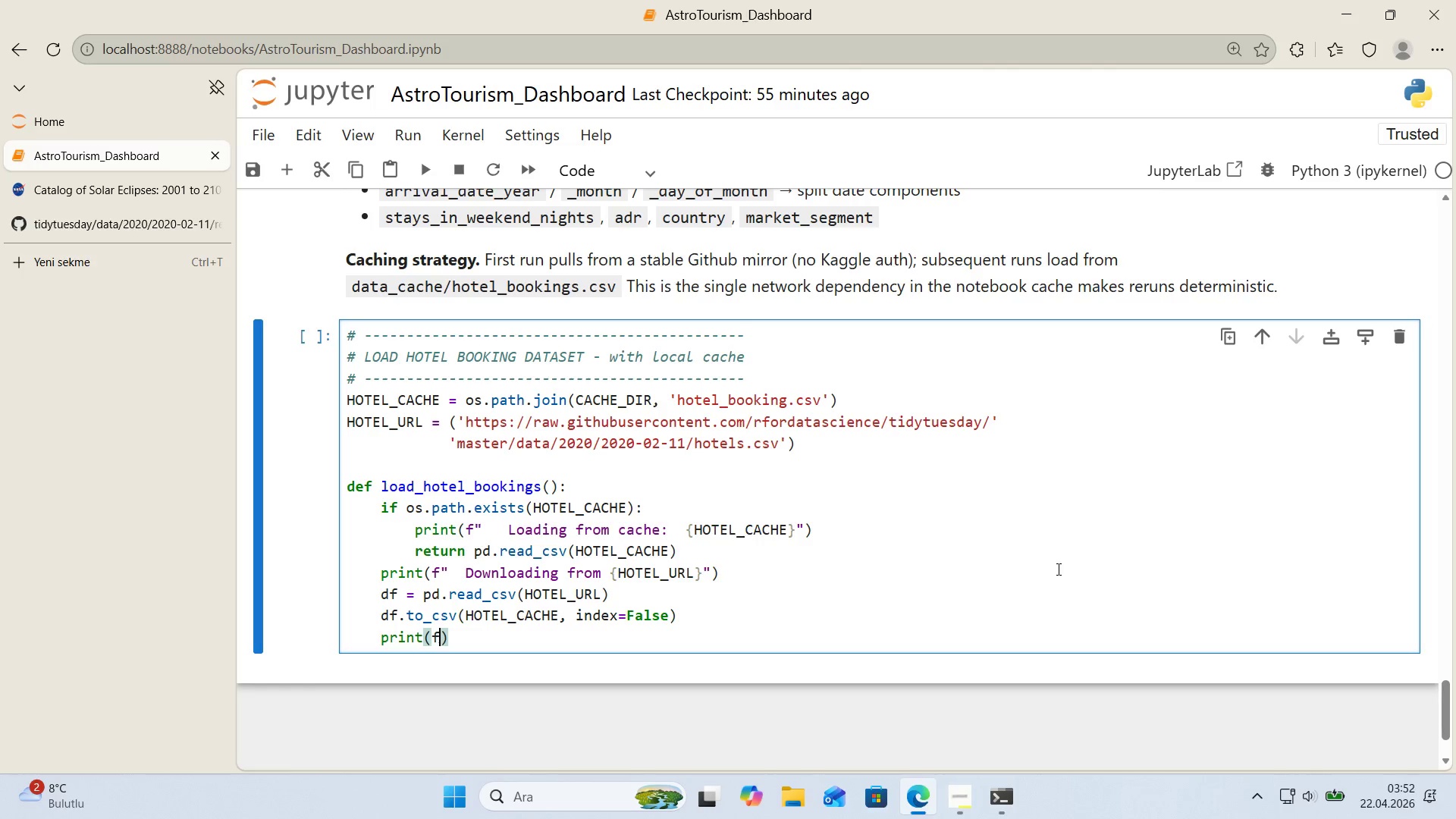 
key(Backquote)
 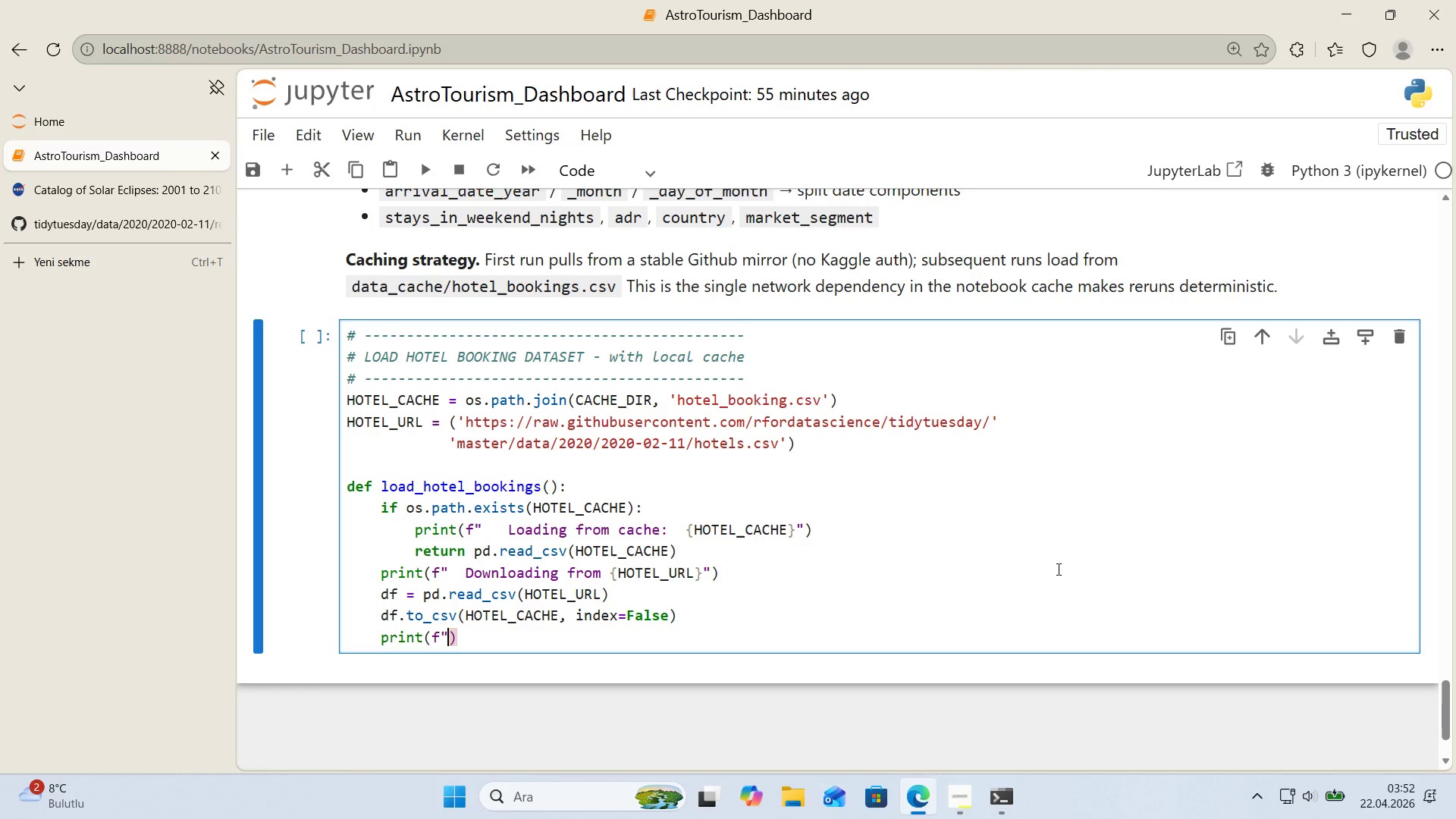 
key(Backquote)
 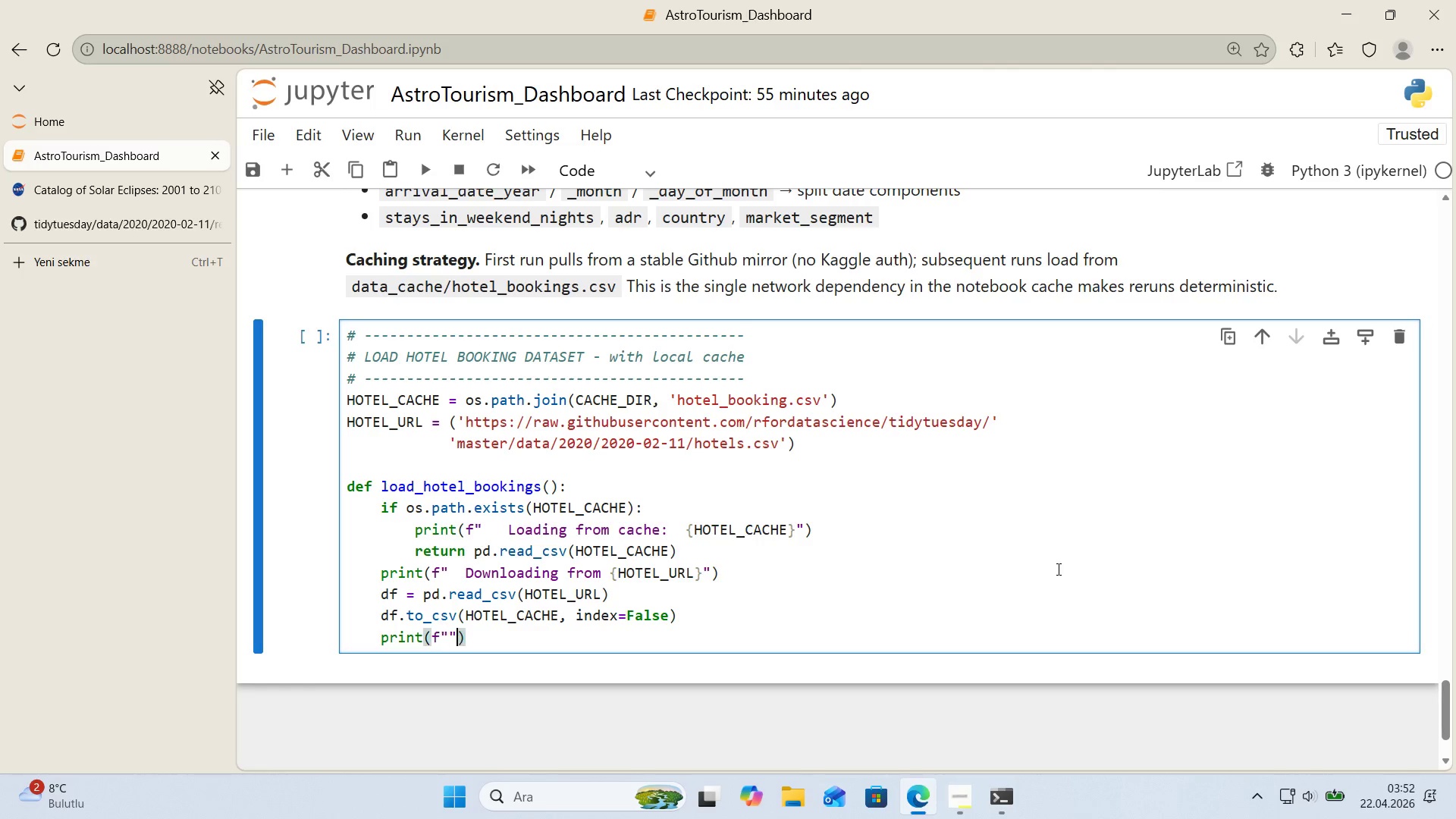 
key(ArrowLeft)
 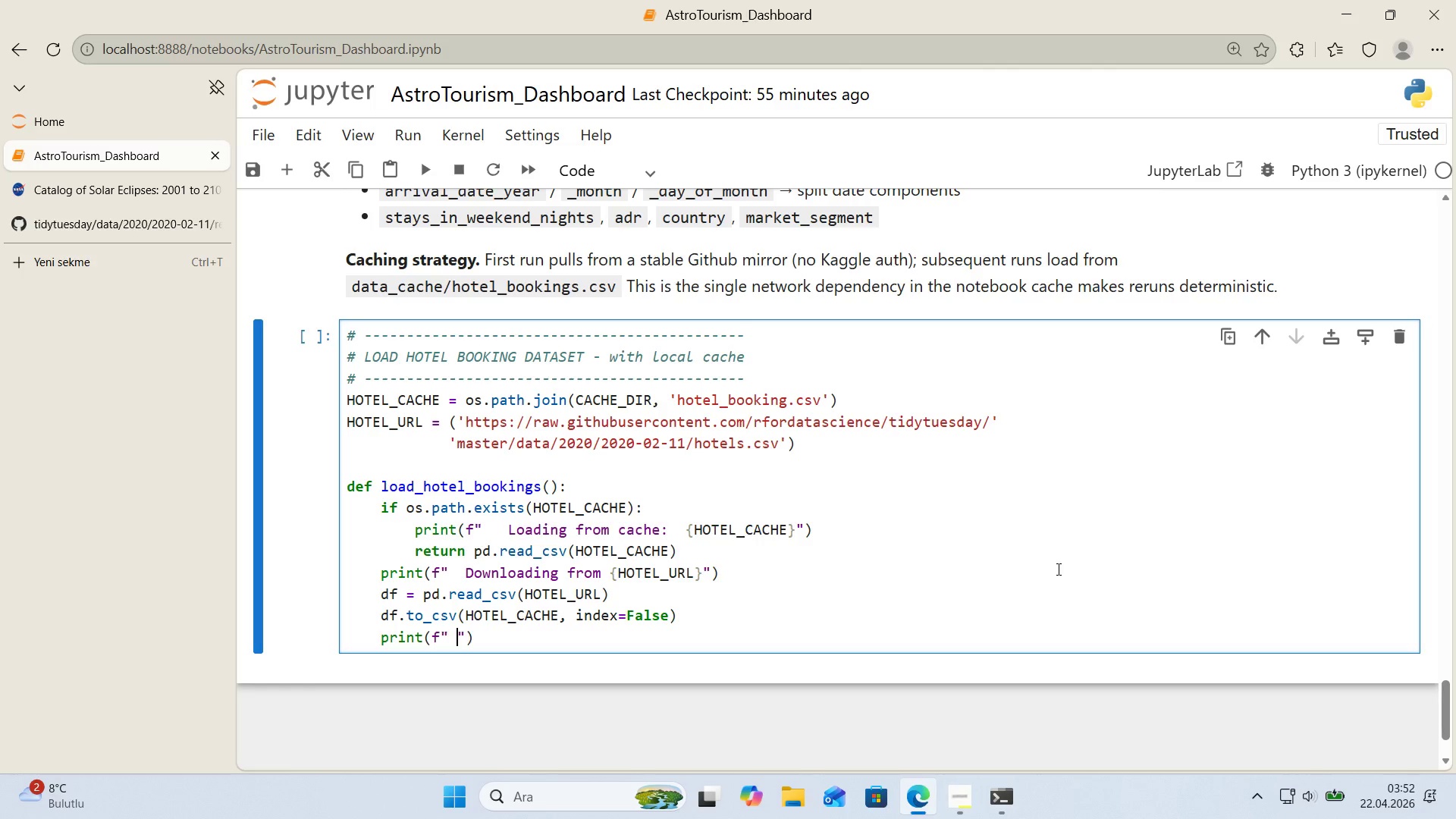 
type(  Cached>  )
 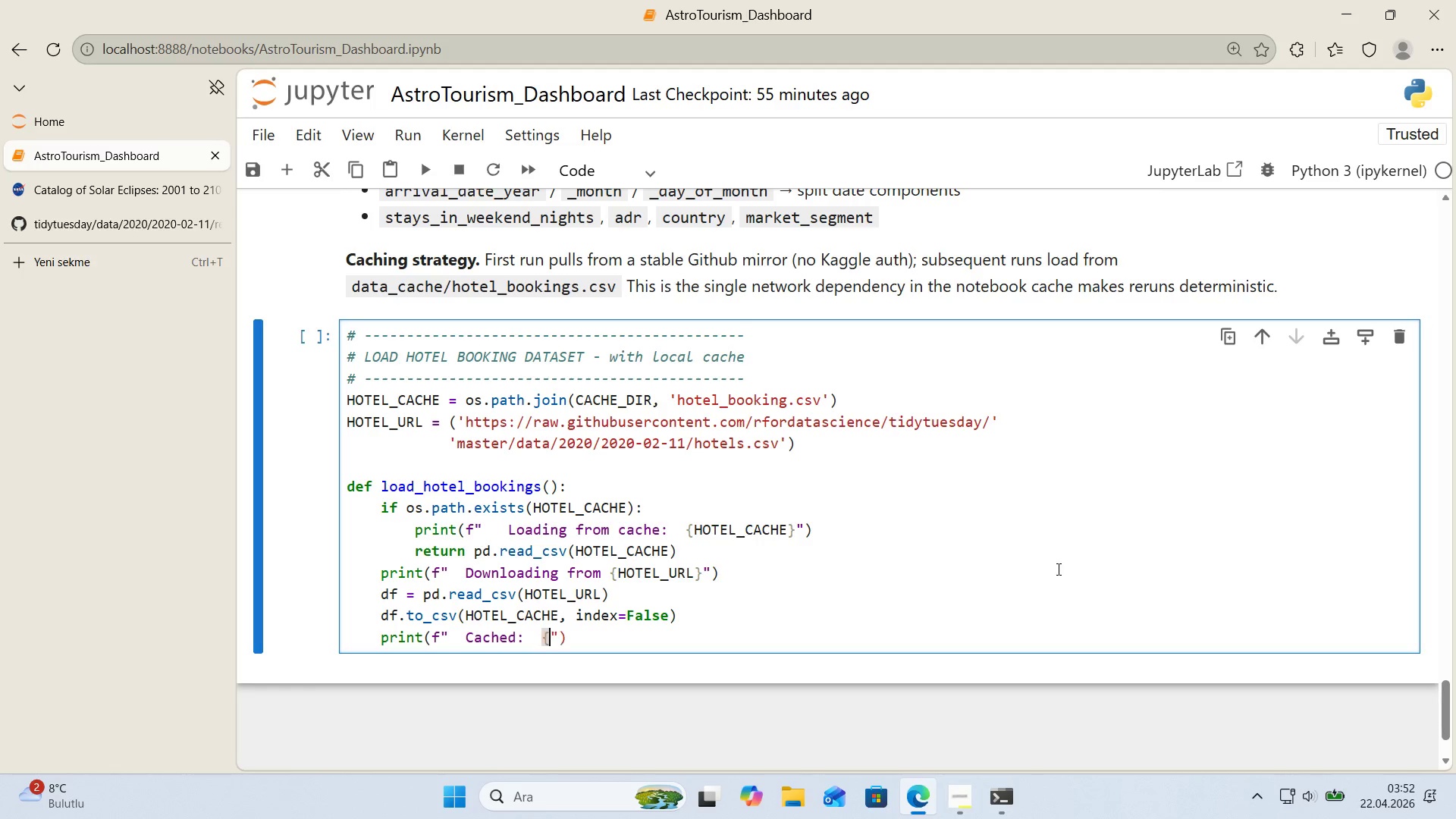 
key(Alt+Control+7)
 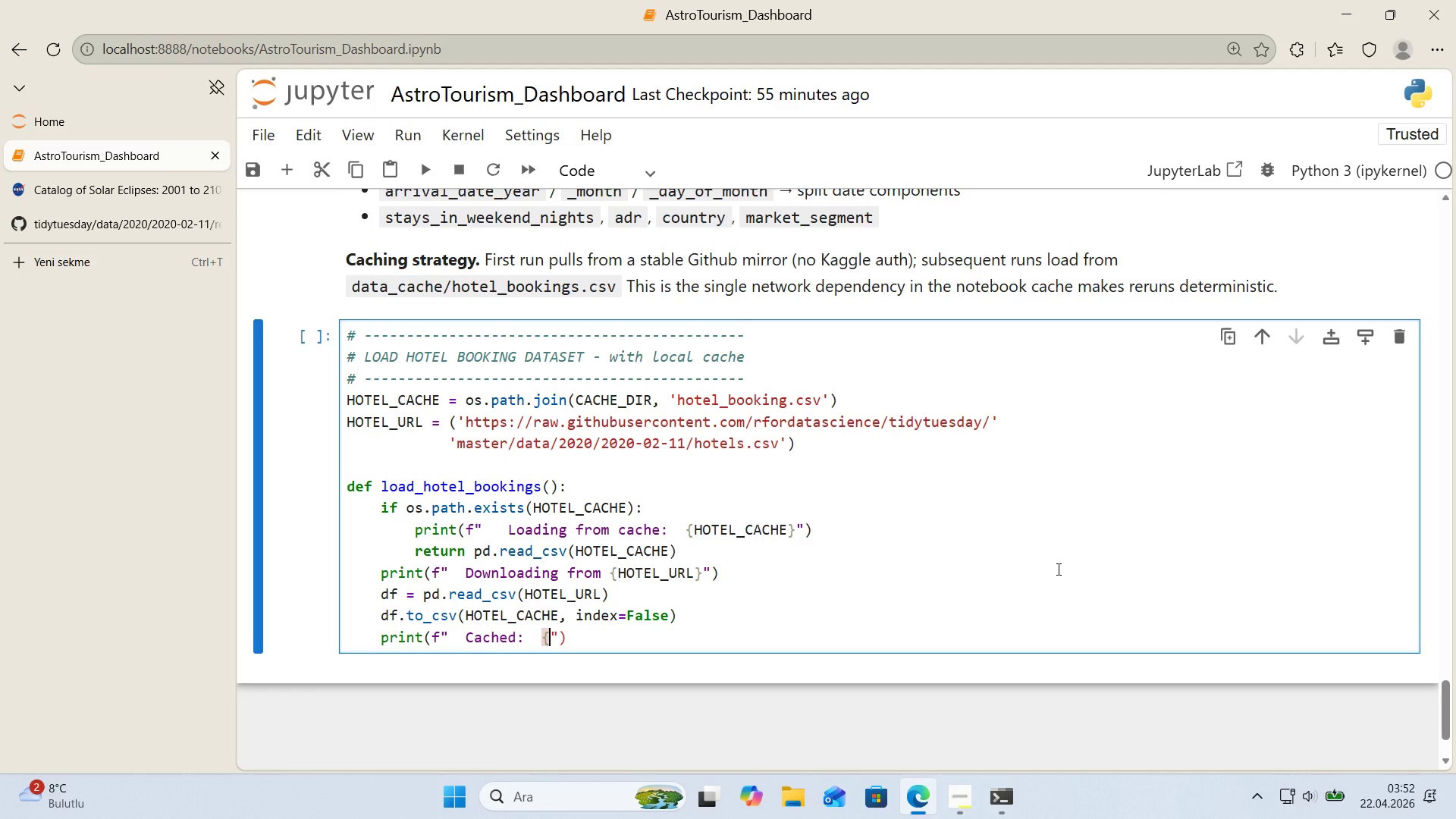 
key(Alt+Control+0)
 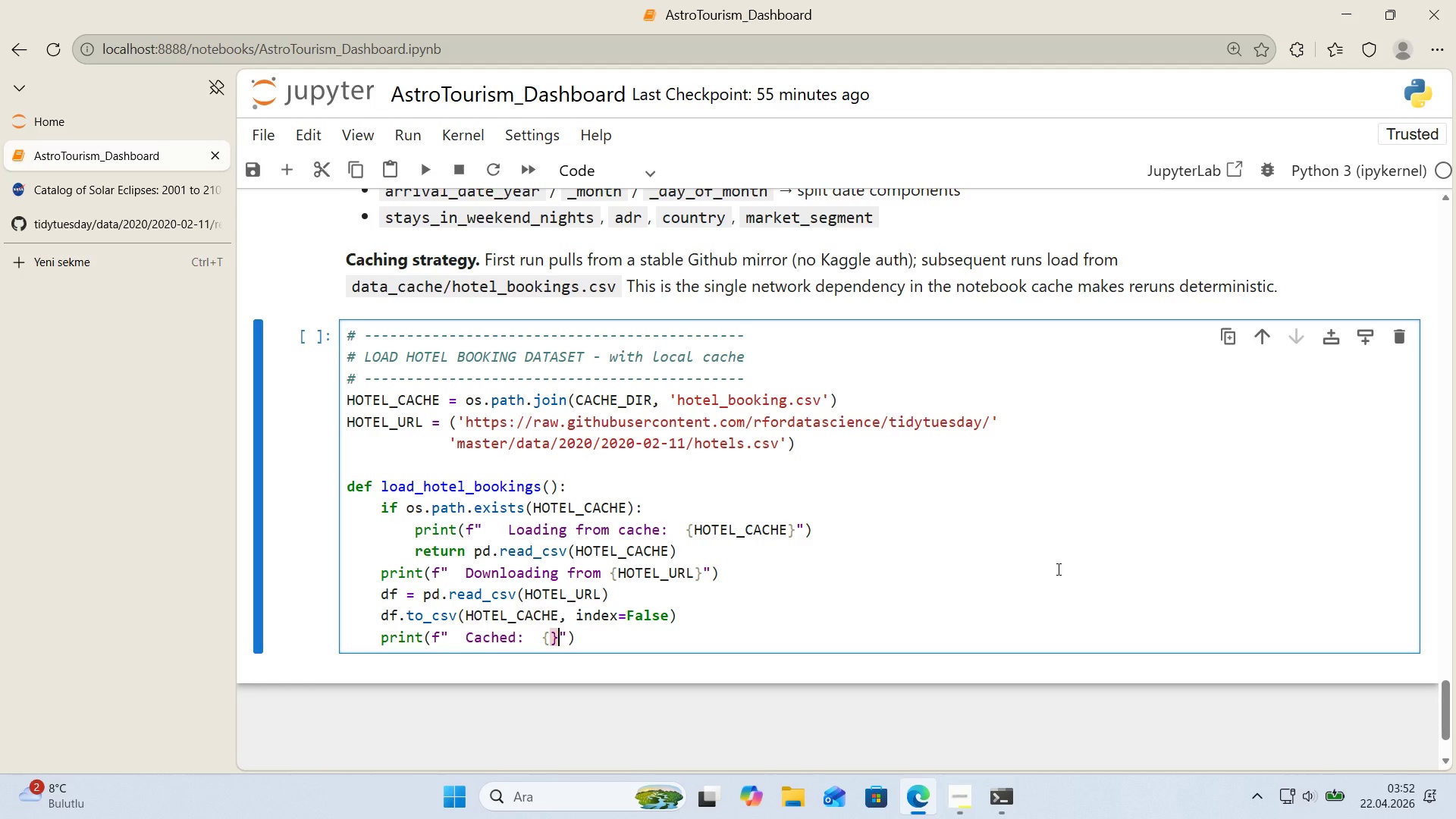 
key(ArrowLeft)
 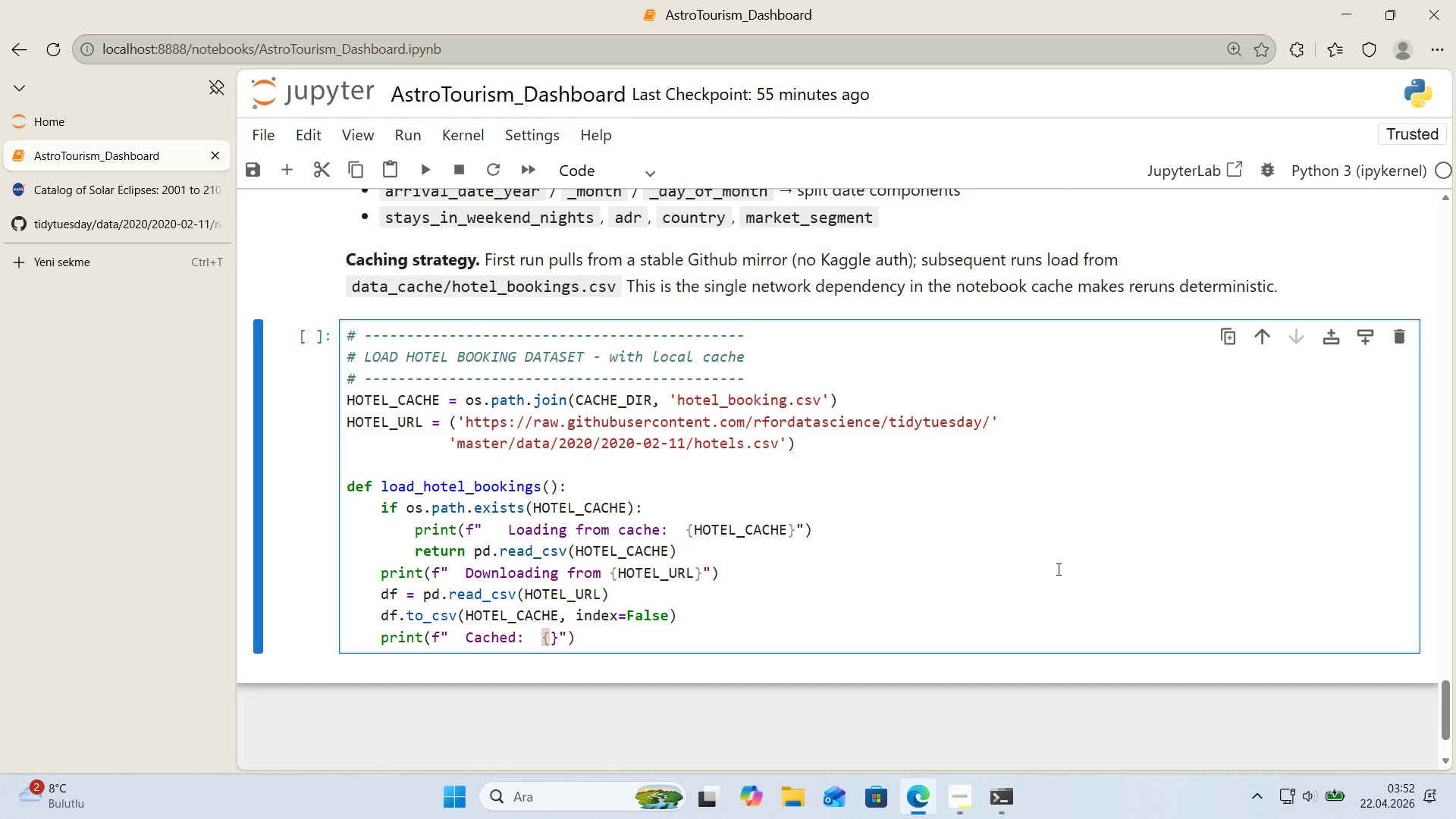 
type(HOTEL_CACHE)
 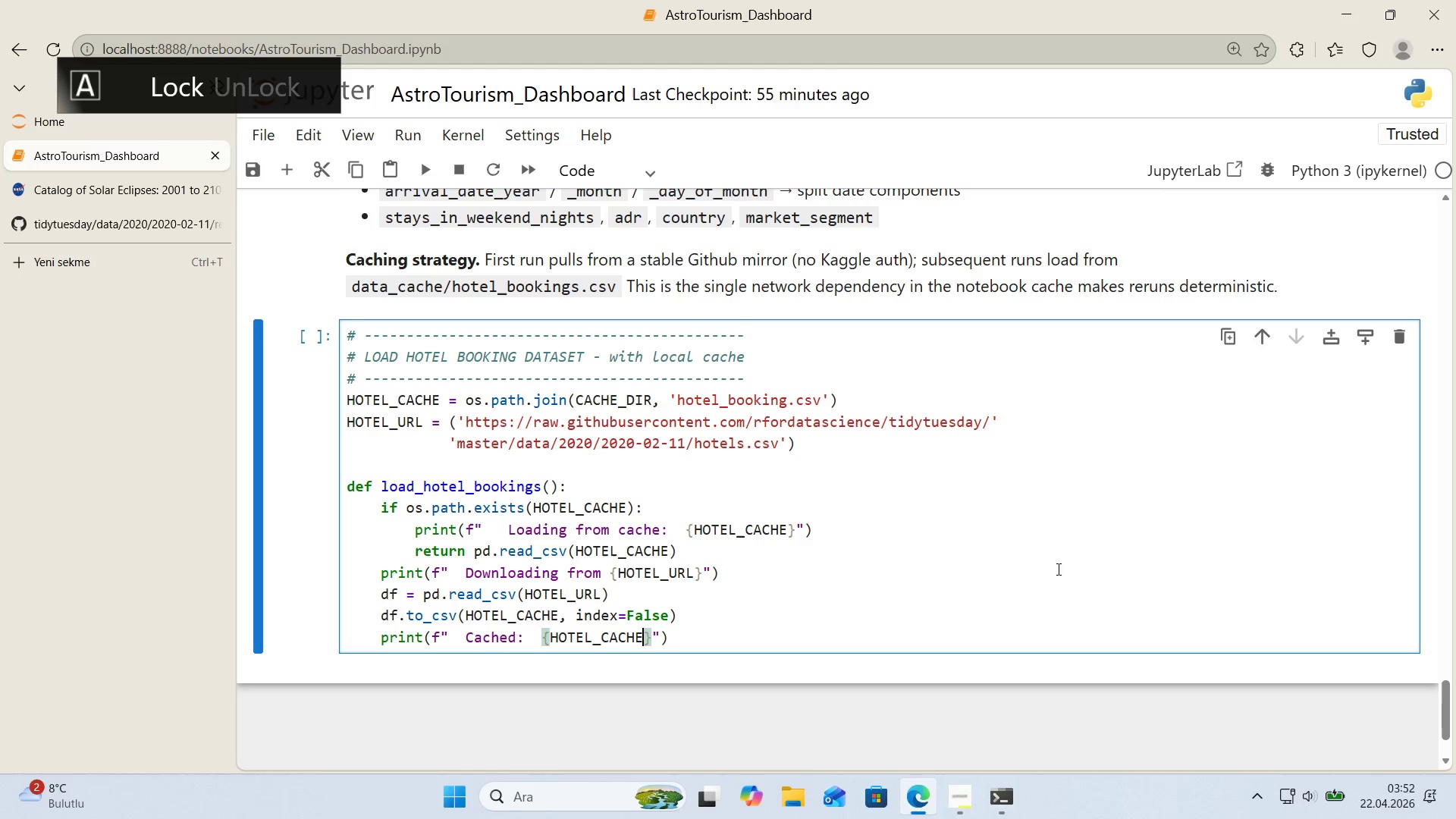 
key(ArrowRight)
 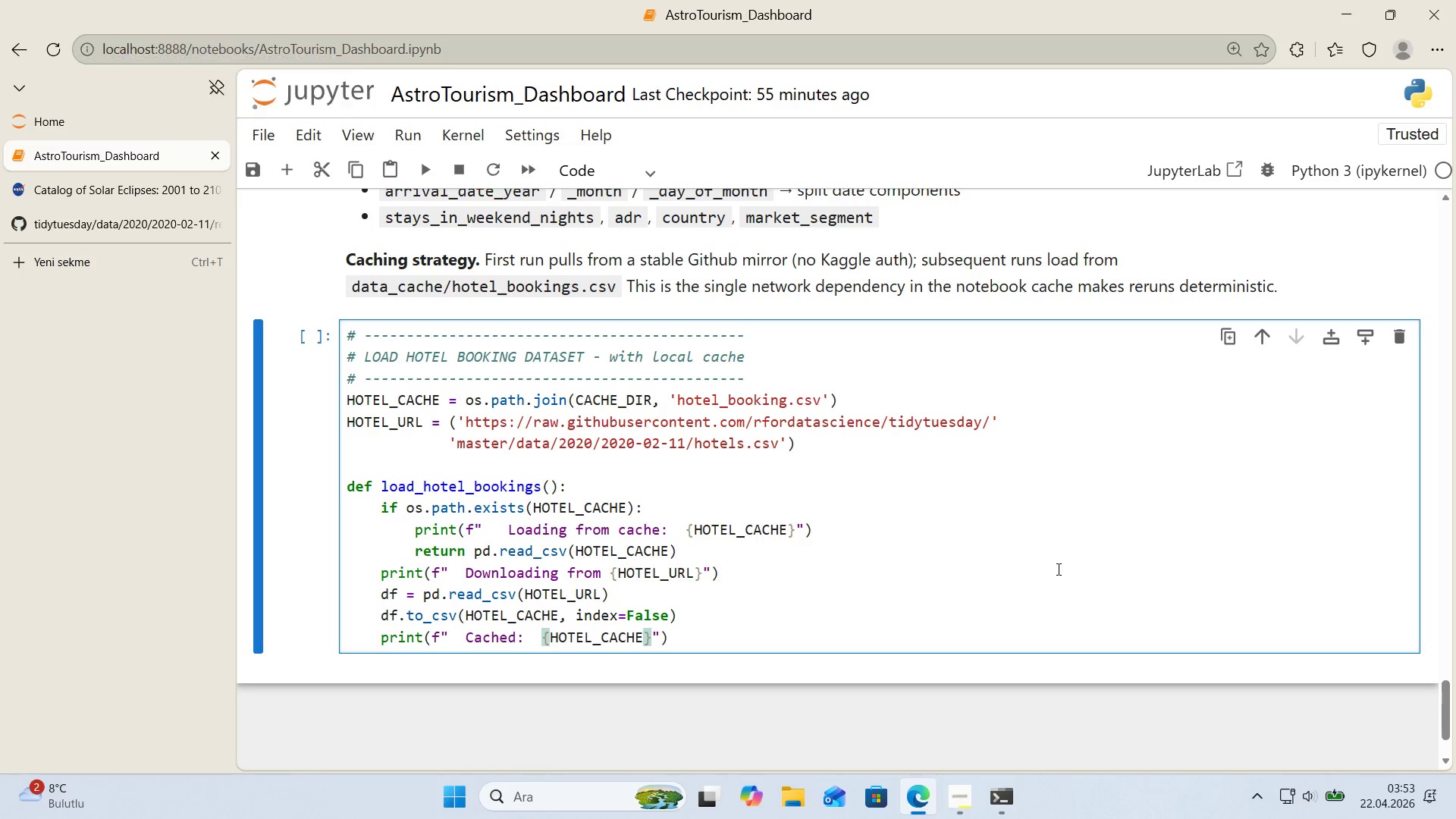 
type( *()
 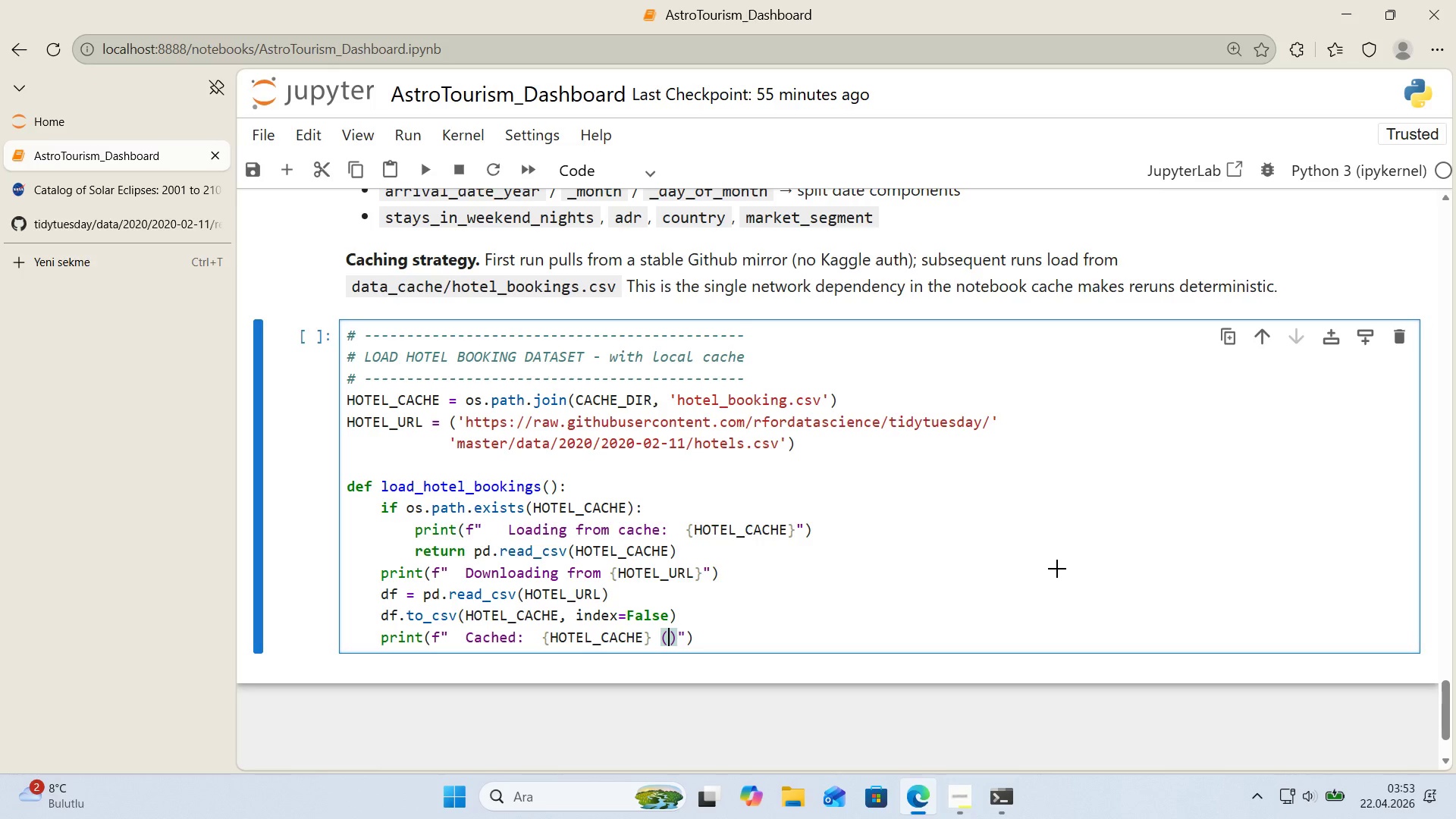 
 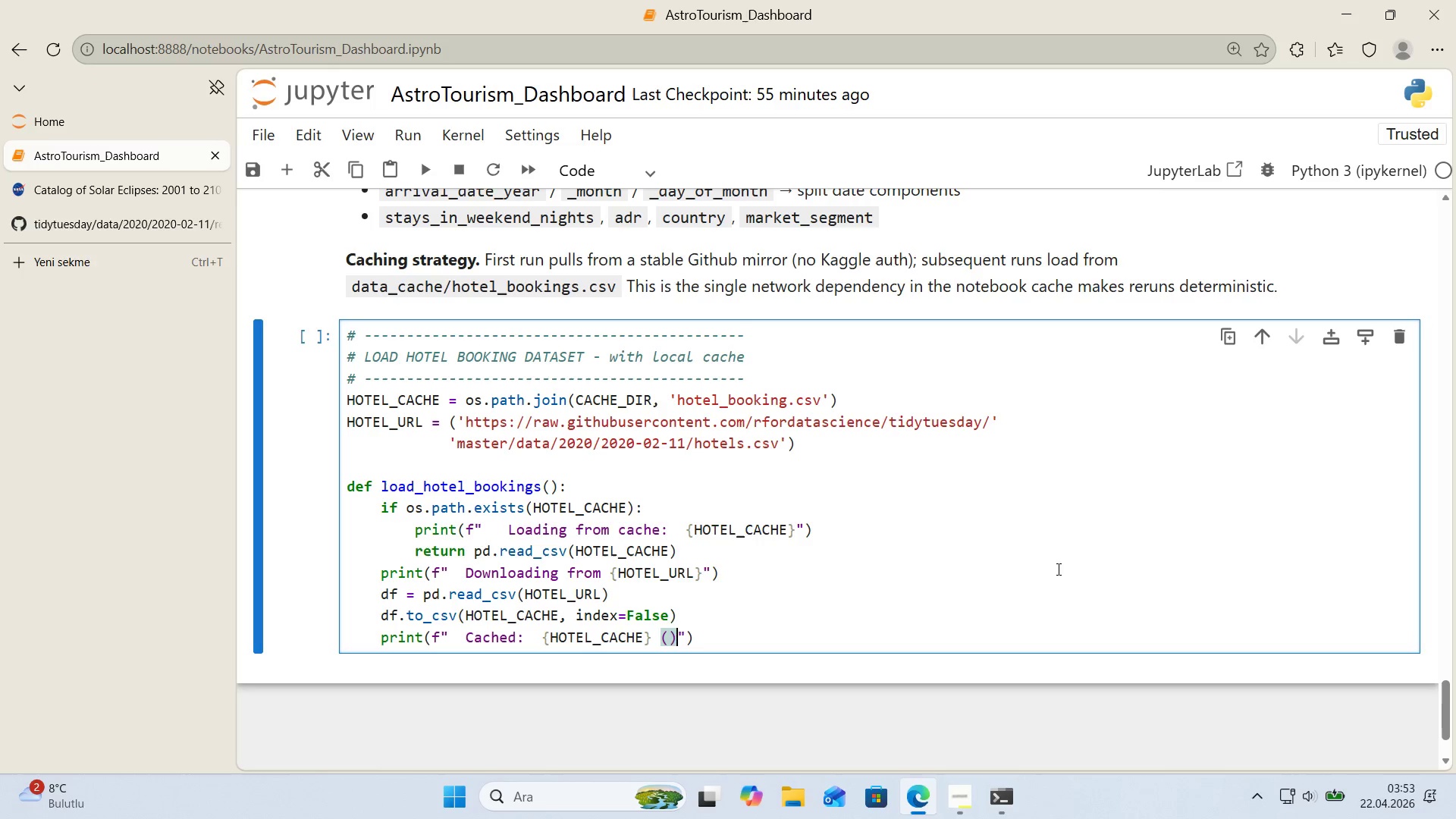 
key(ArrowLeft)
 